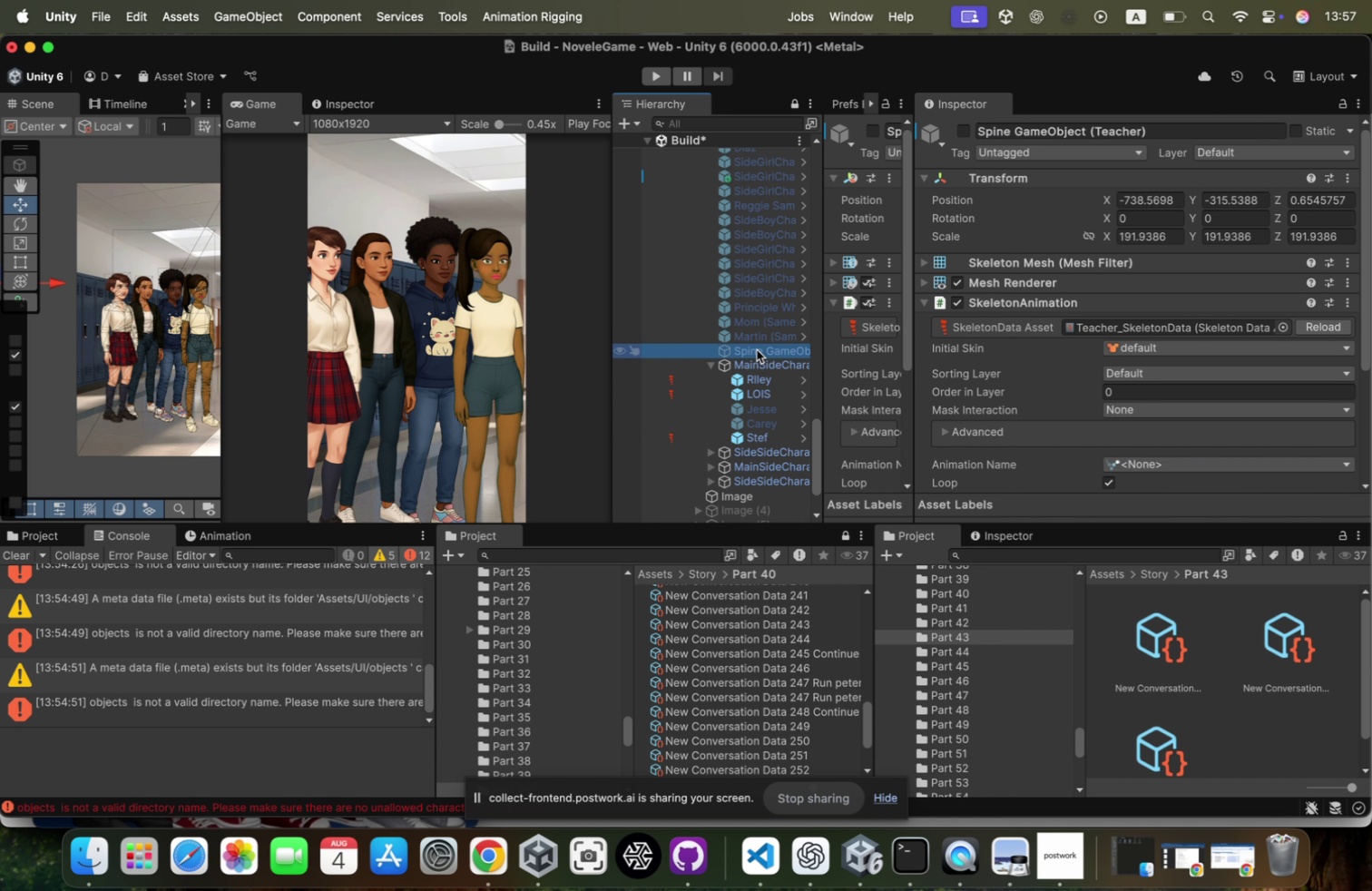 
key(ArrowDown)
 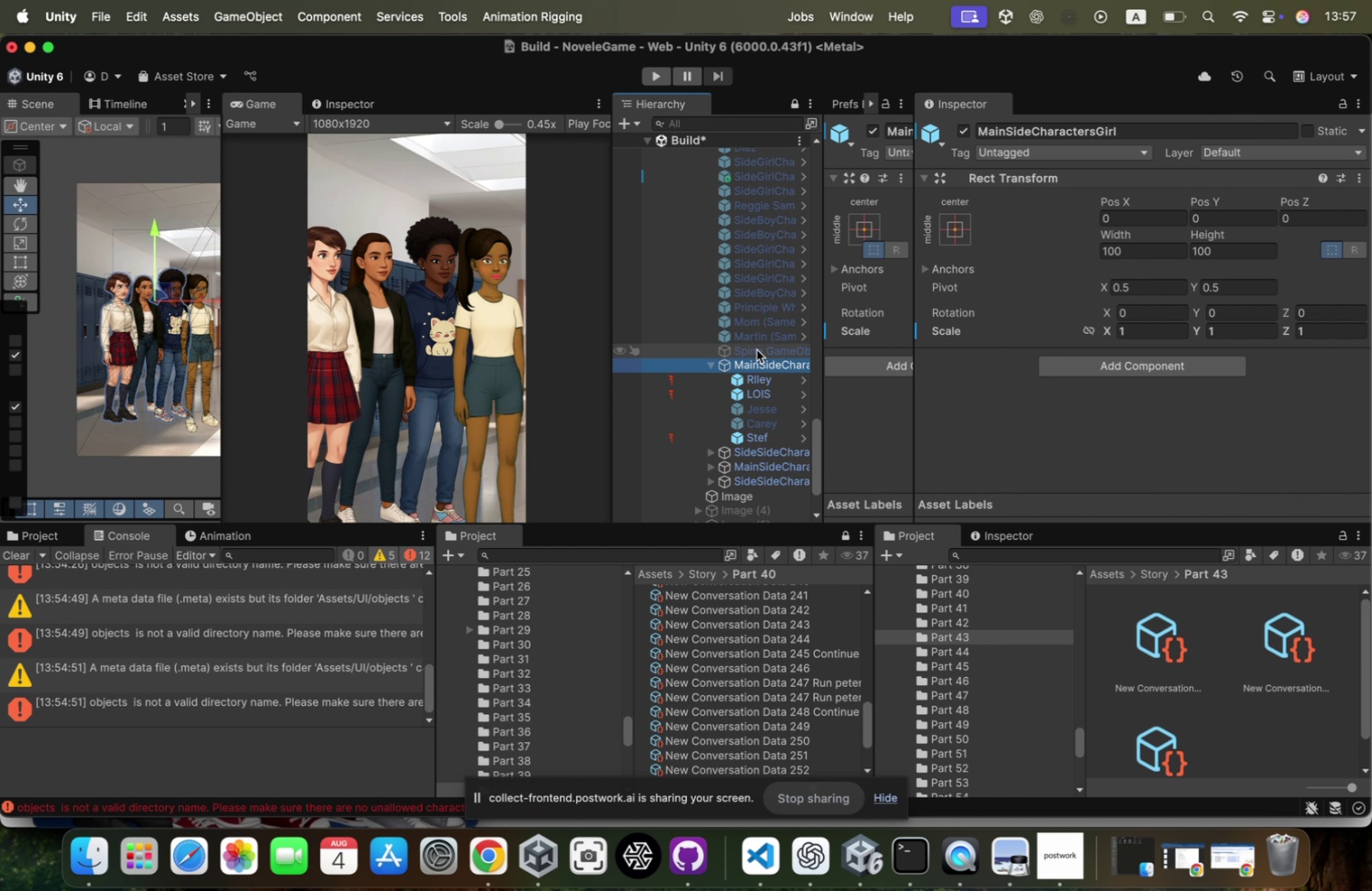 
key(ArrowLeft)
 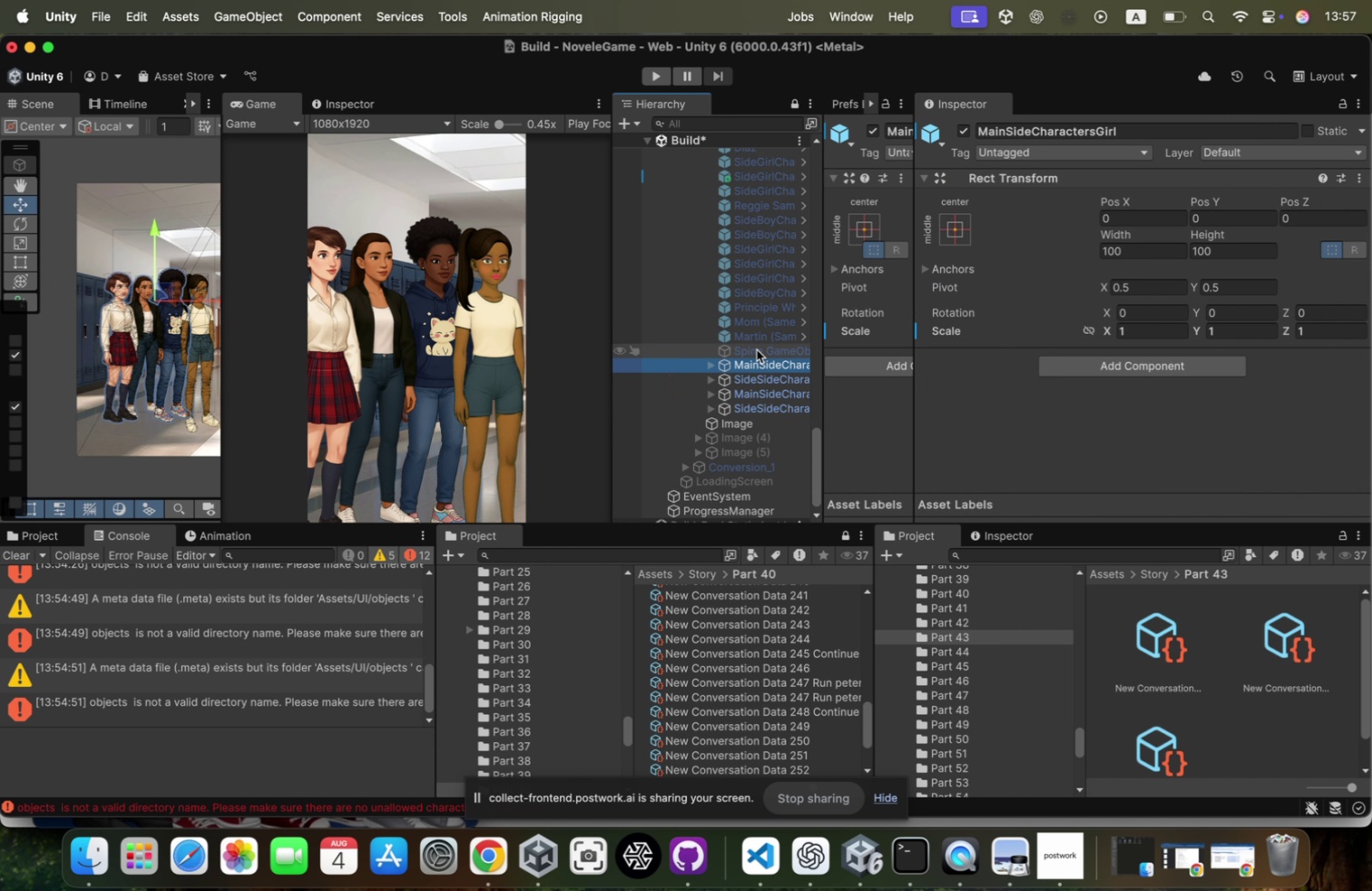 
key(ArrowDown)
 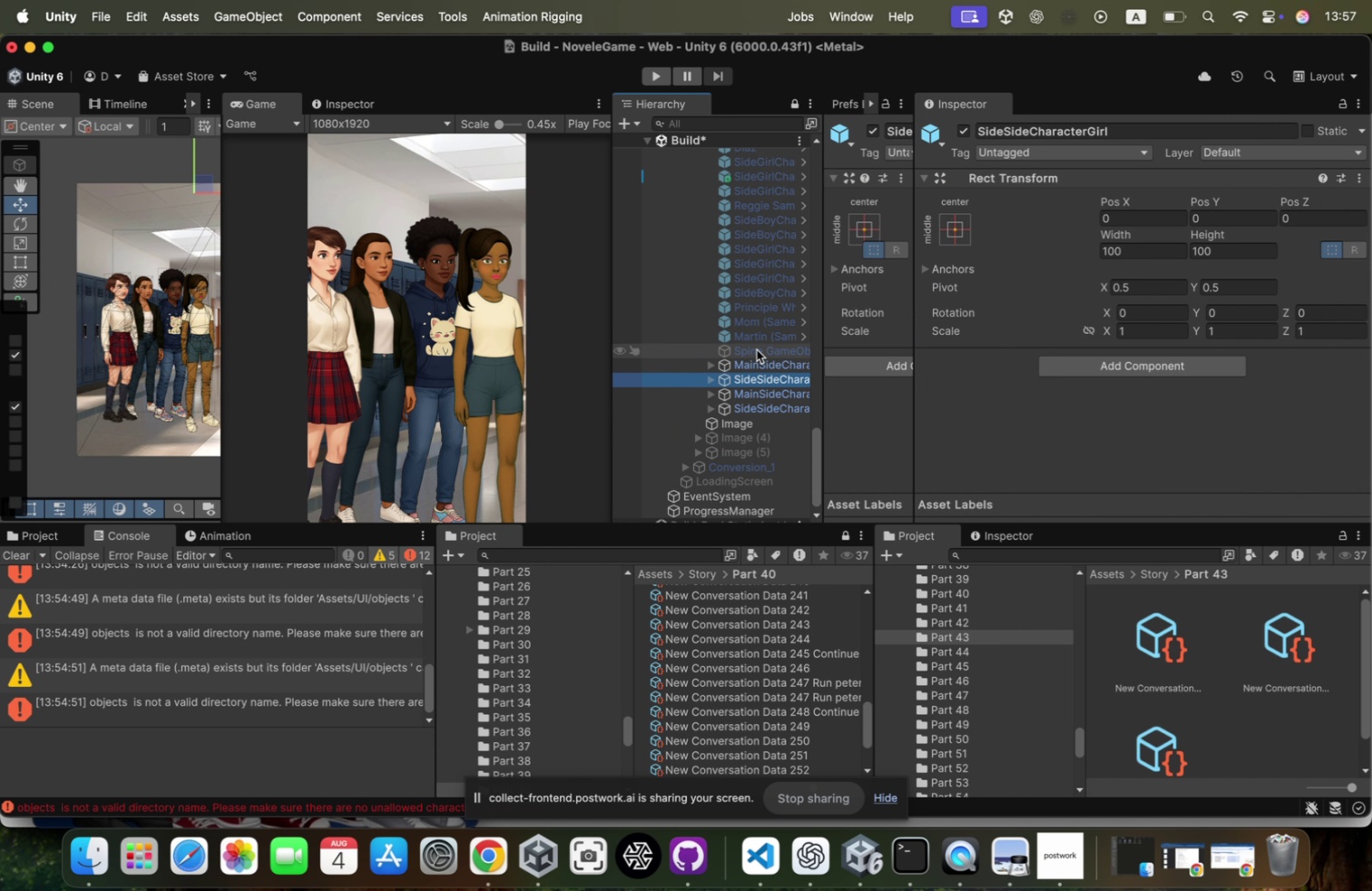 
key(ArrowDown)
 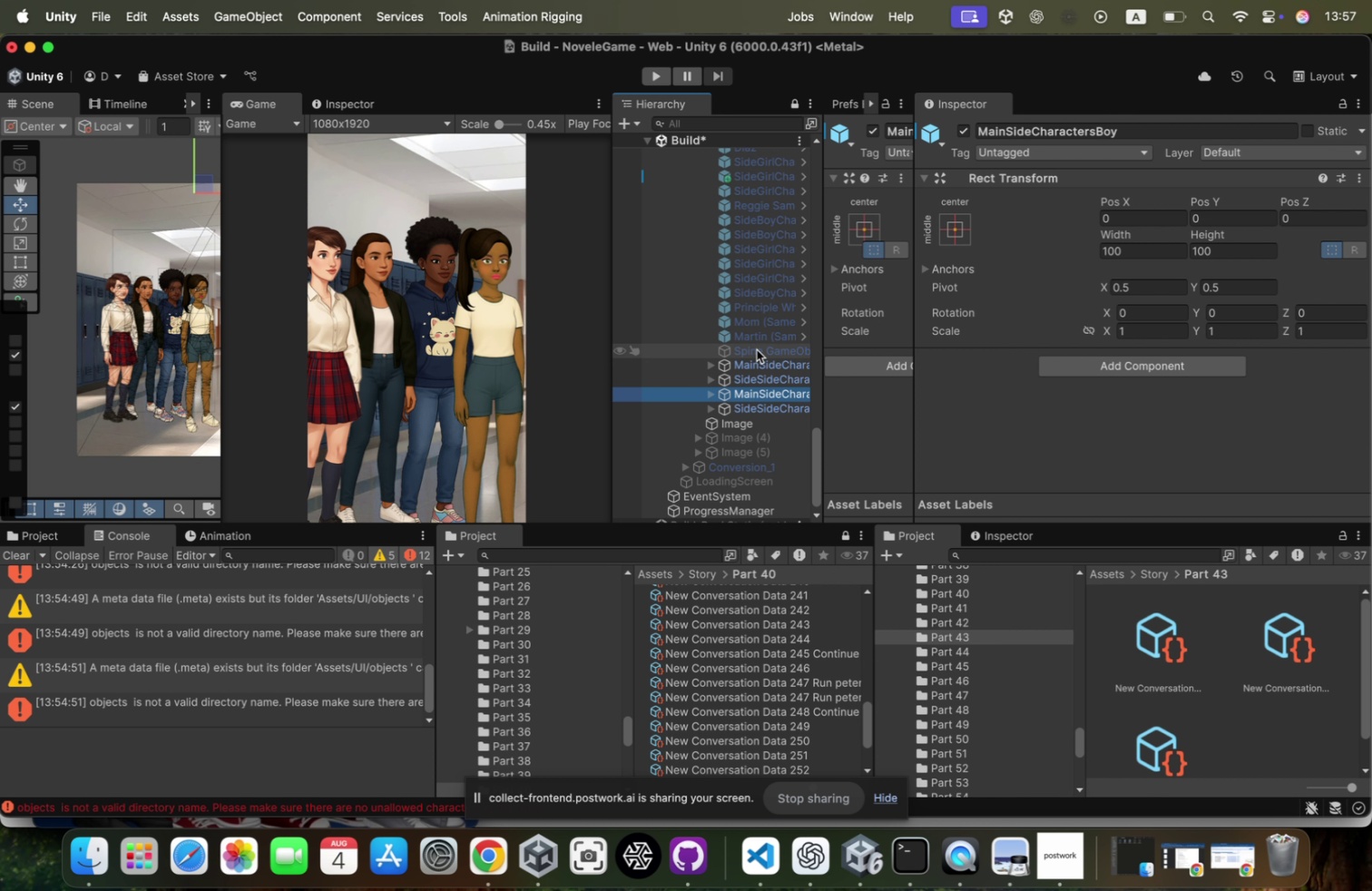 
key(ArrowDown)
 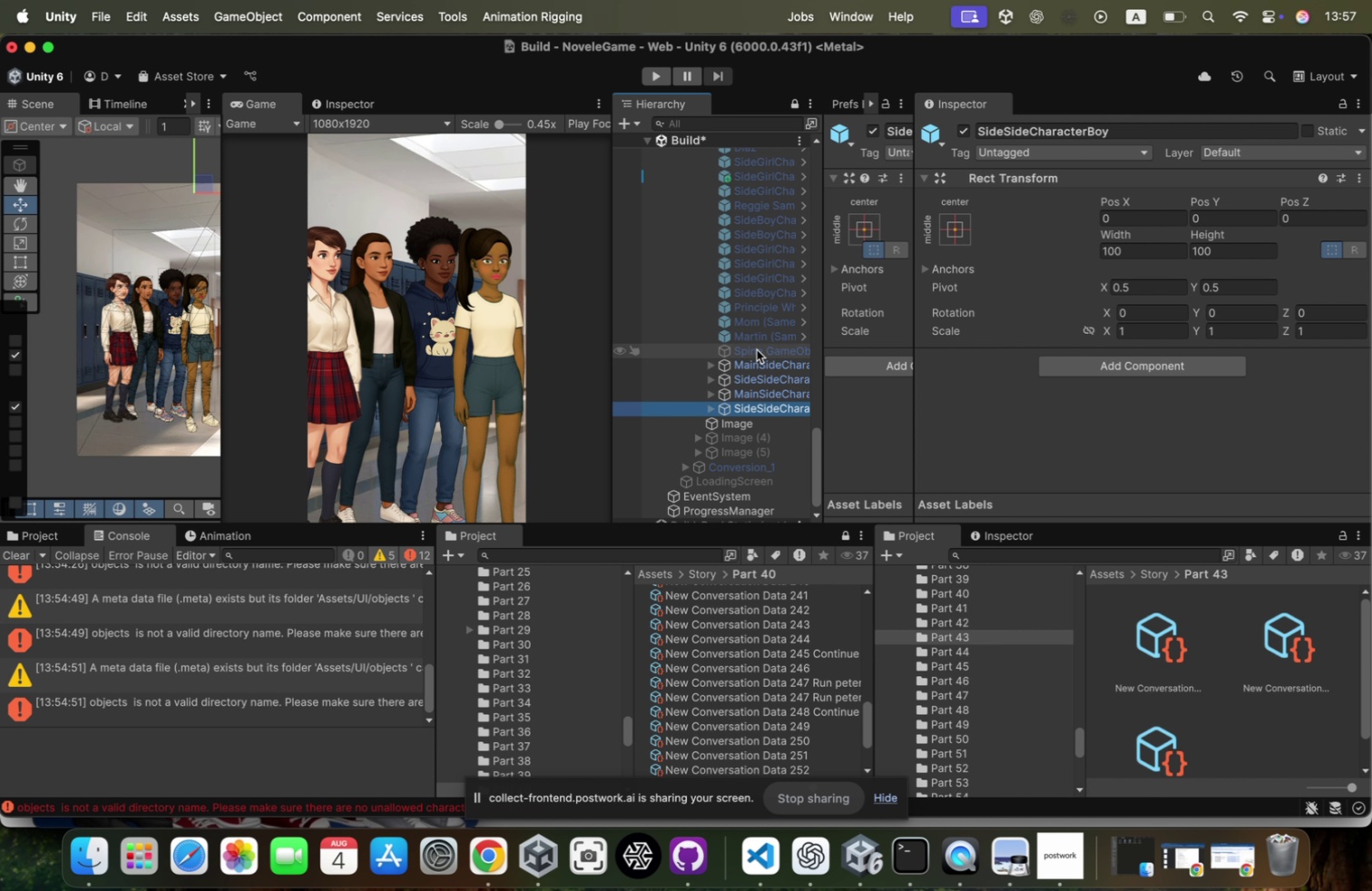 
key(ArrowUp)
 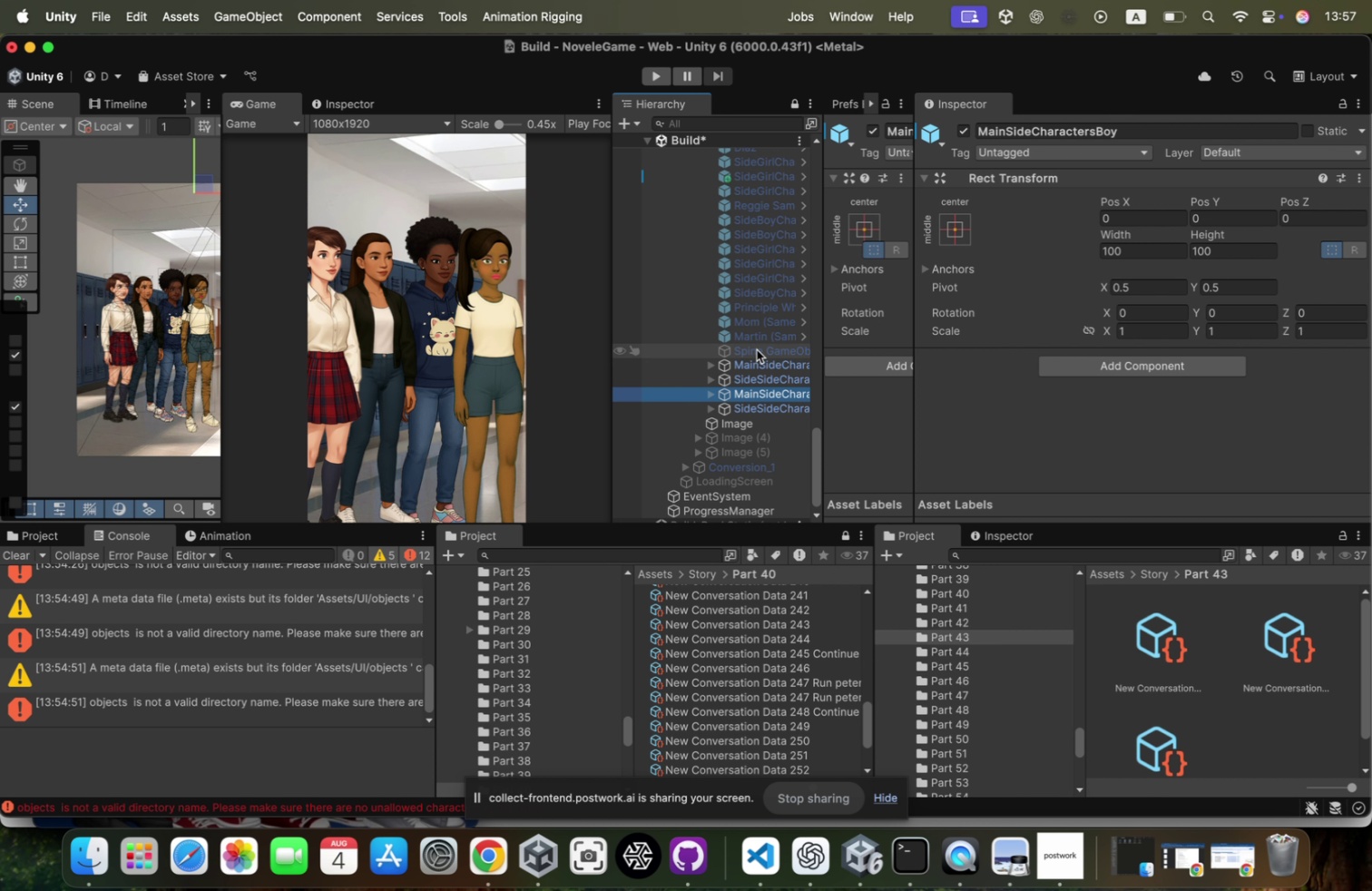 
key(ArrowUp)
 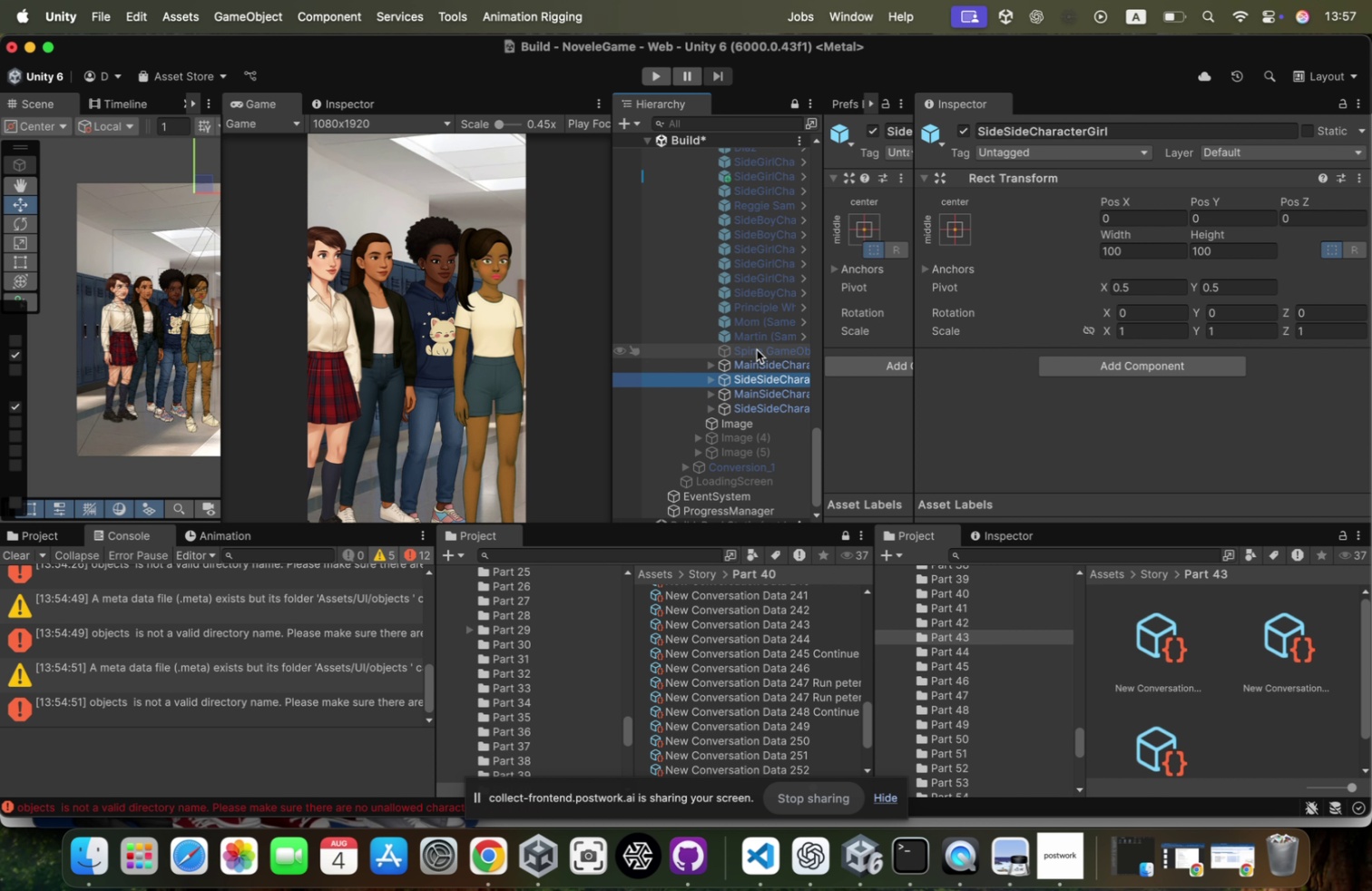 
key(ArrowUp)
 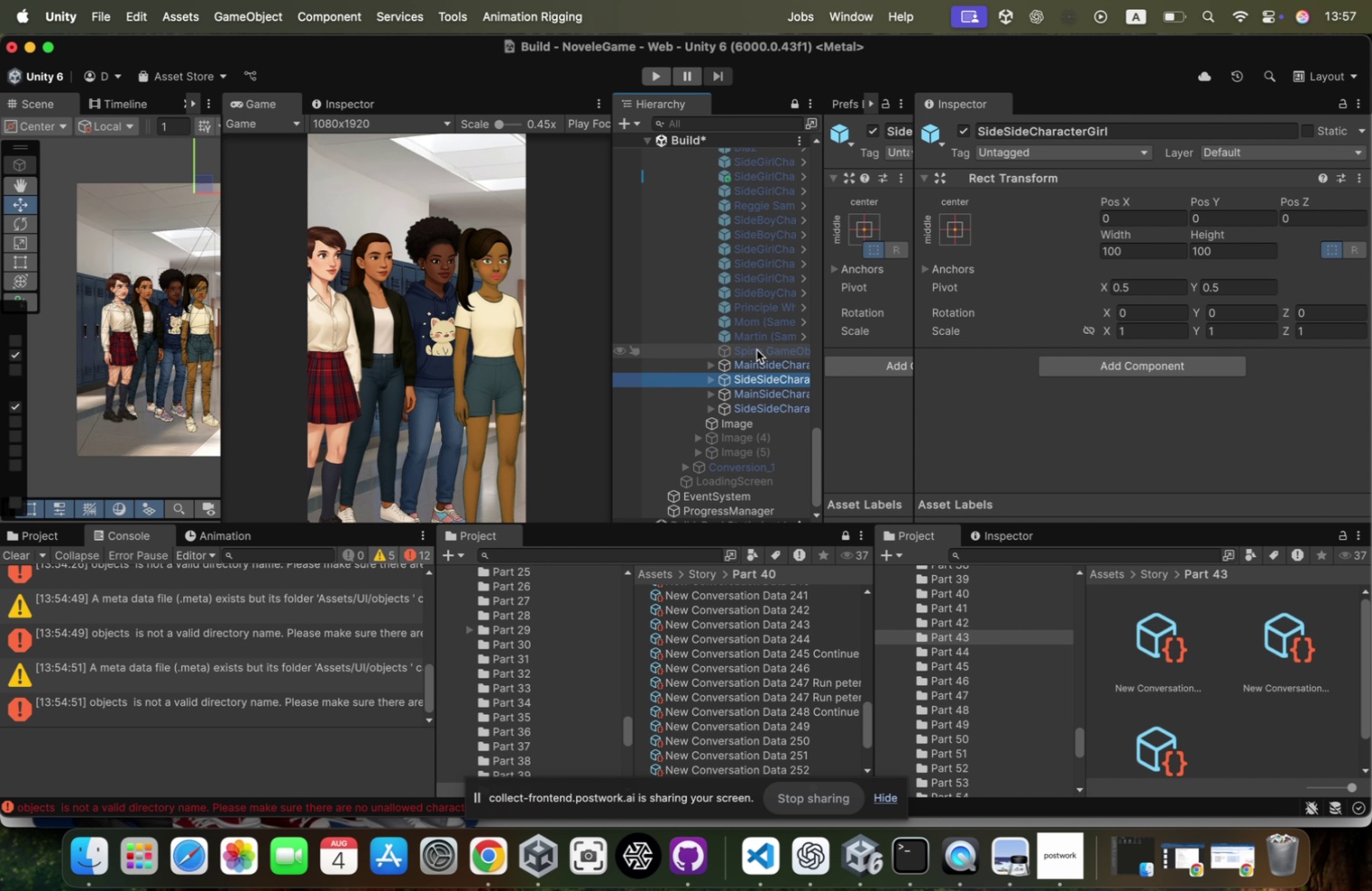 
key(ArrowDown)
 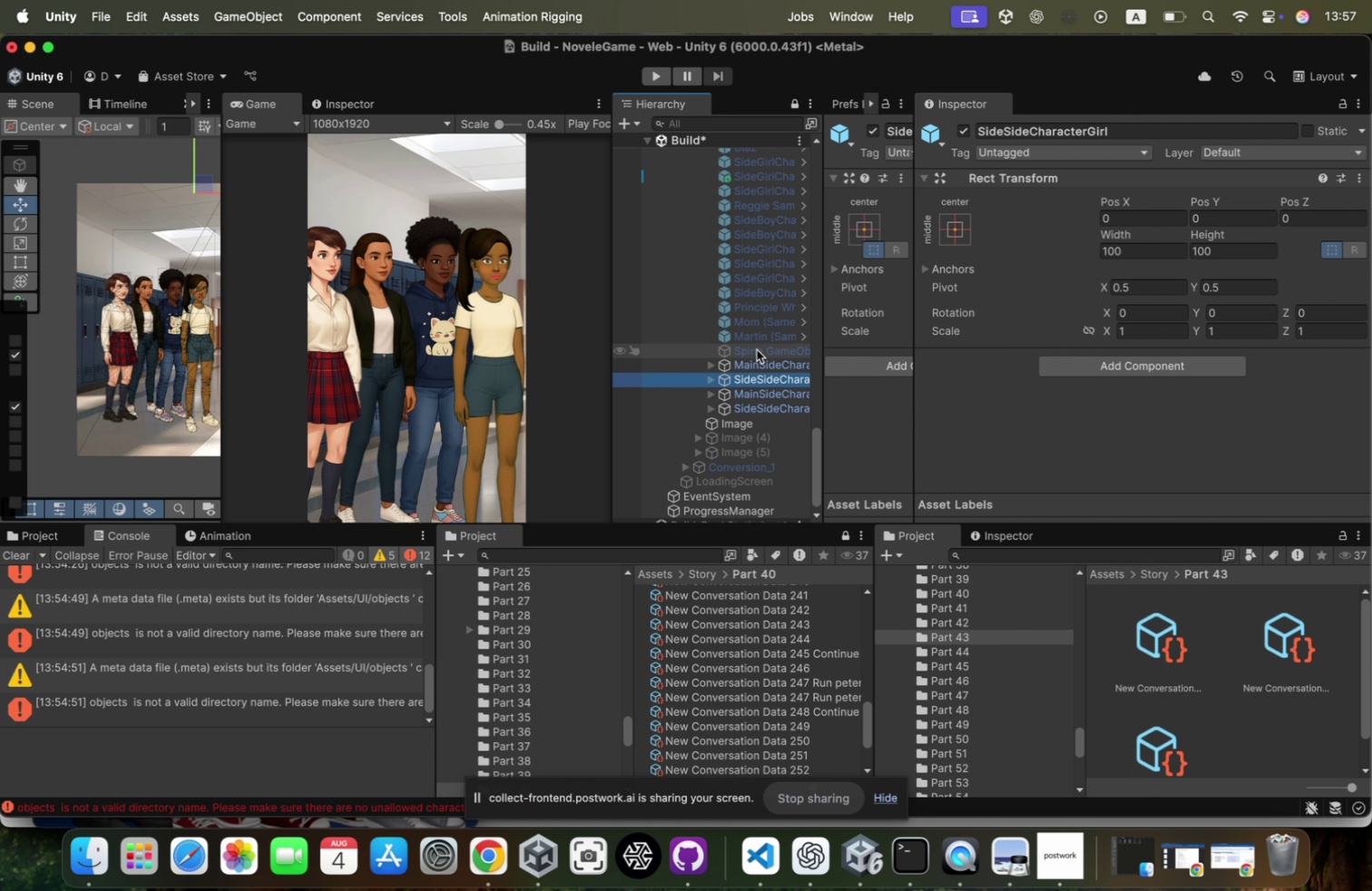 
key(ArrowUp)
 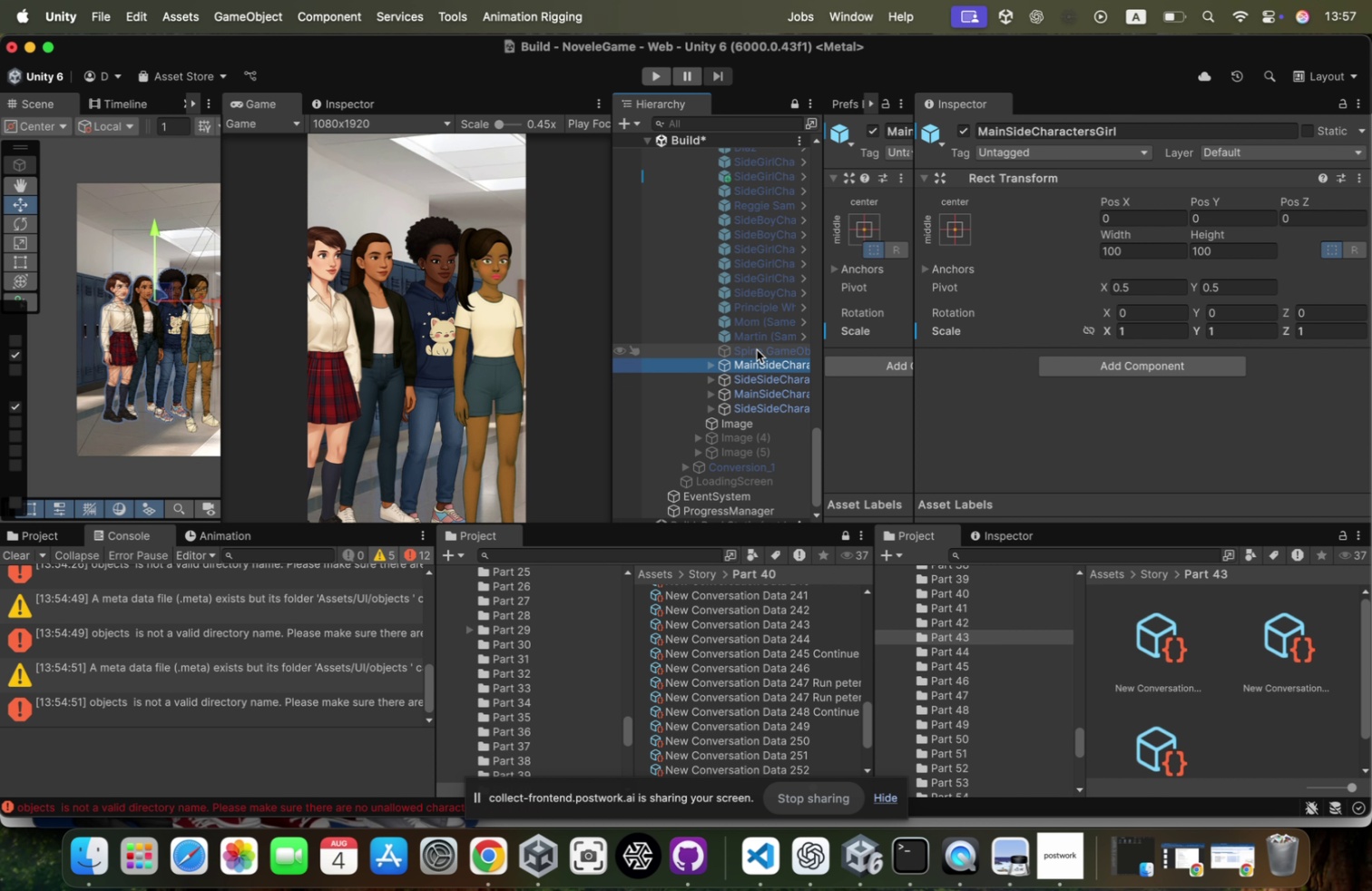 
scroll: coordinate [757, 349], scroll_direction: up, amount: 40.0
 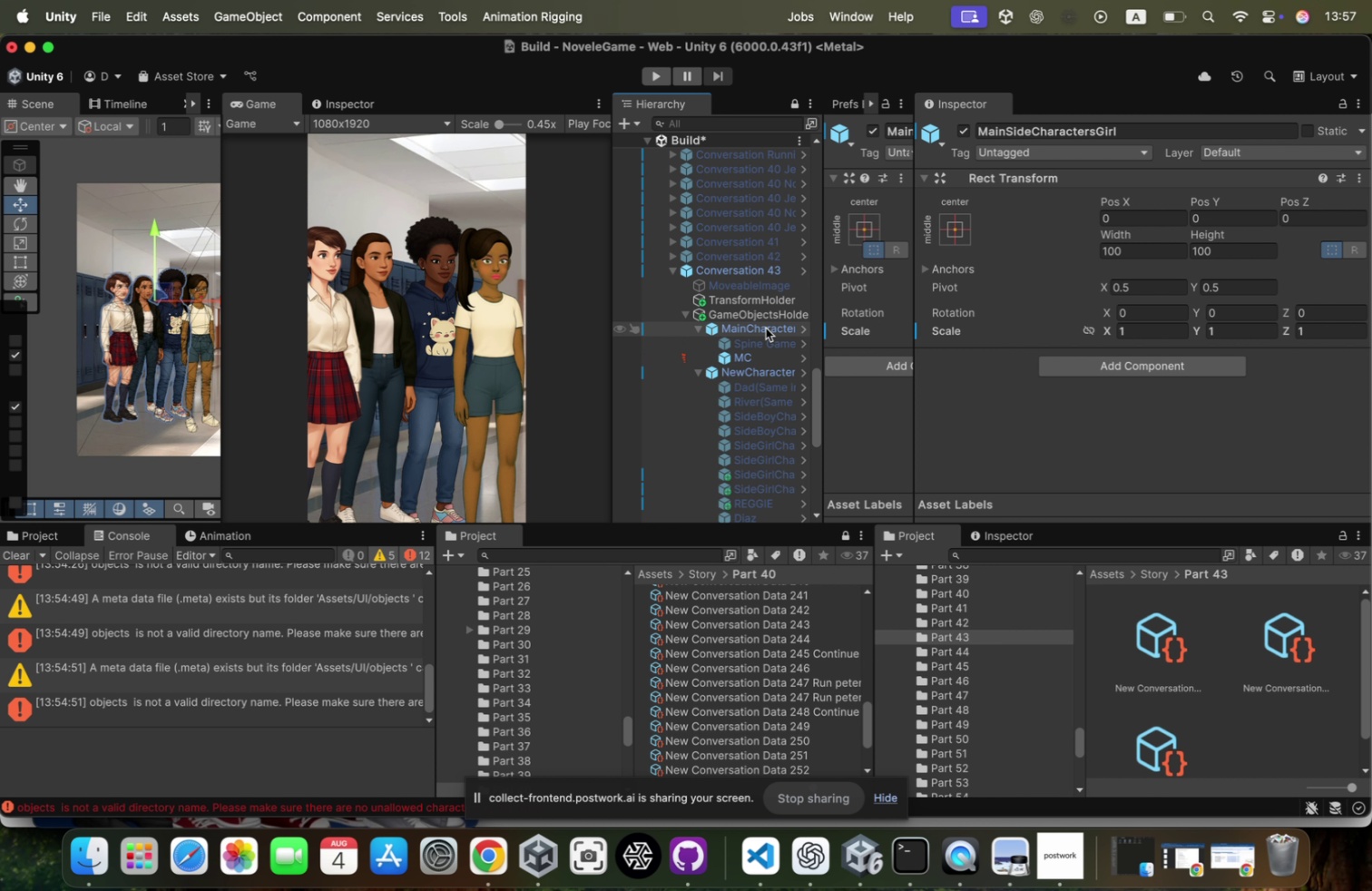 
left_click([771, 315])
 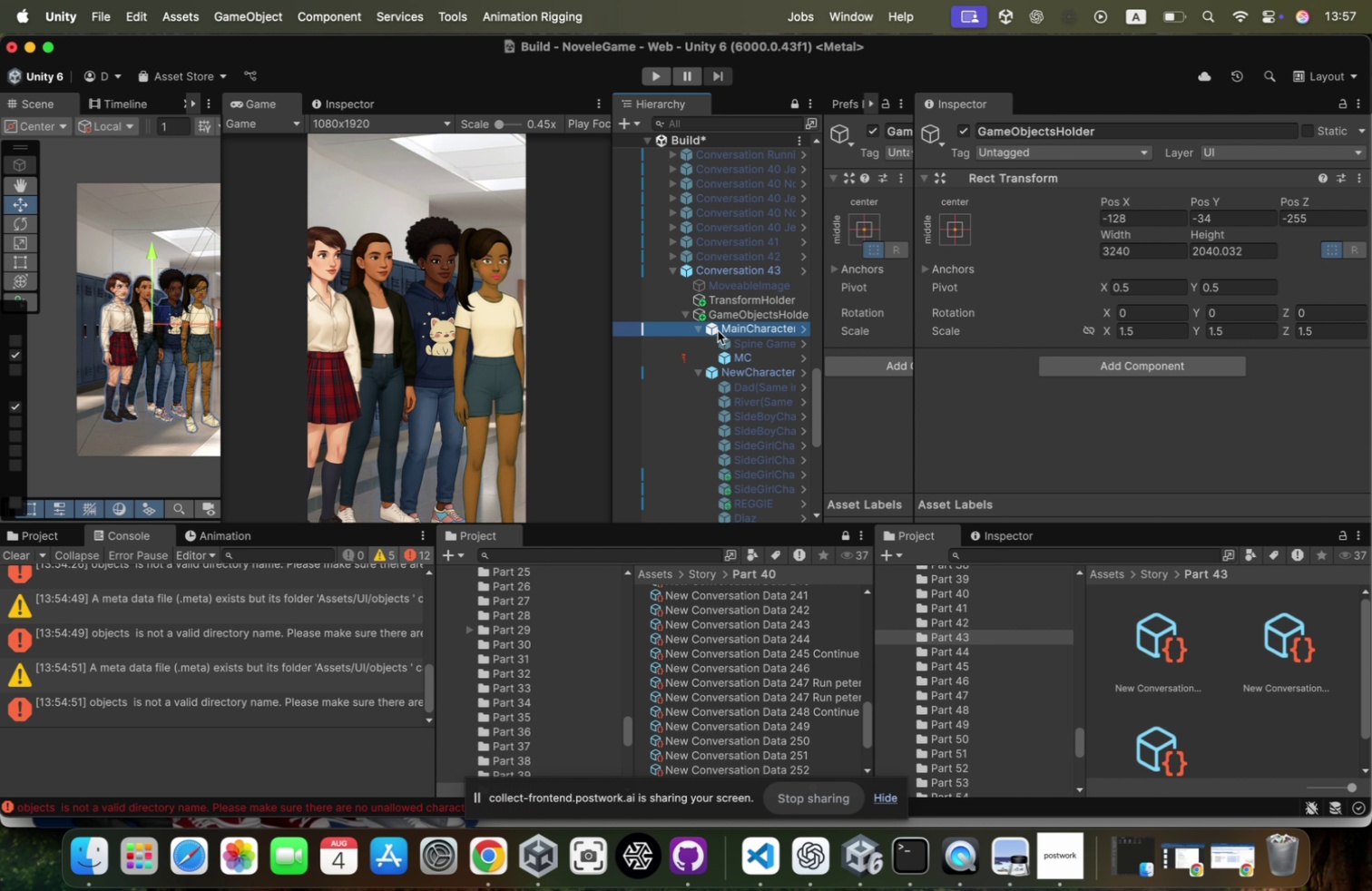 
key(ArrowLeft)
 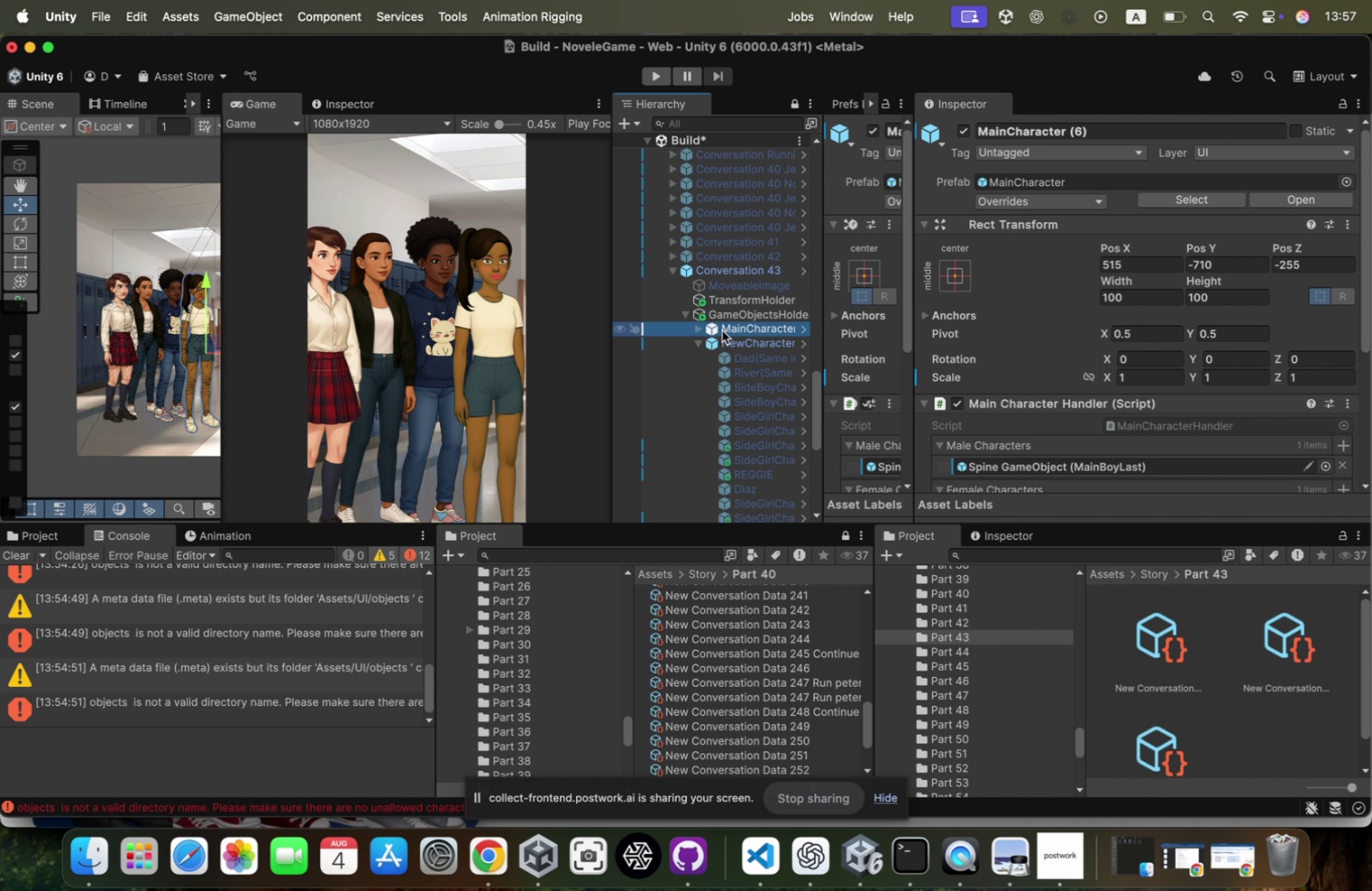 
key(ArrowDown)
 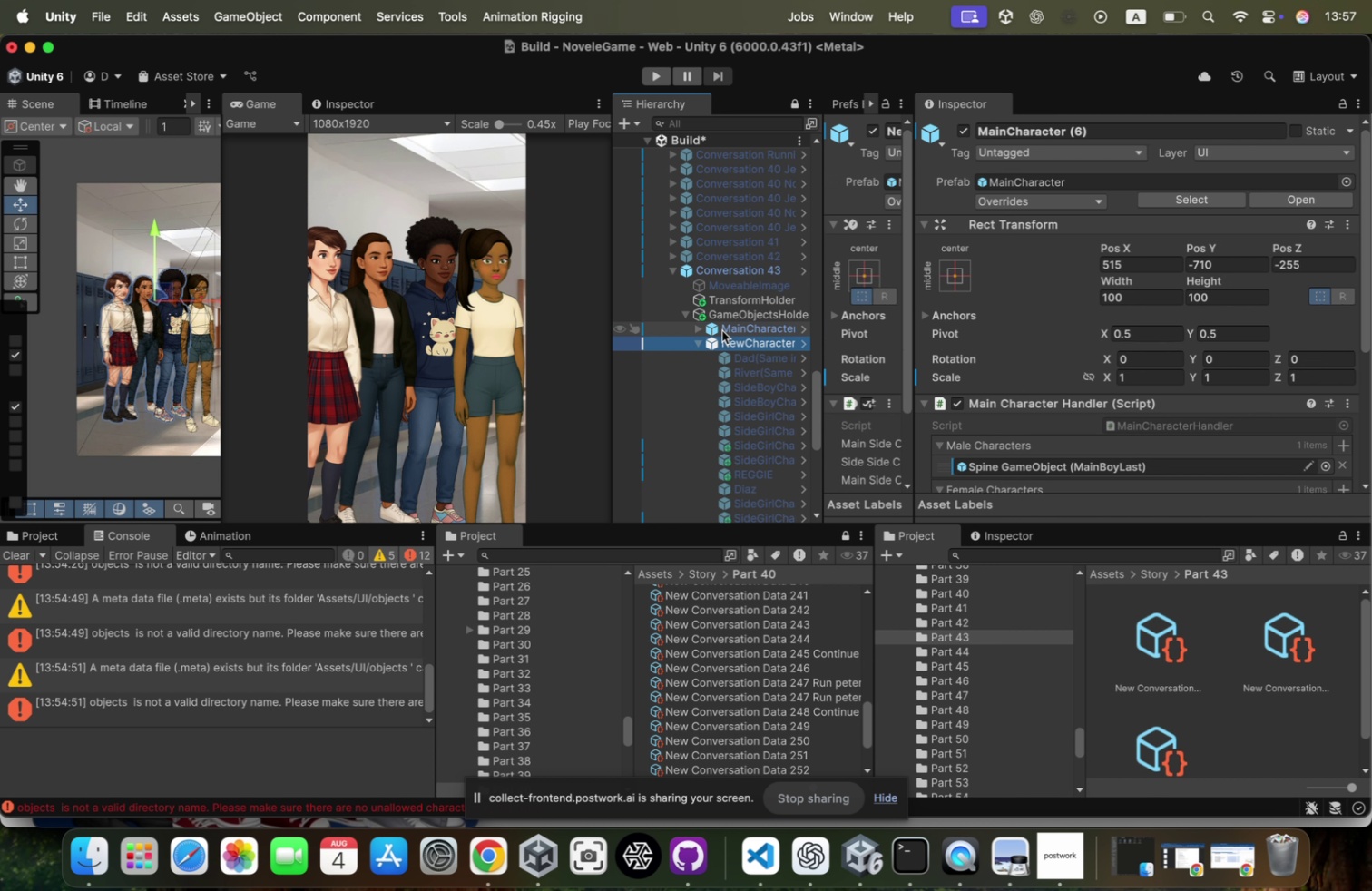 
key(ArrowLeft)
 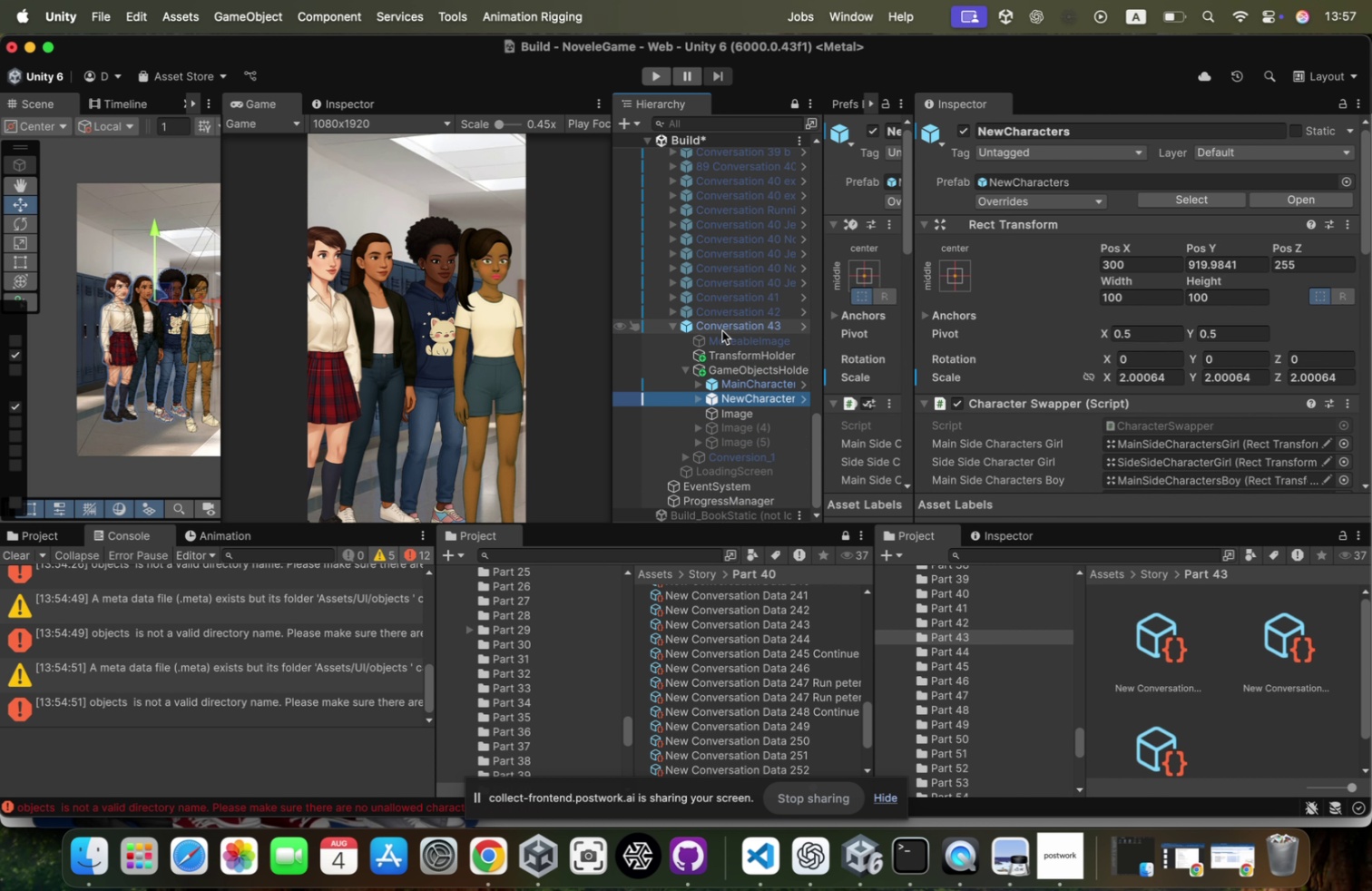 
key(ArrowUp)
 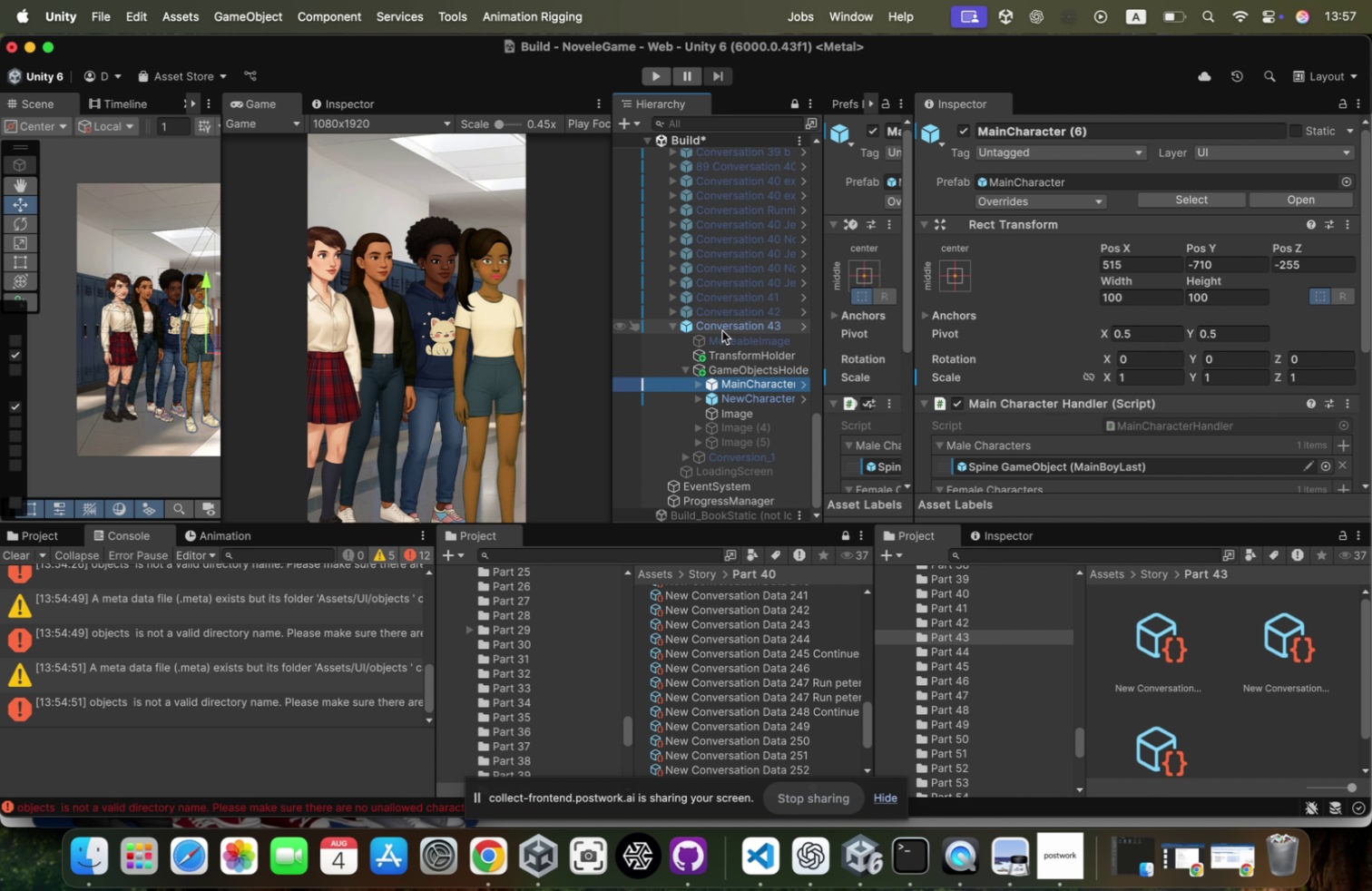 
key(ArrowUp)
 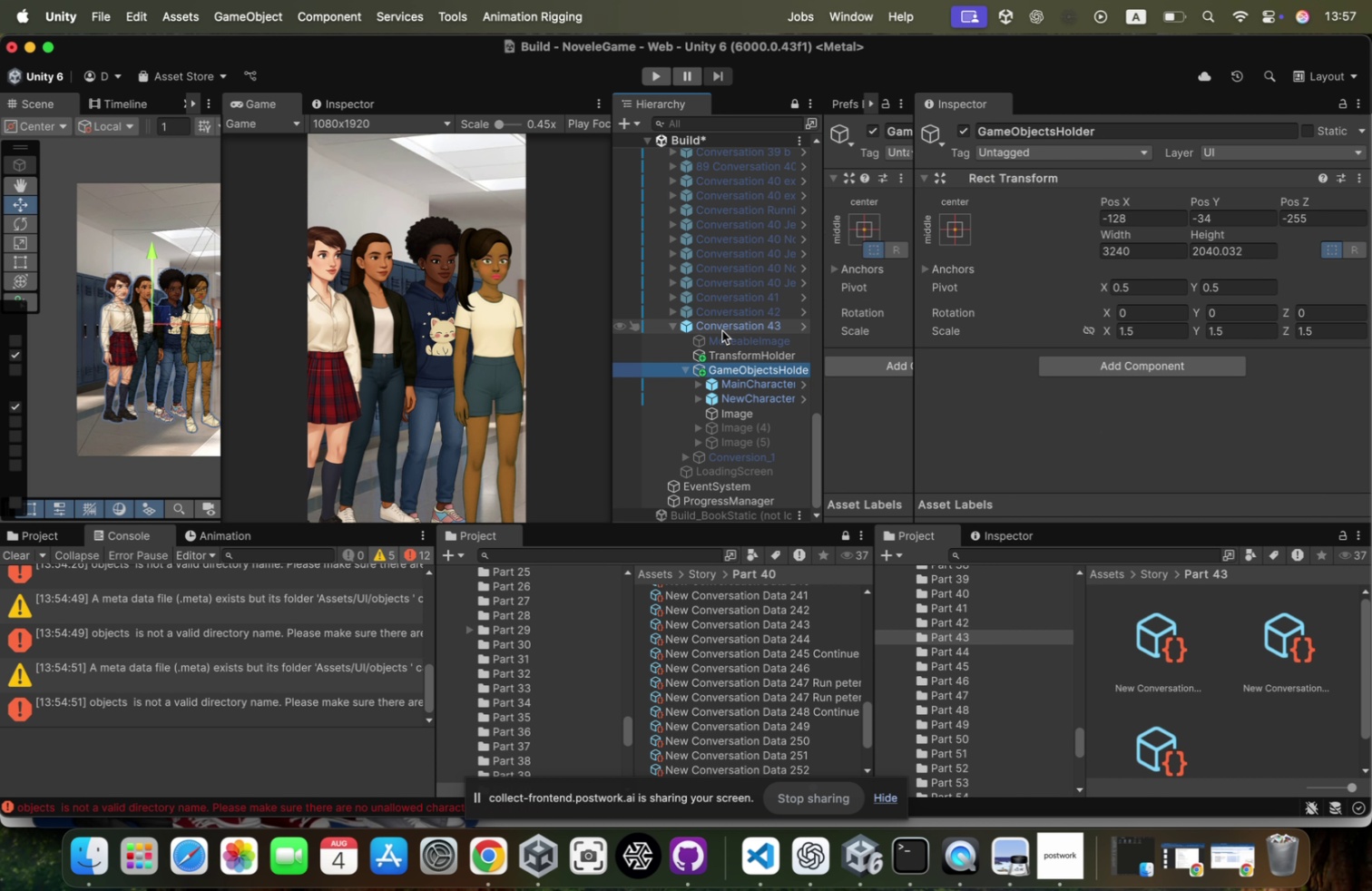 
key(ArrowUp)
 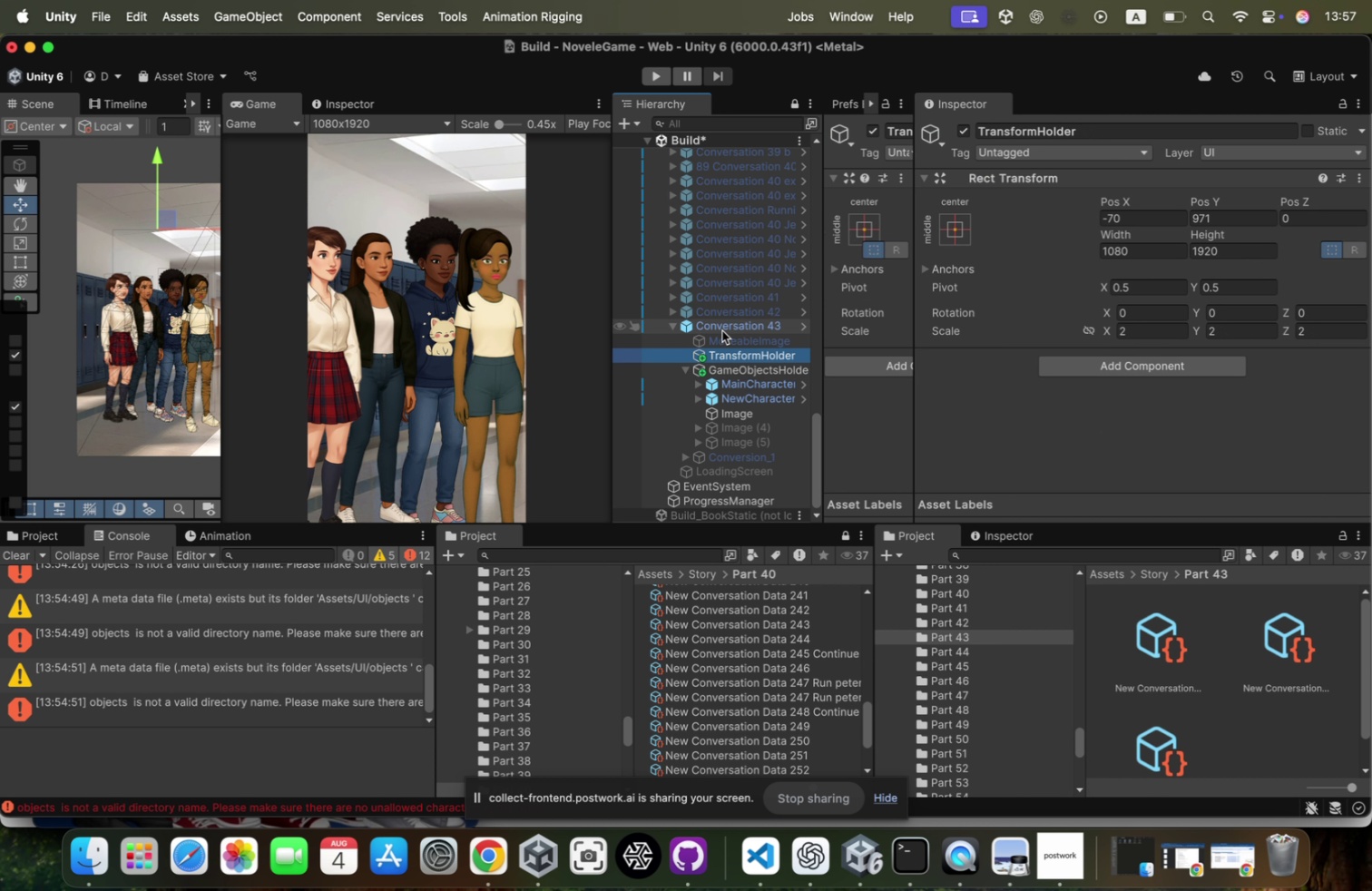 
key(ArrowUp)
 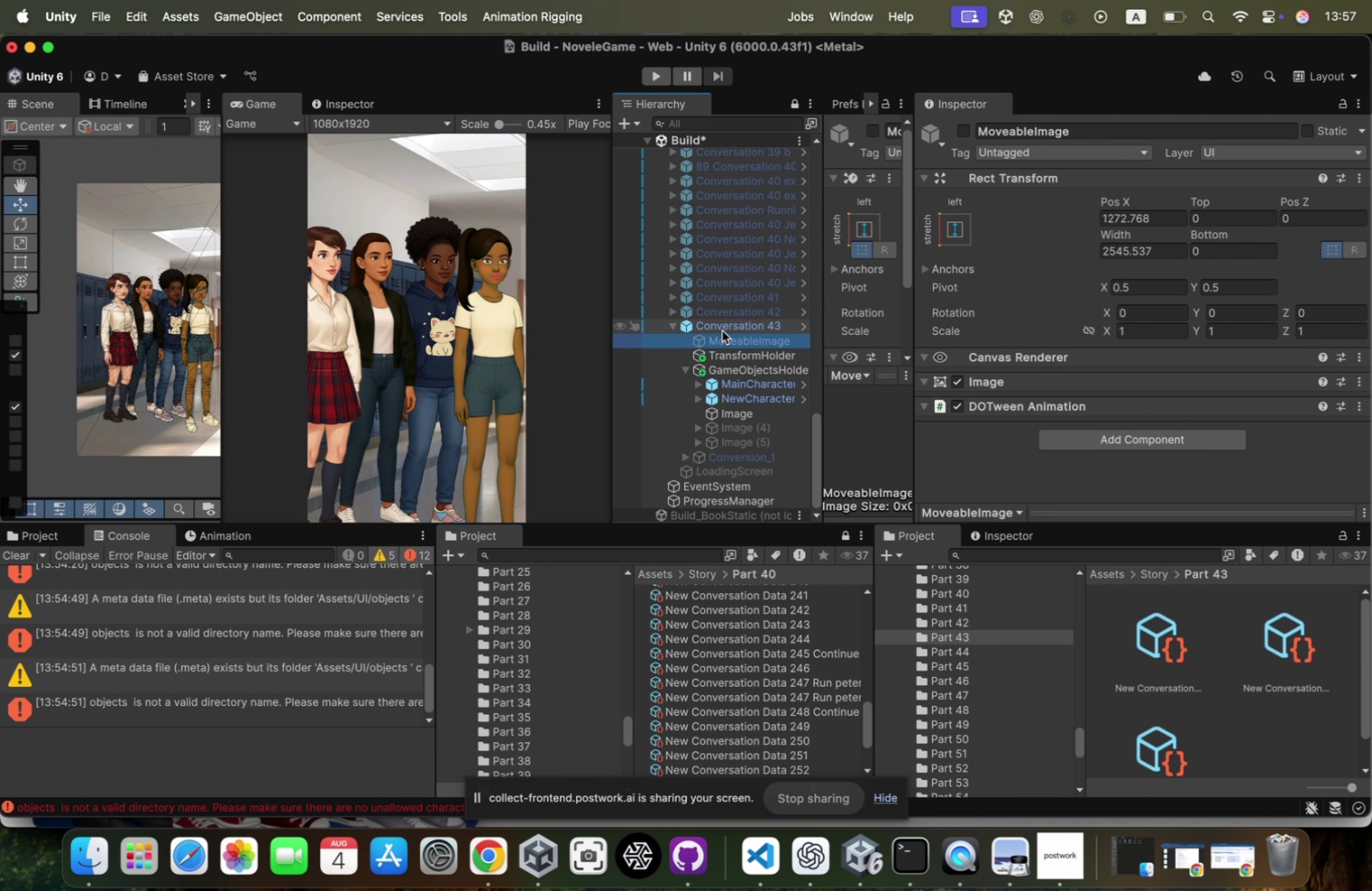 
key(ArrowUp)
 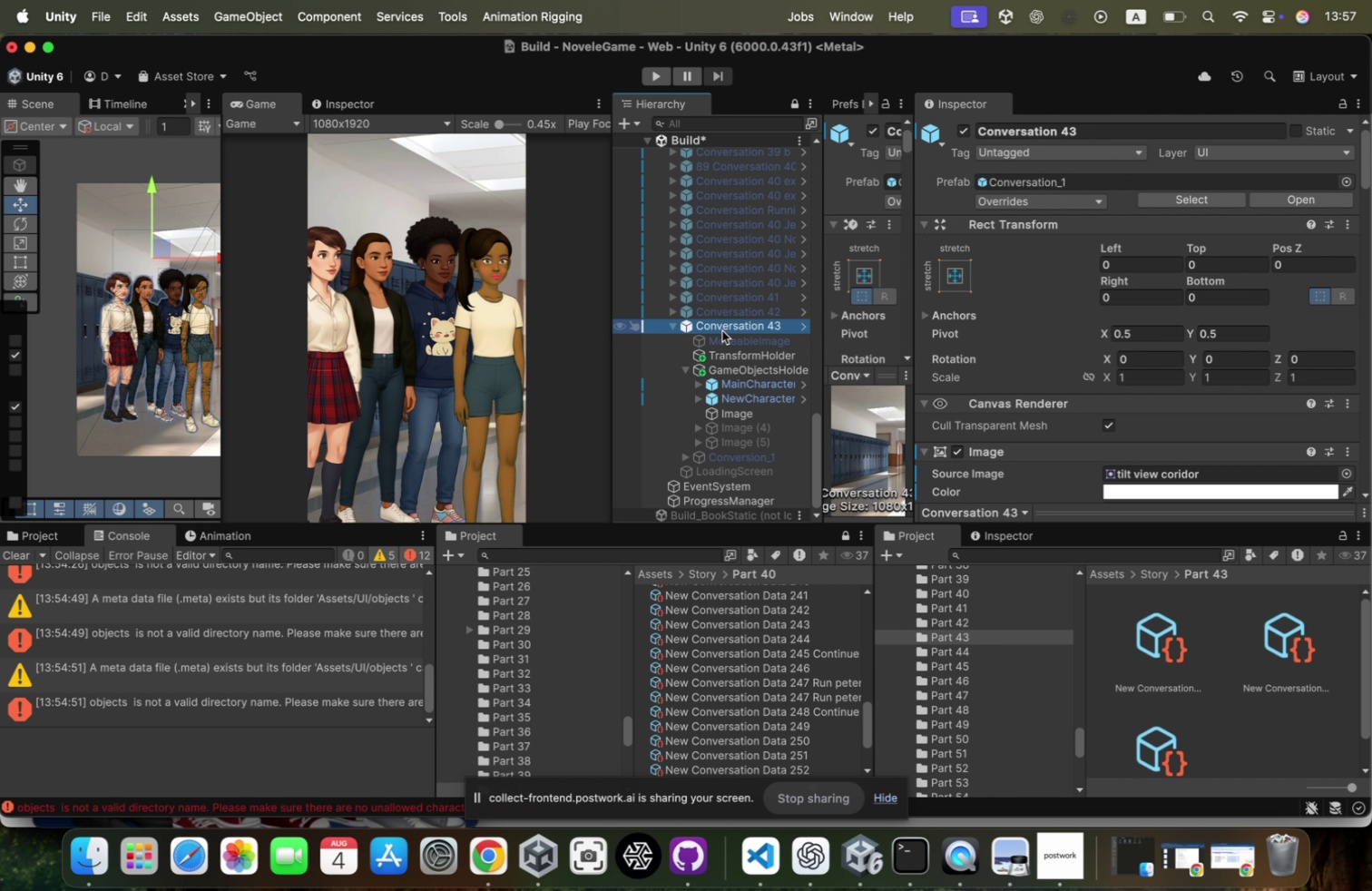 
key(ArrowDown)
 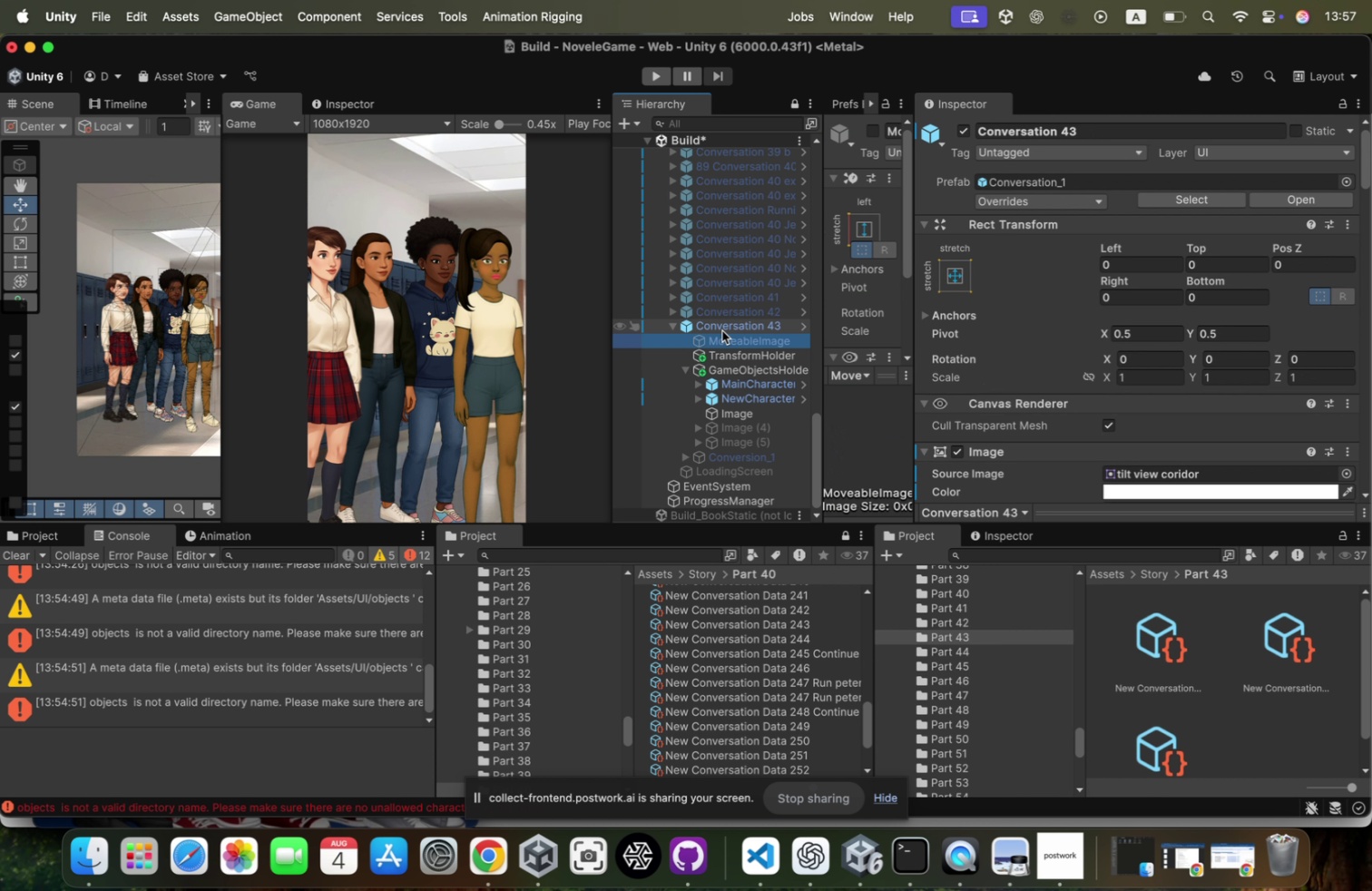 
key(ArrowDown)
 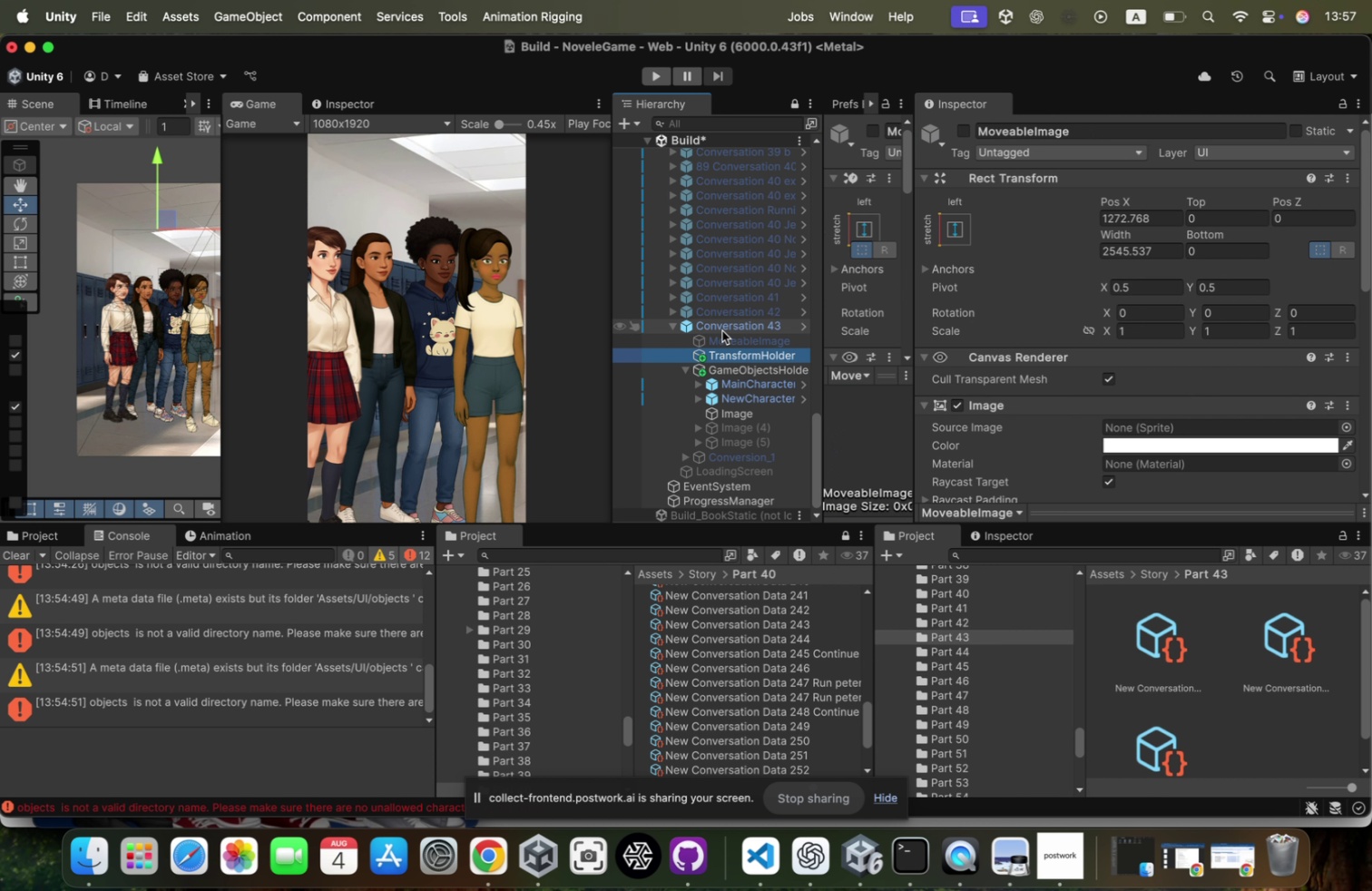 
key(ArrowDown)
 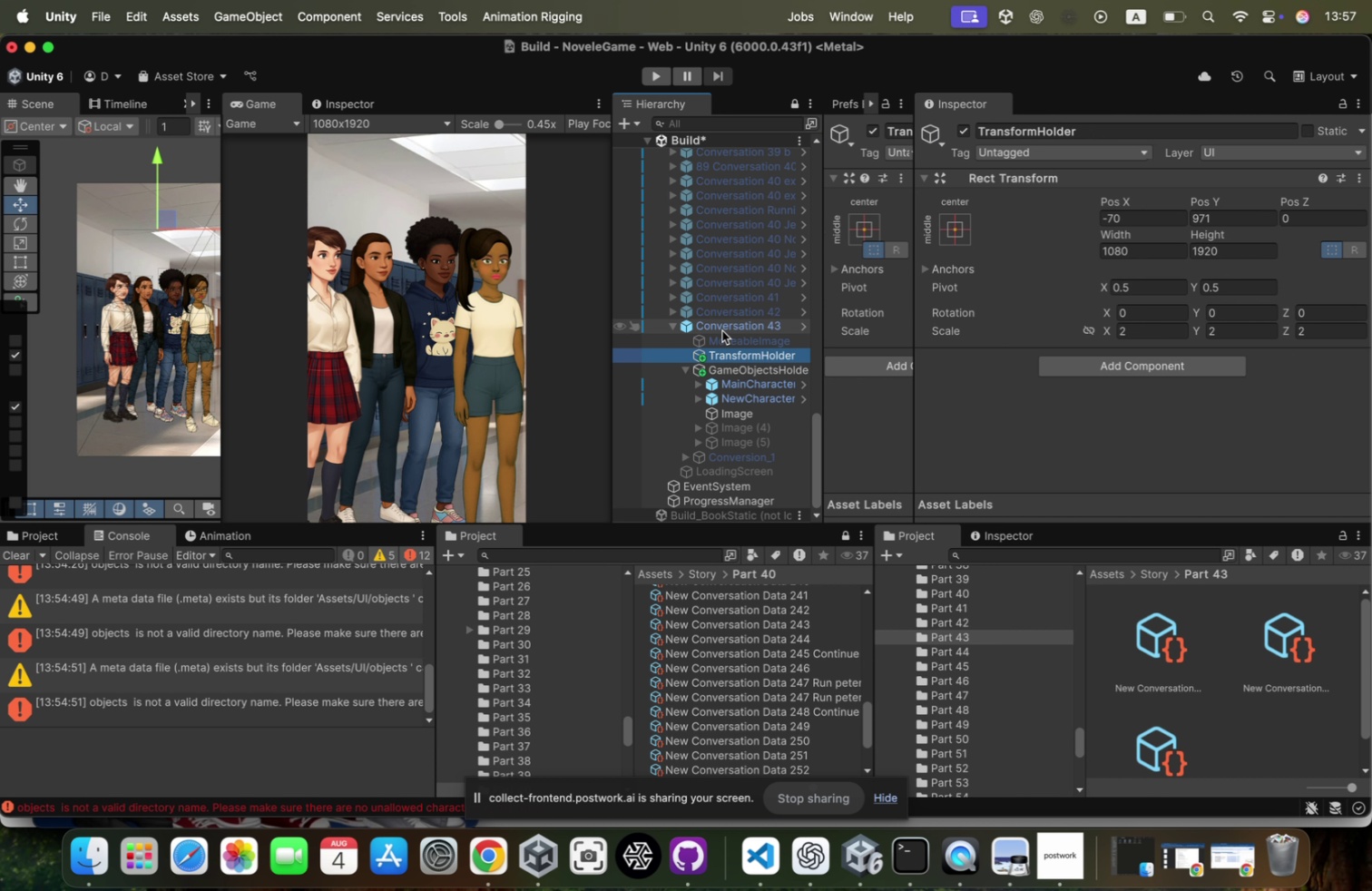 
key(ArrowDown)
 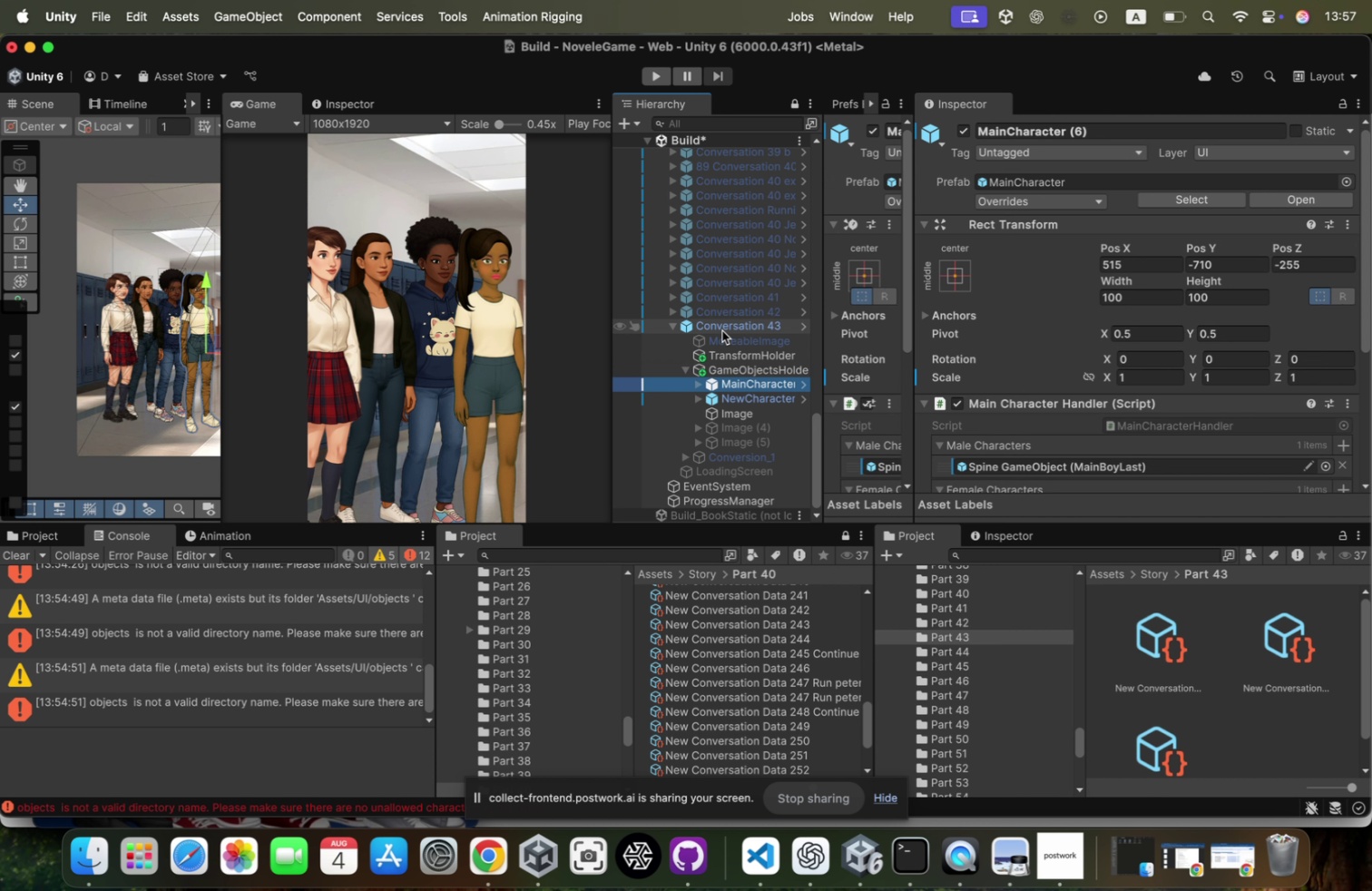 
key(ArrowDown)
 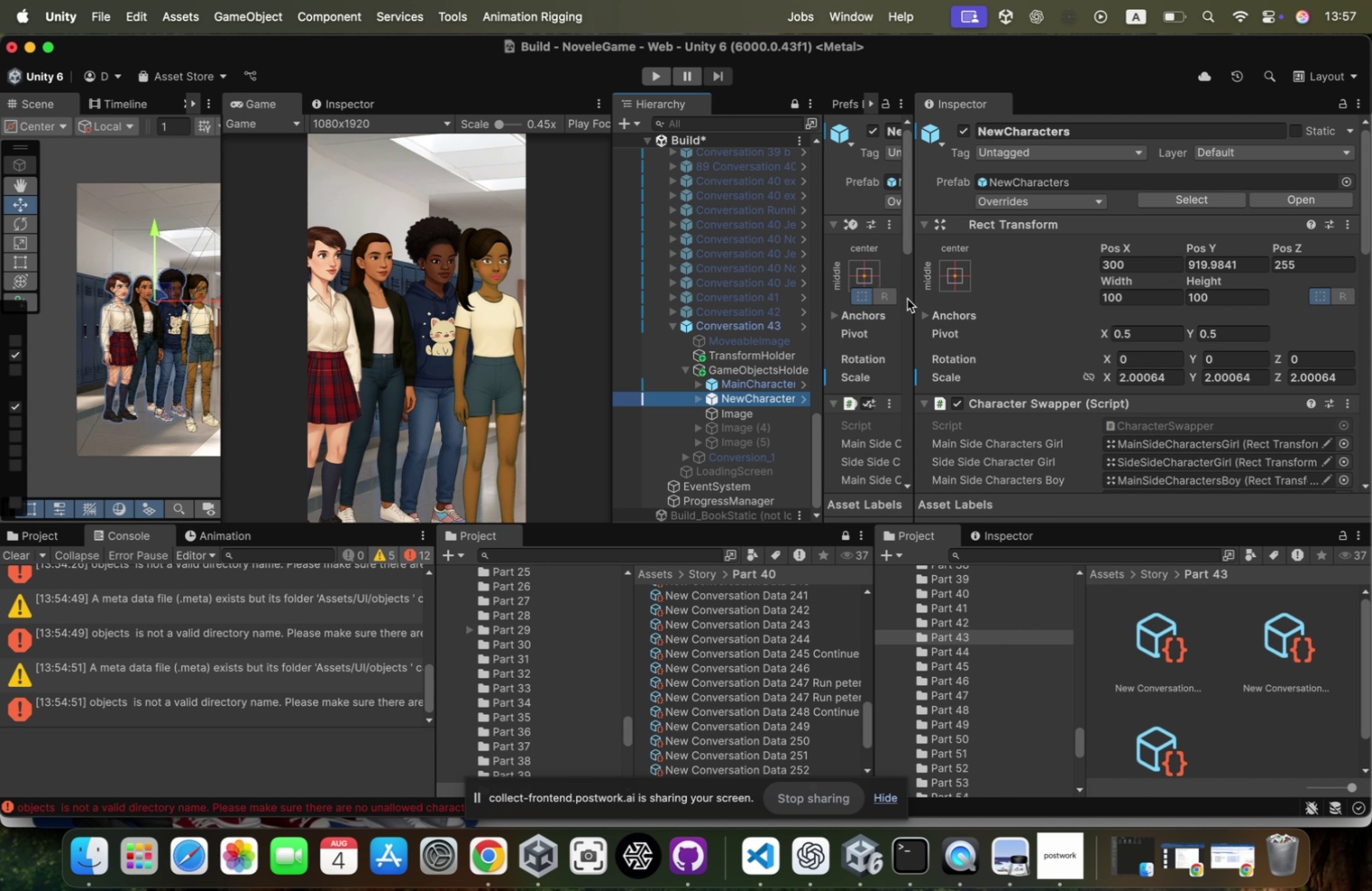 
left_click_drag(start_coordinate=[915, 295], to_coordinate=[1076, 283])
 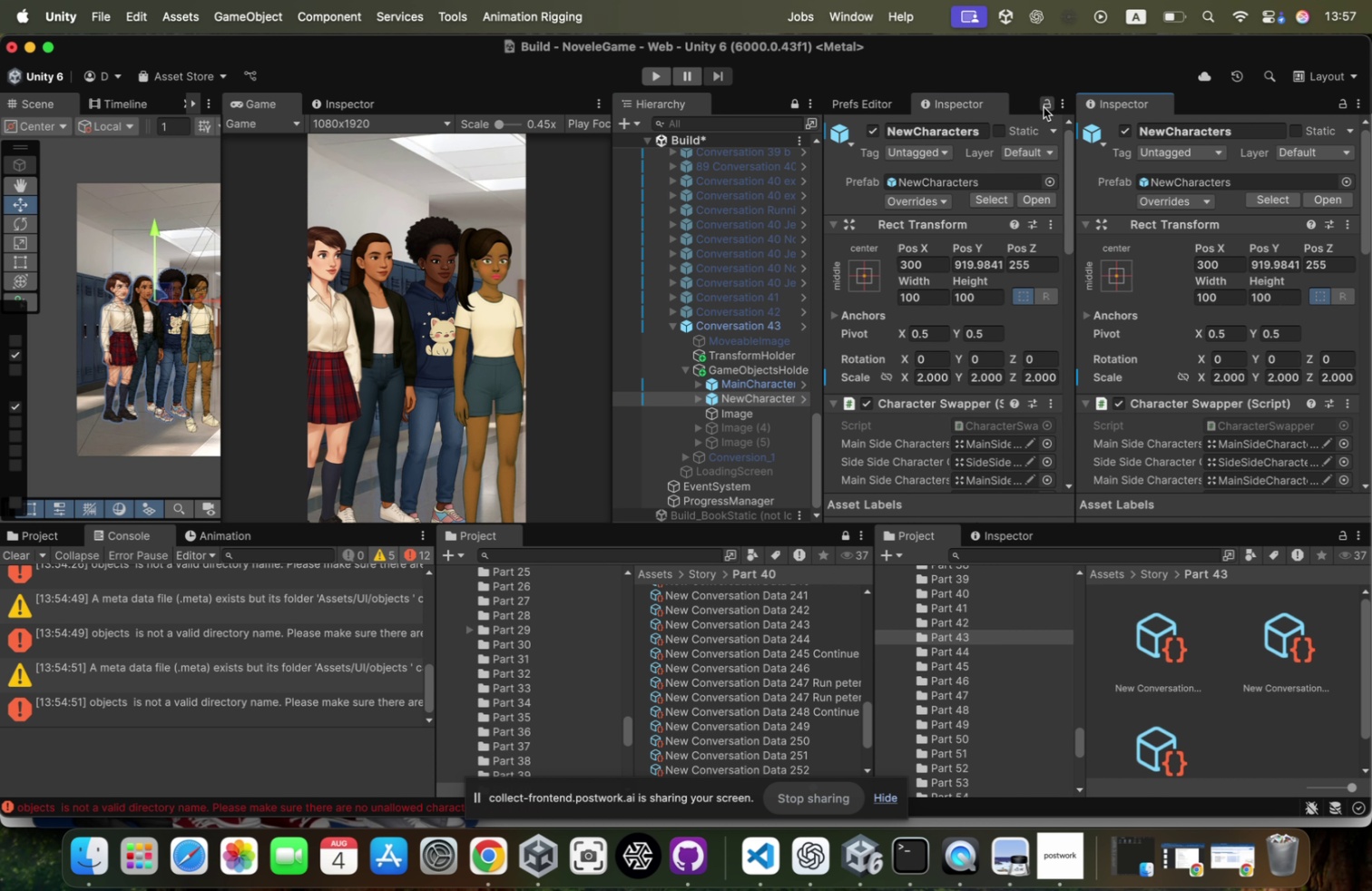 
left_click([1044, 104])
 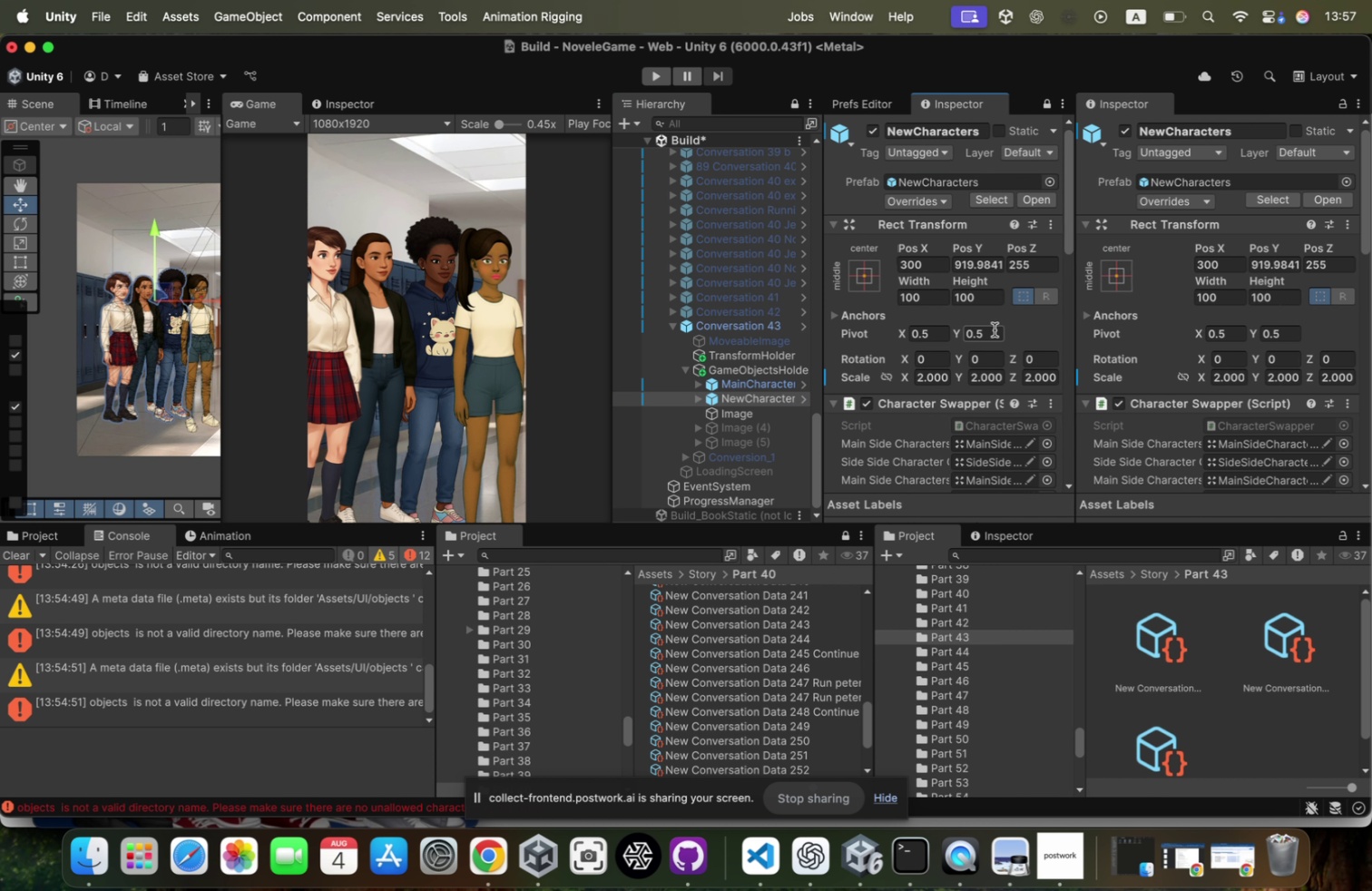 
scroll: coordinate [989, 353], scroll_direction: down, amount: 75.0
 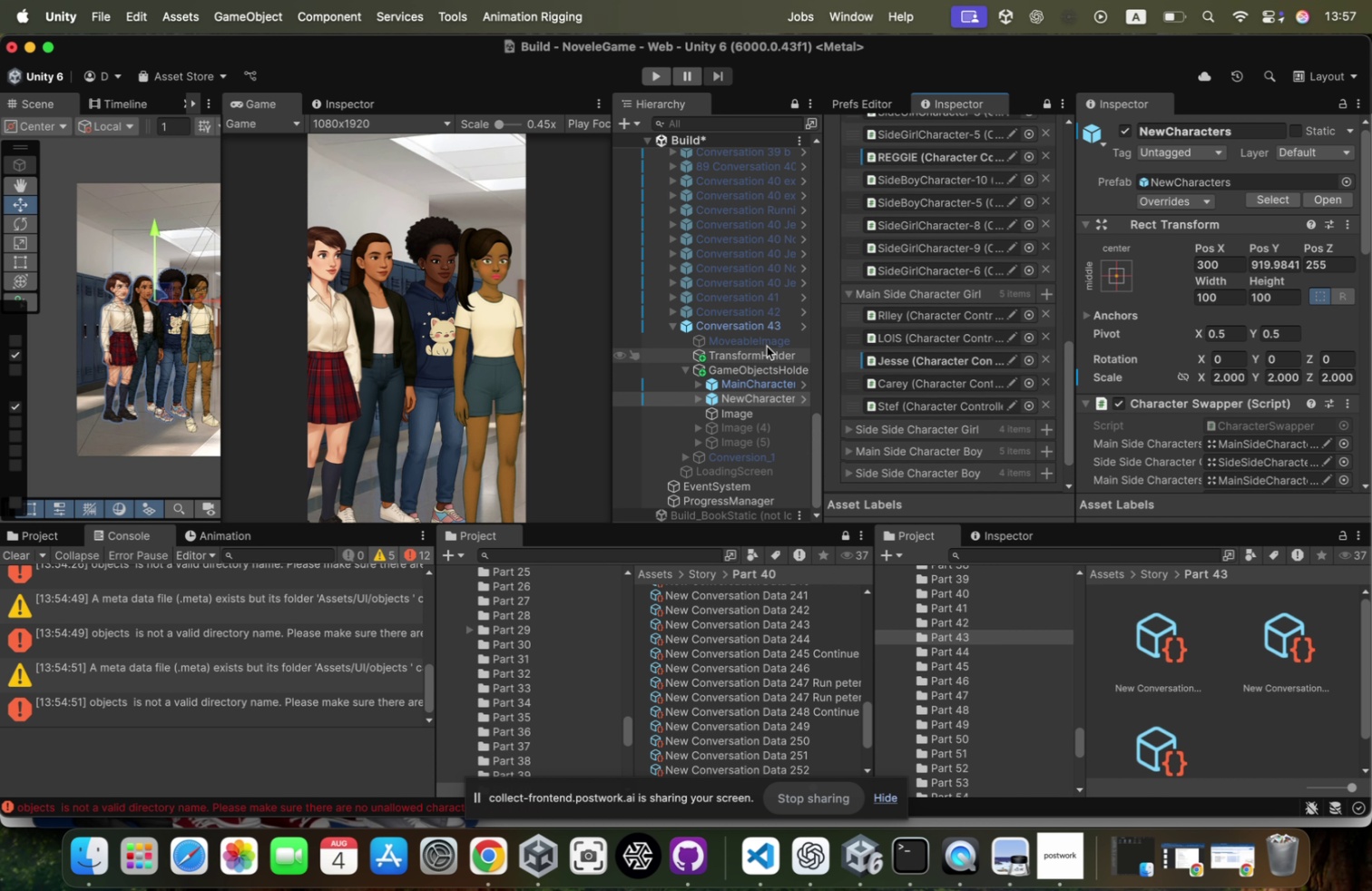 
left_click([775, 335])
 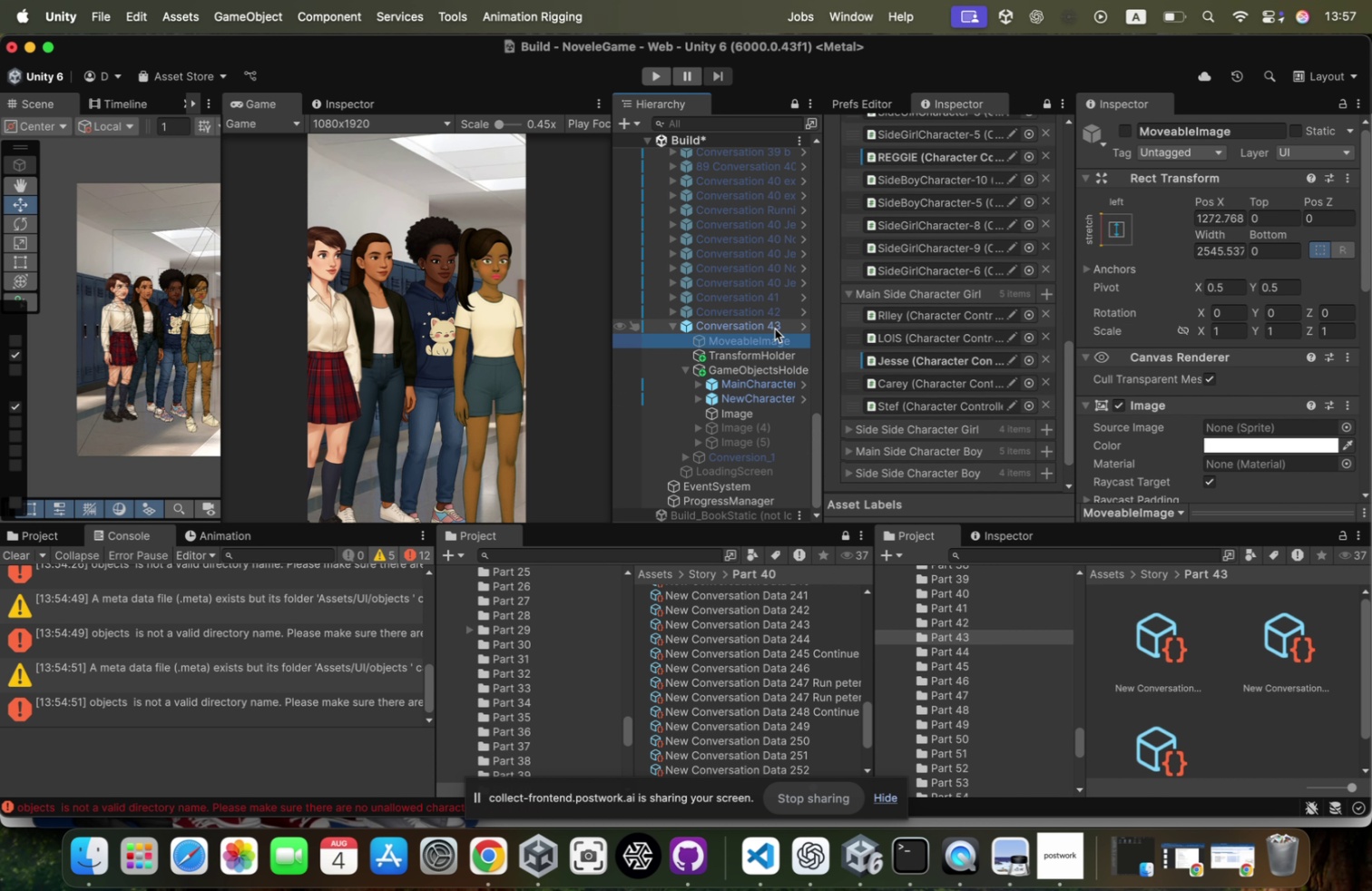 
left_click([776, 326])
 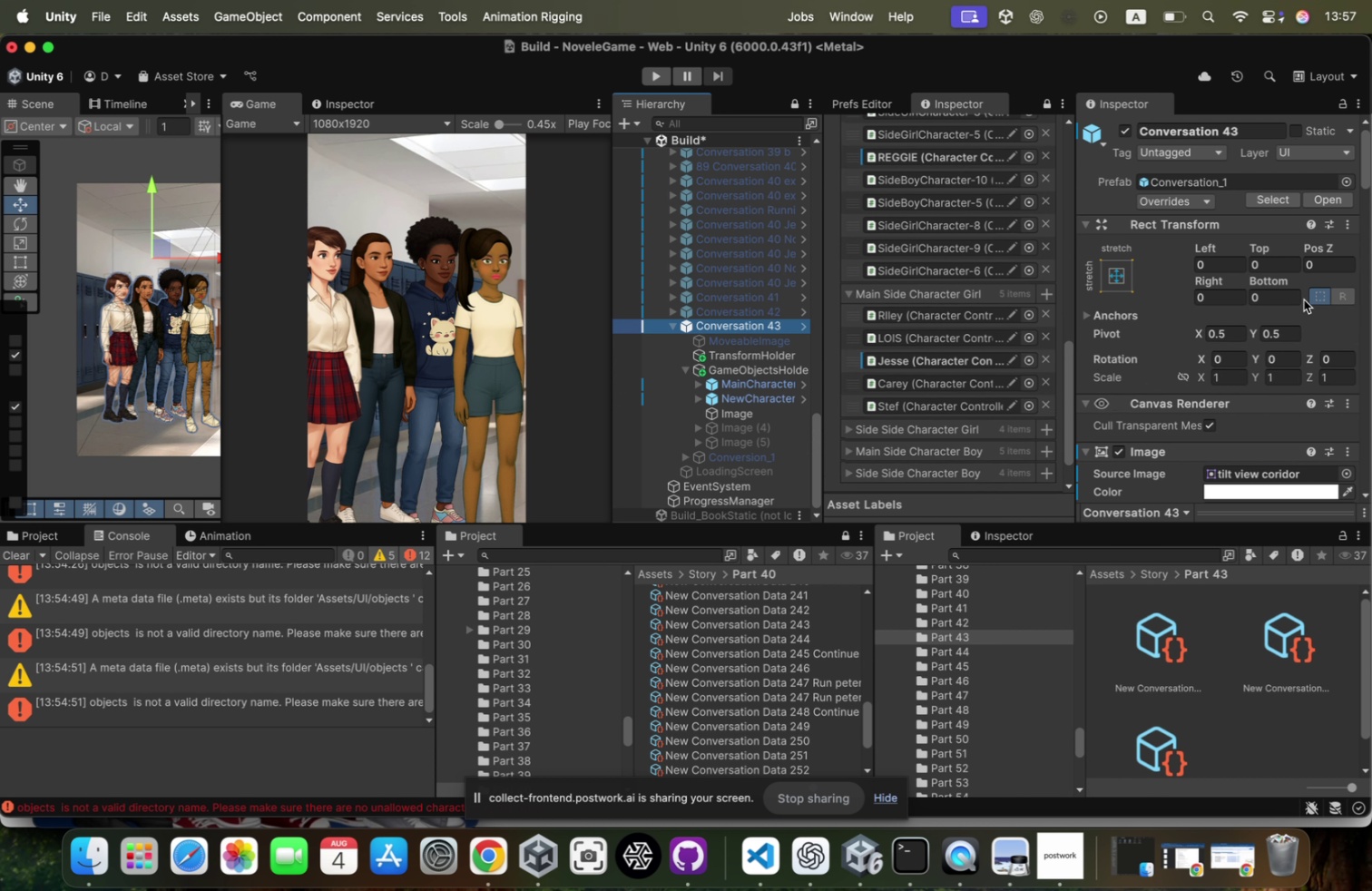 
scroll: coordinate [1304, 299], scroll_direction: down, amount: 62.0
 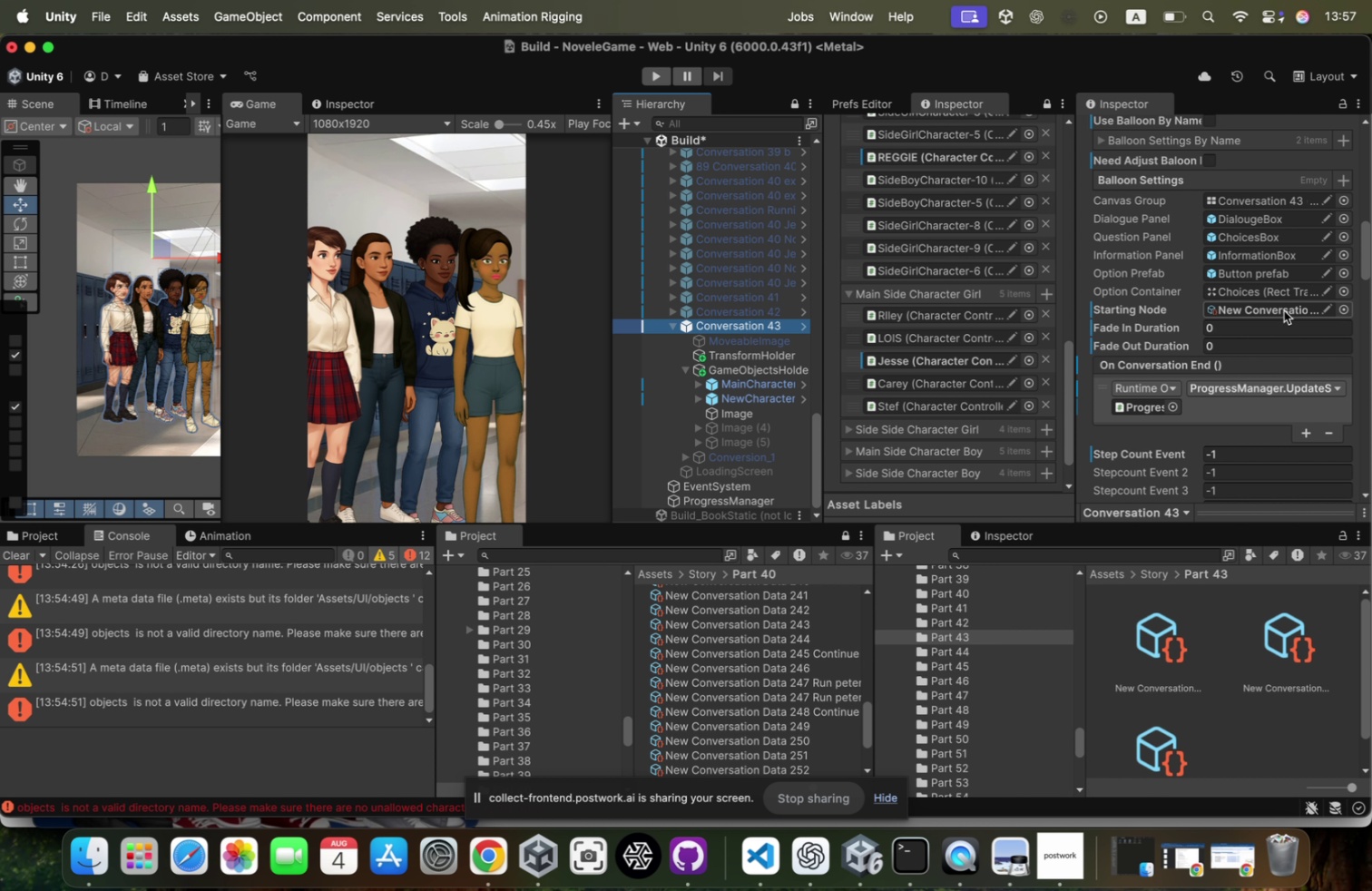 
left_click([1284, 309])
 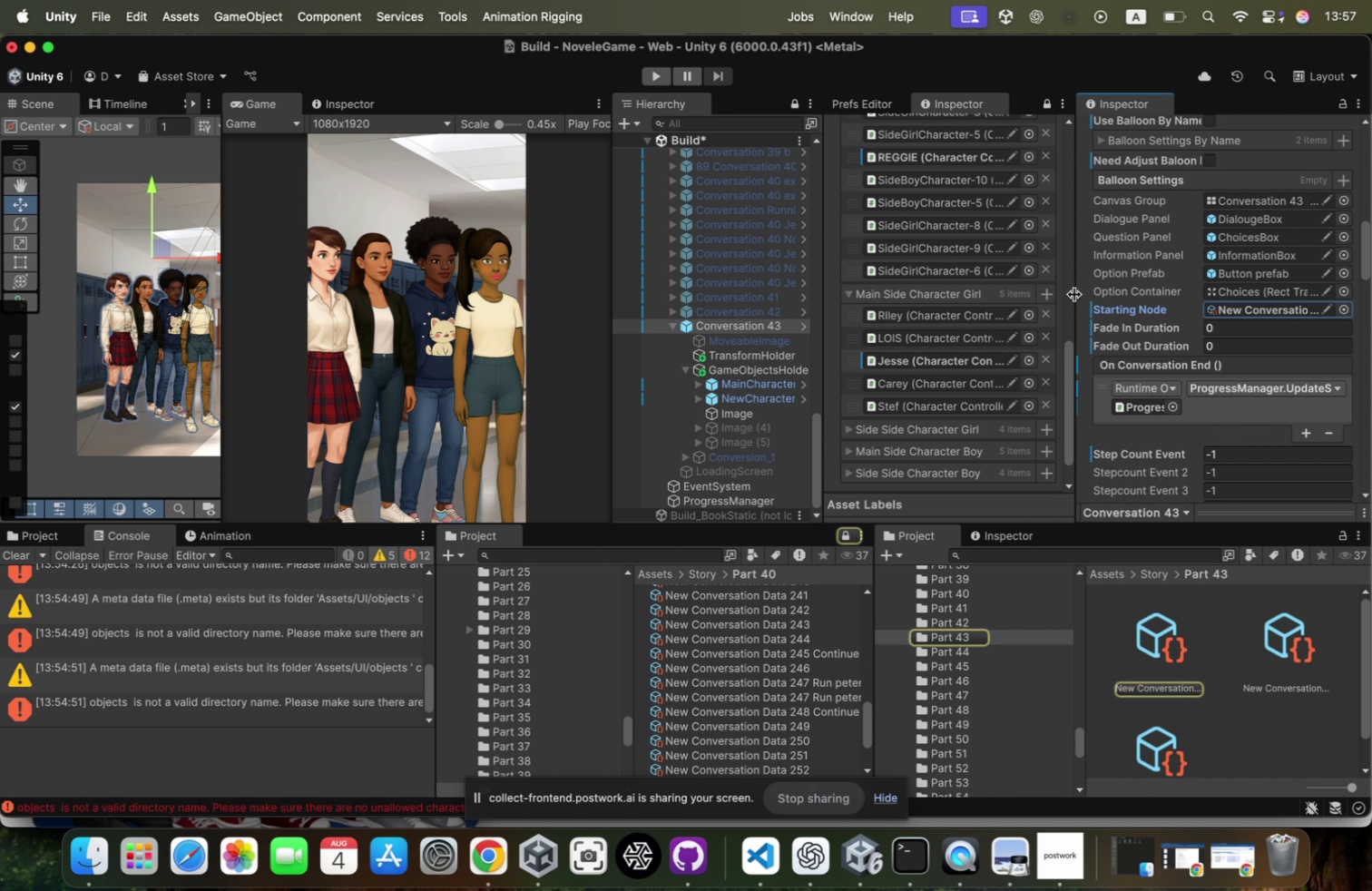 
scroll: coordinate [1236, 295], scroll_direction: up, amount: 5.0
 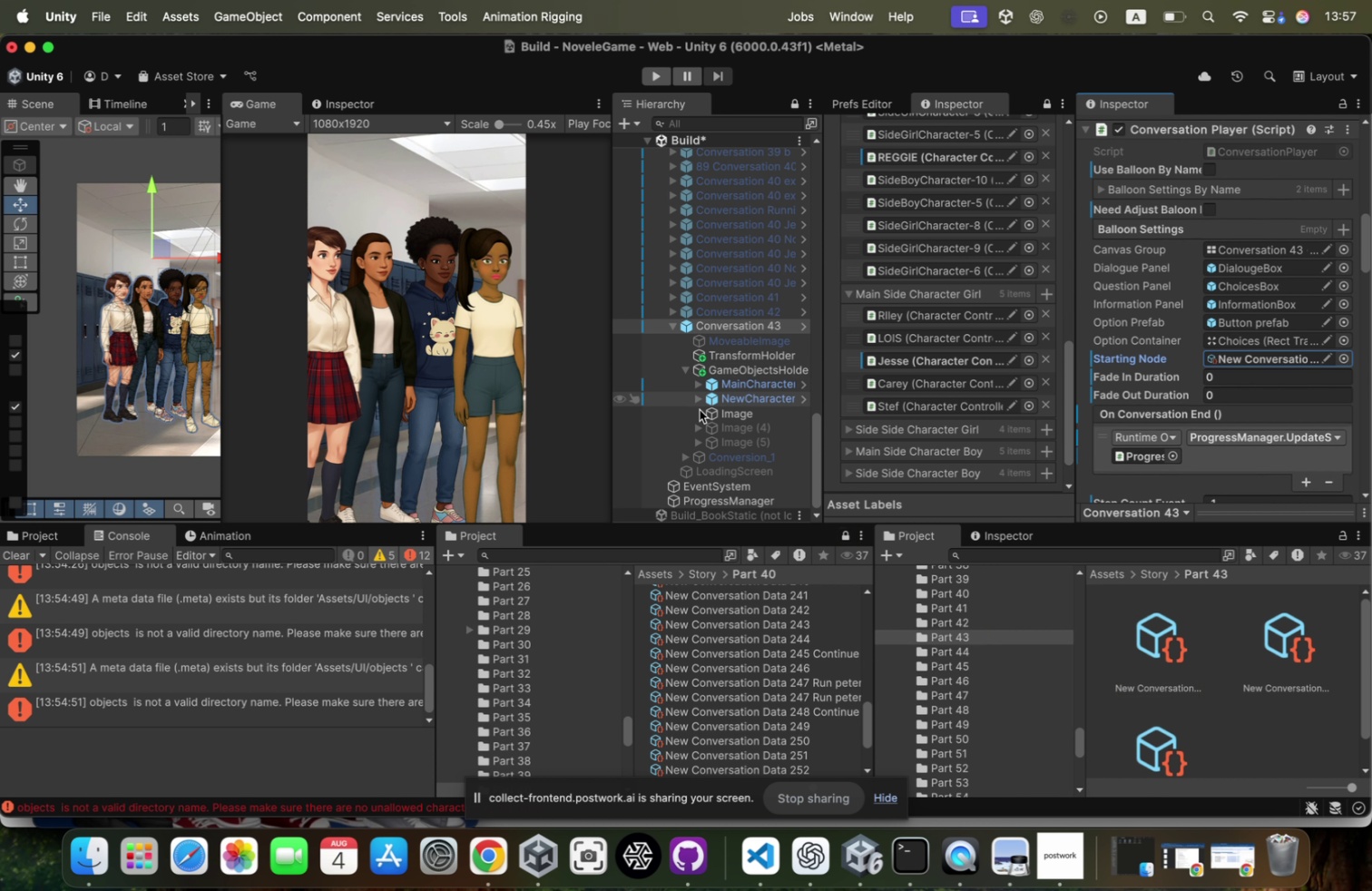 
left_click([699, 454])
 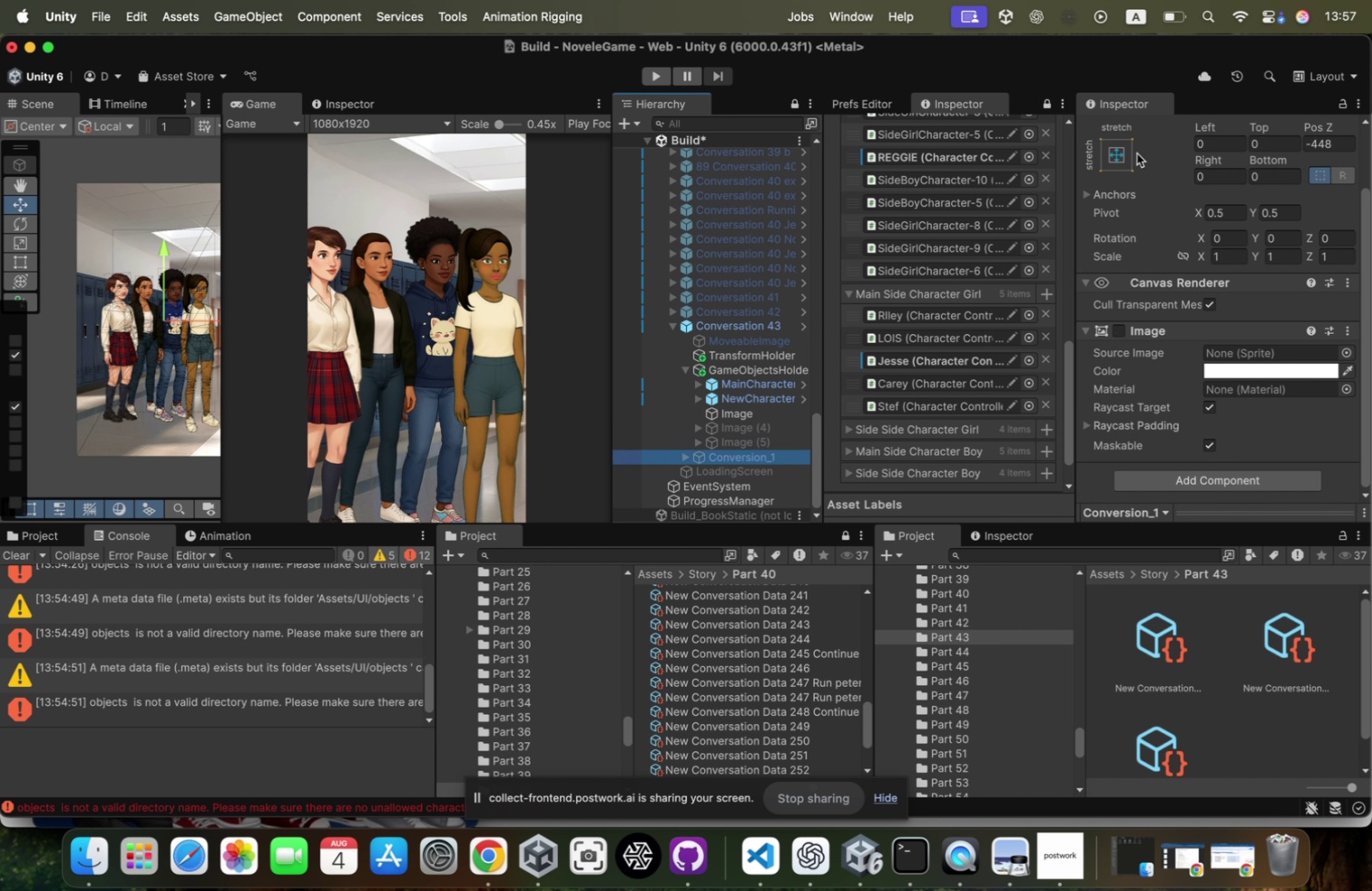 
scroll: coordinate [1119, 130], scroll_direction: up, amount: 29.0
 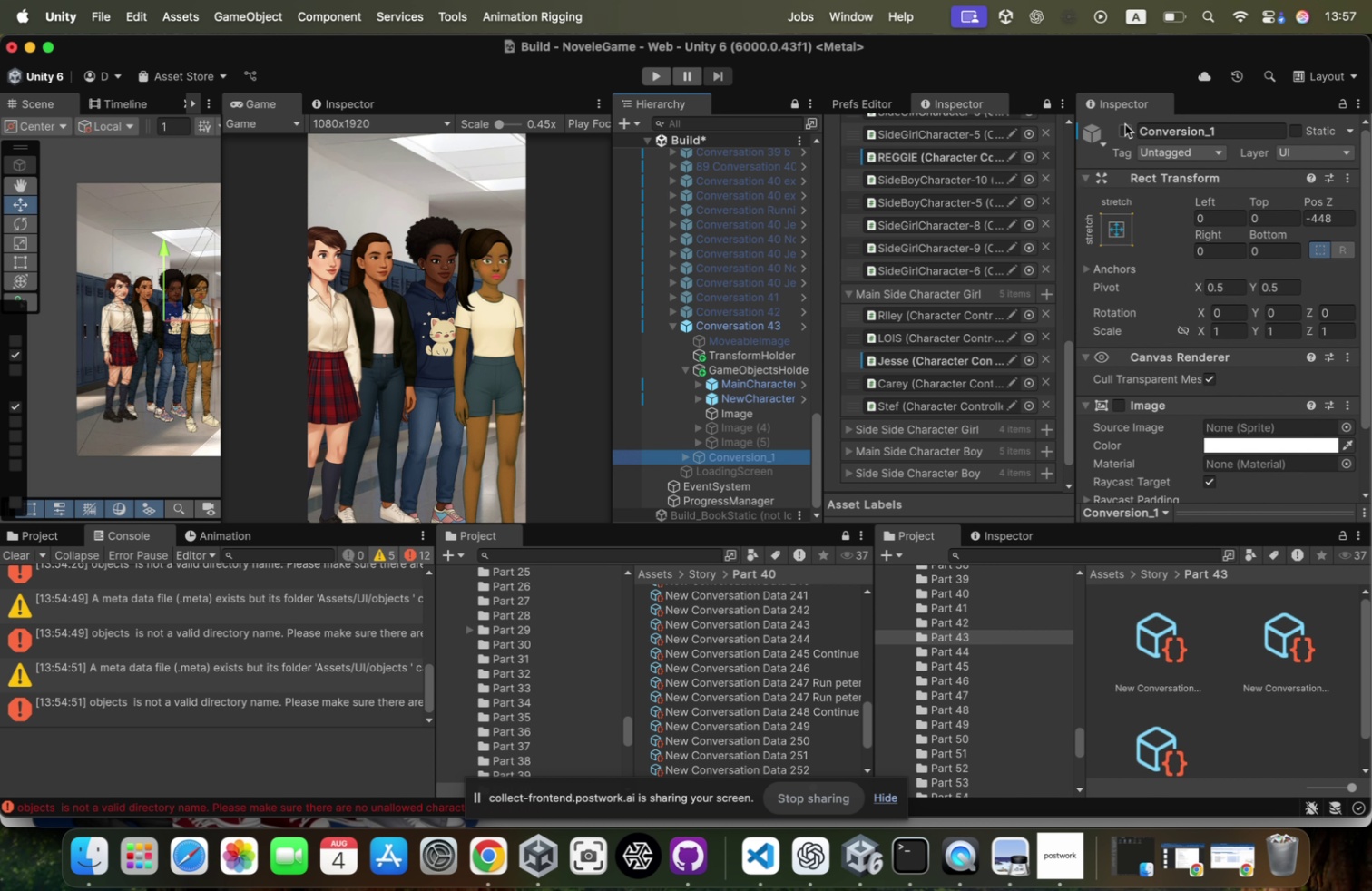 
left_click([1125, 125])
 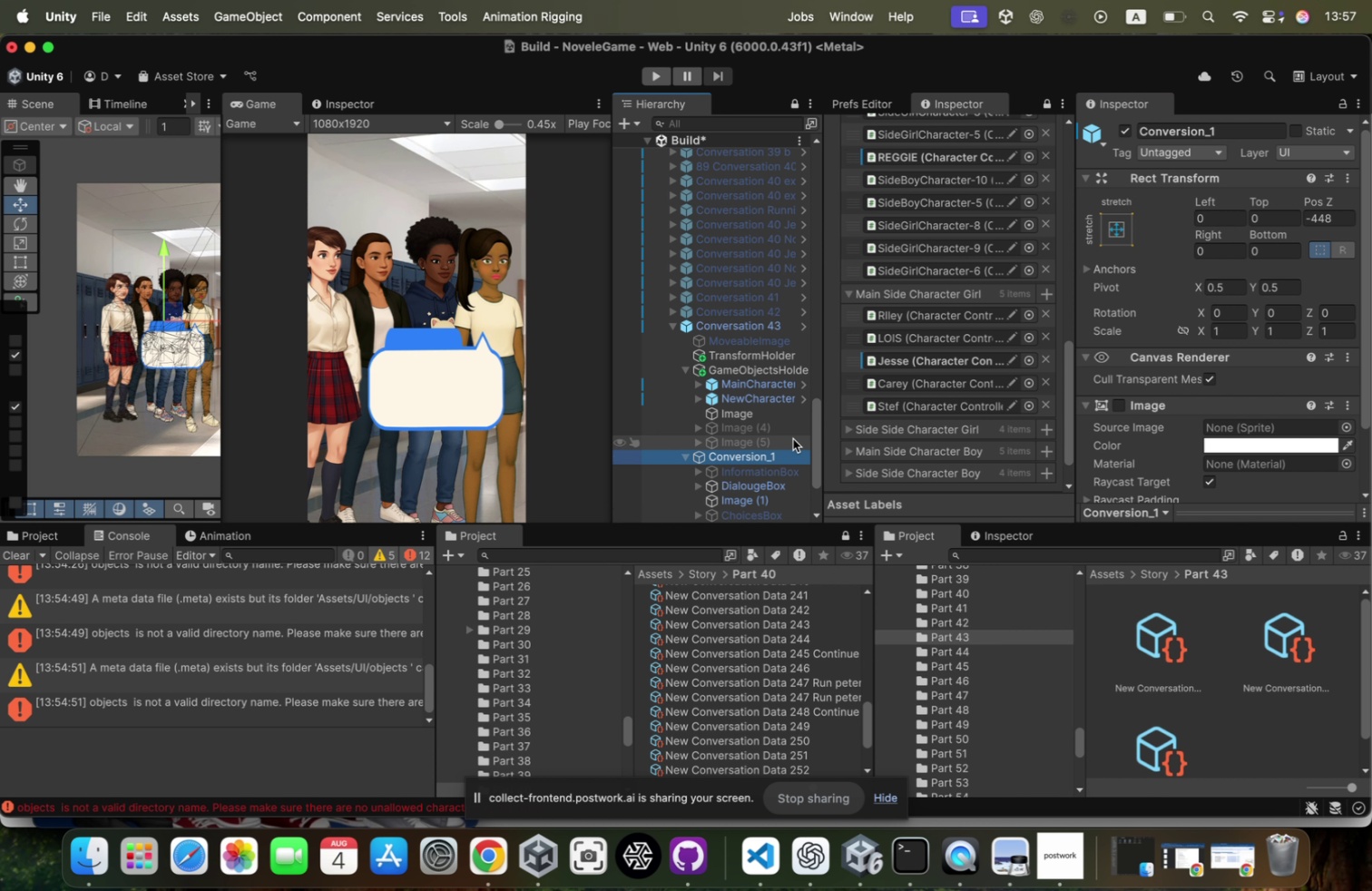 
left_click([756, 484])
 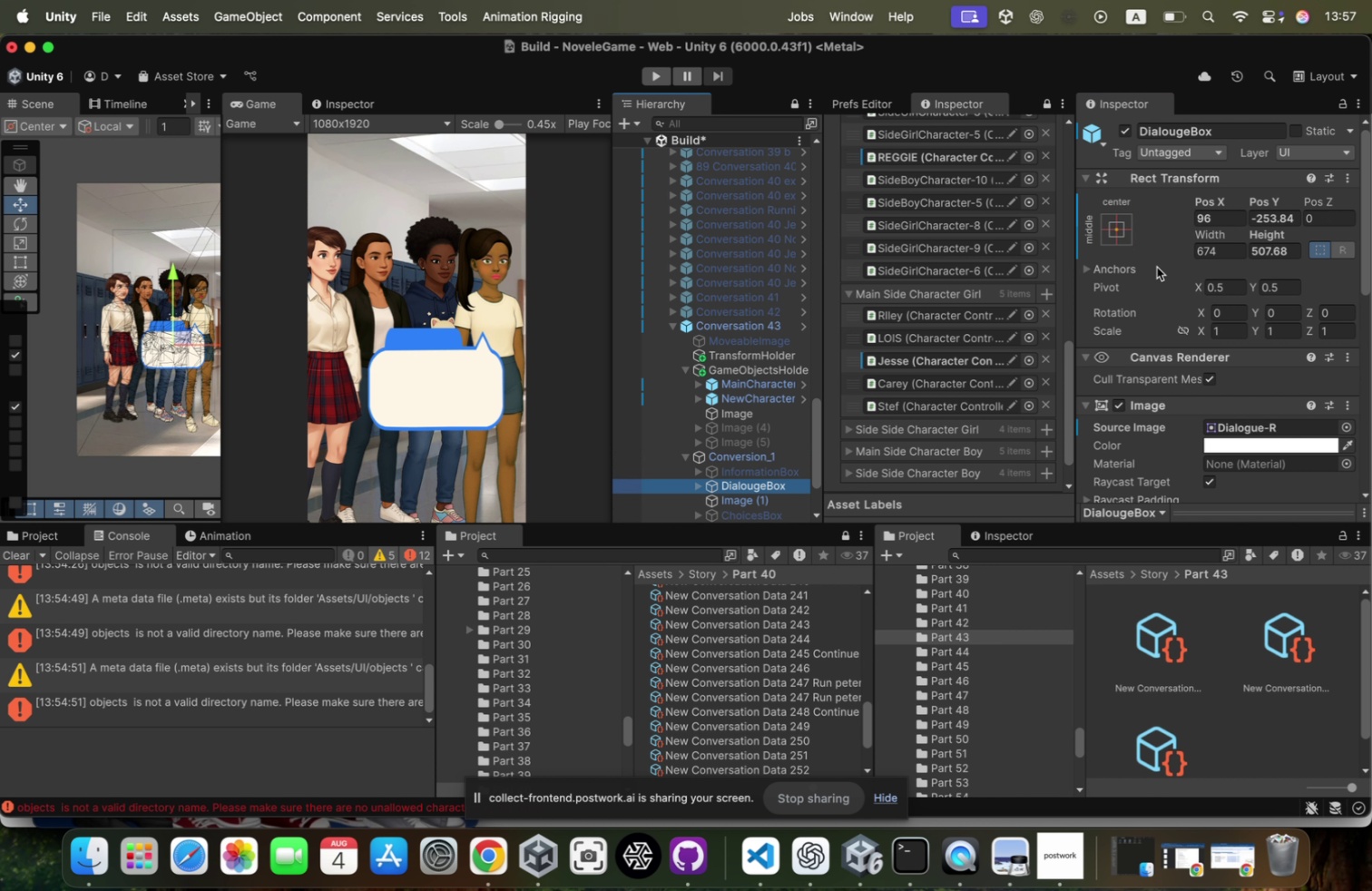 
key(T)
 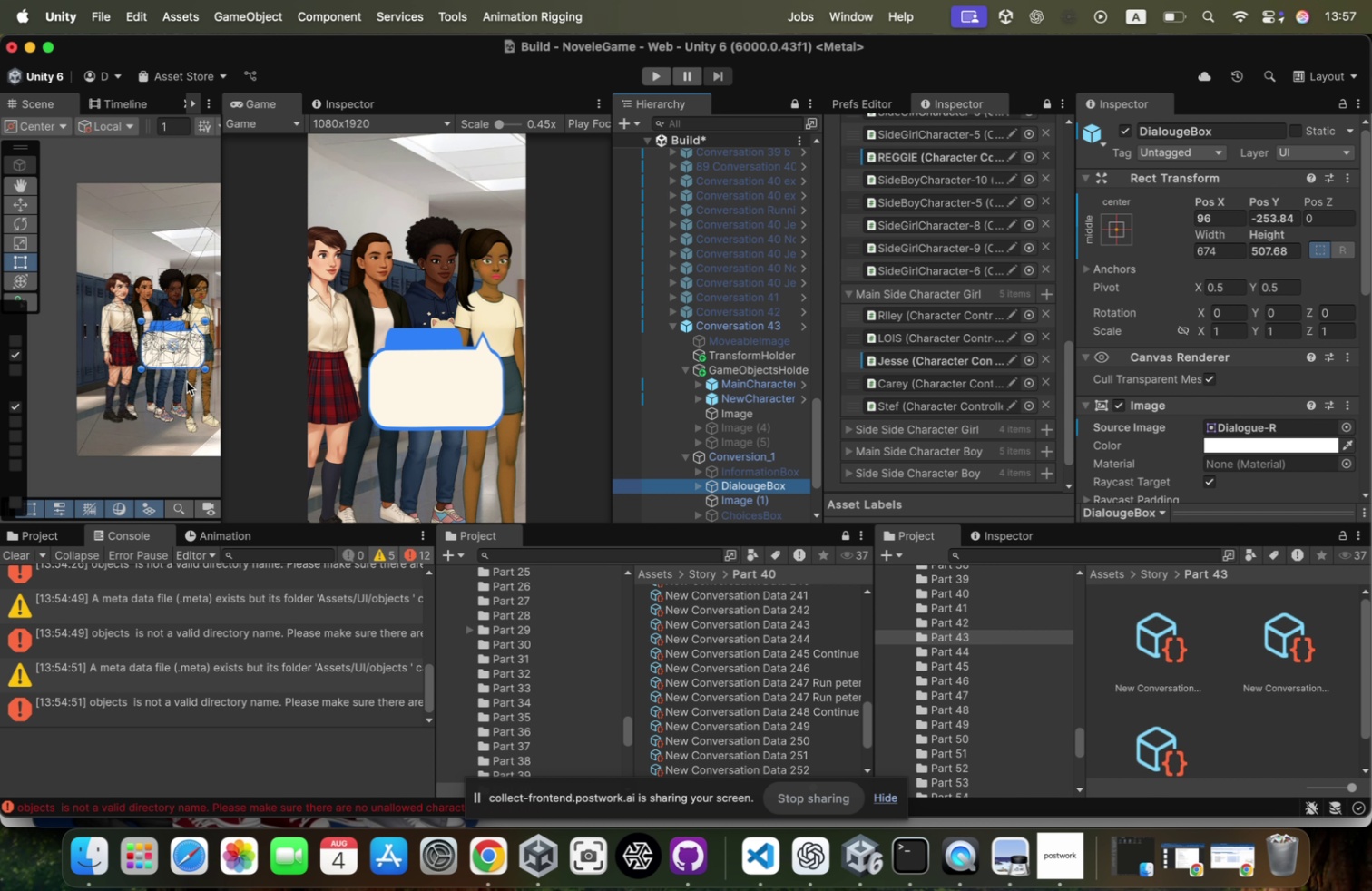 
left_click_drag(start_coordinate=[191, 369], to_coordinate=[192, 361])
 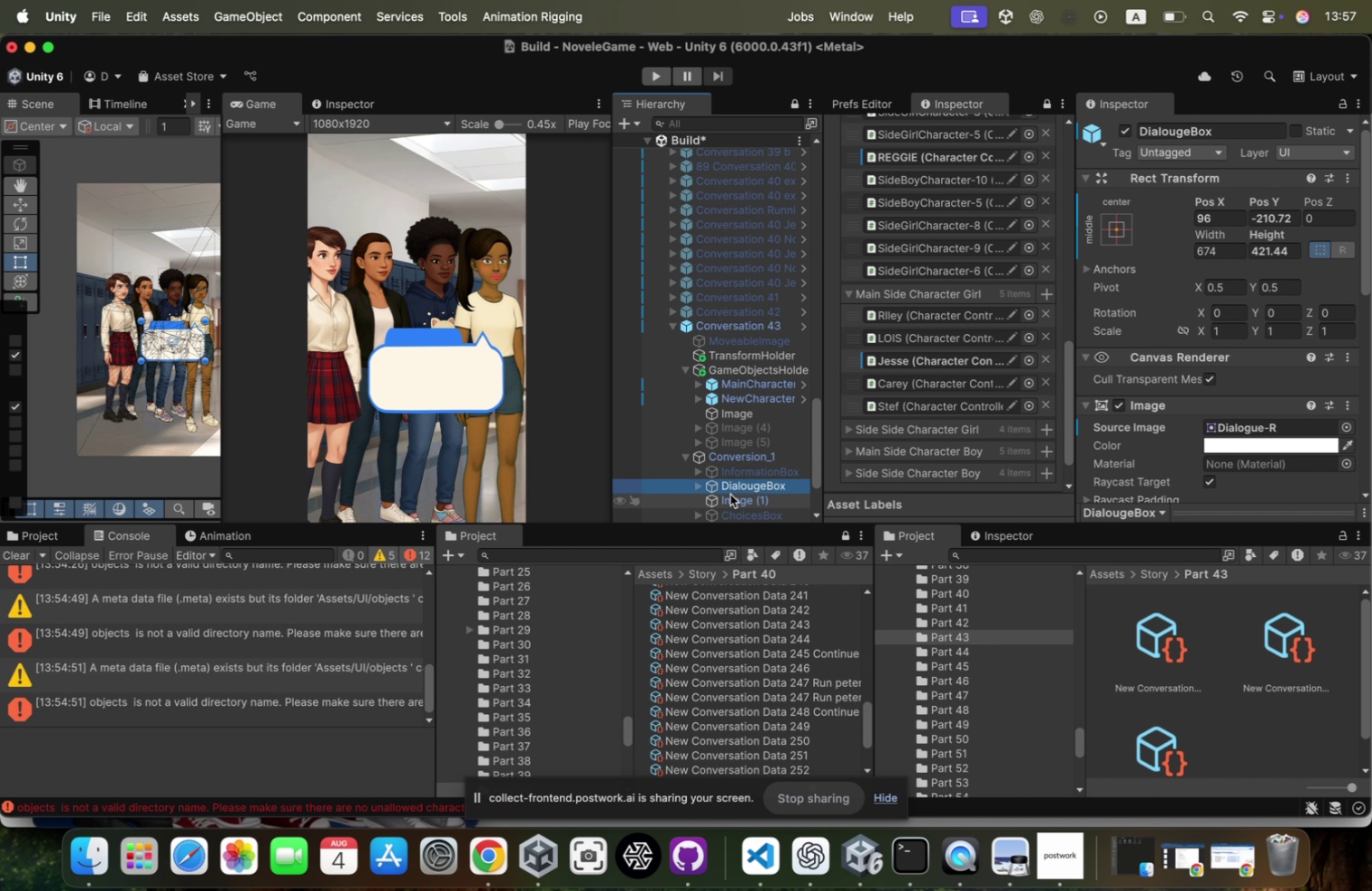 
left_click([691, 475])
 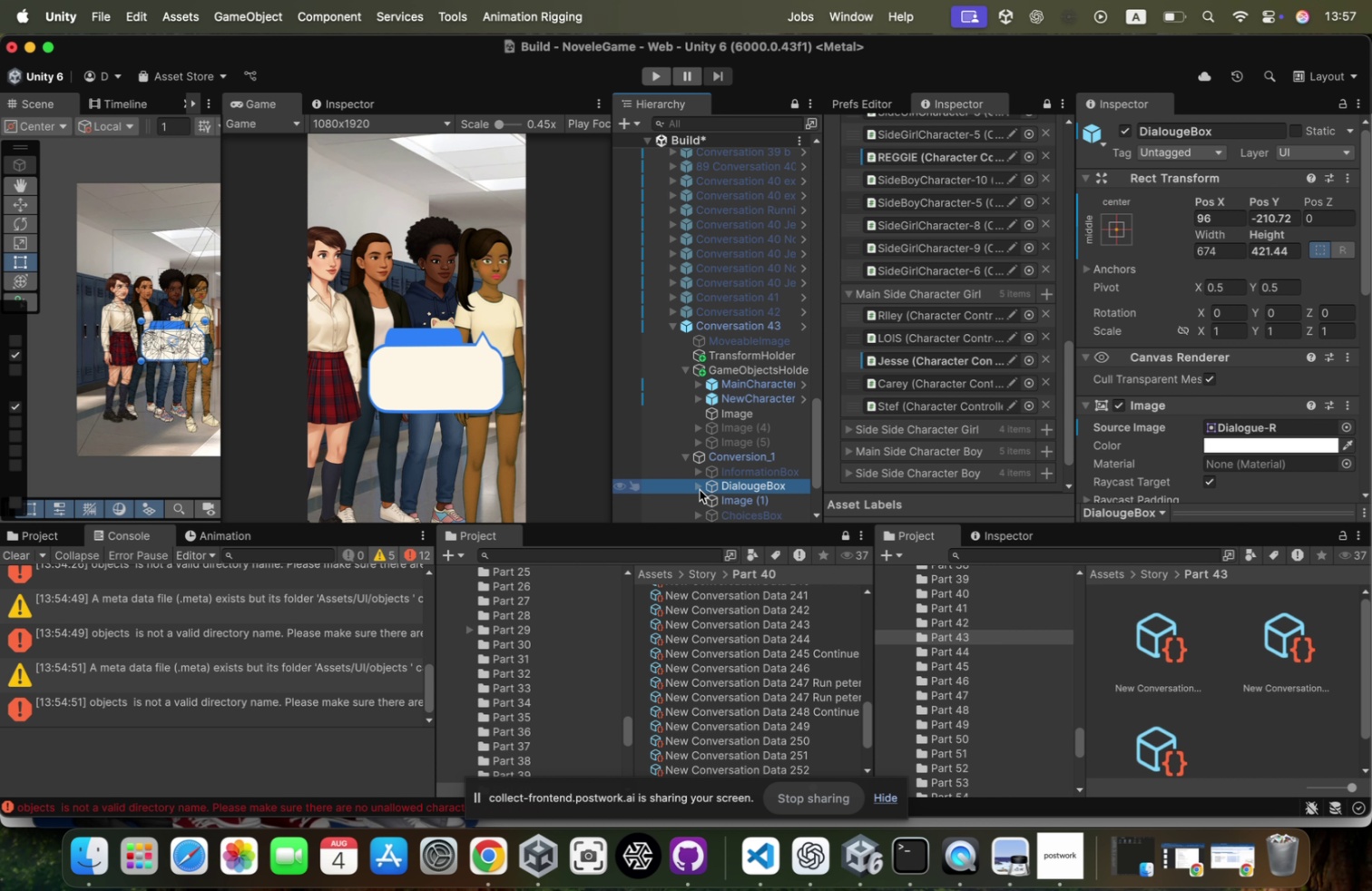 
scroll: coordinate [732, 491], scroll_direction: down, amount: 7.0
 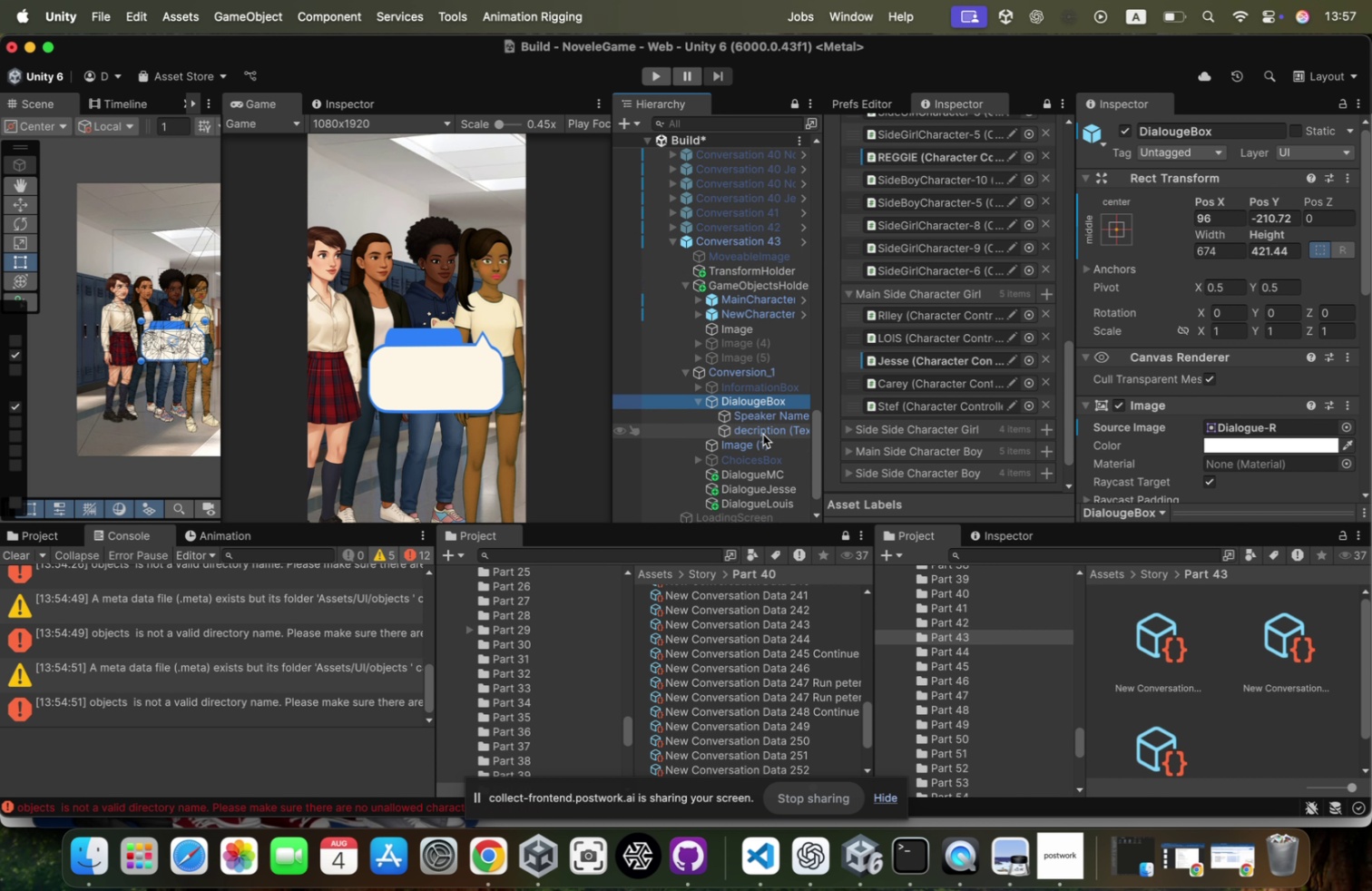 
left_click([763, 429])
 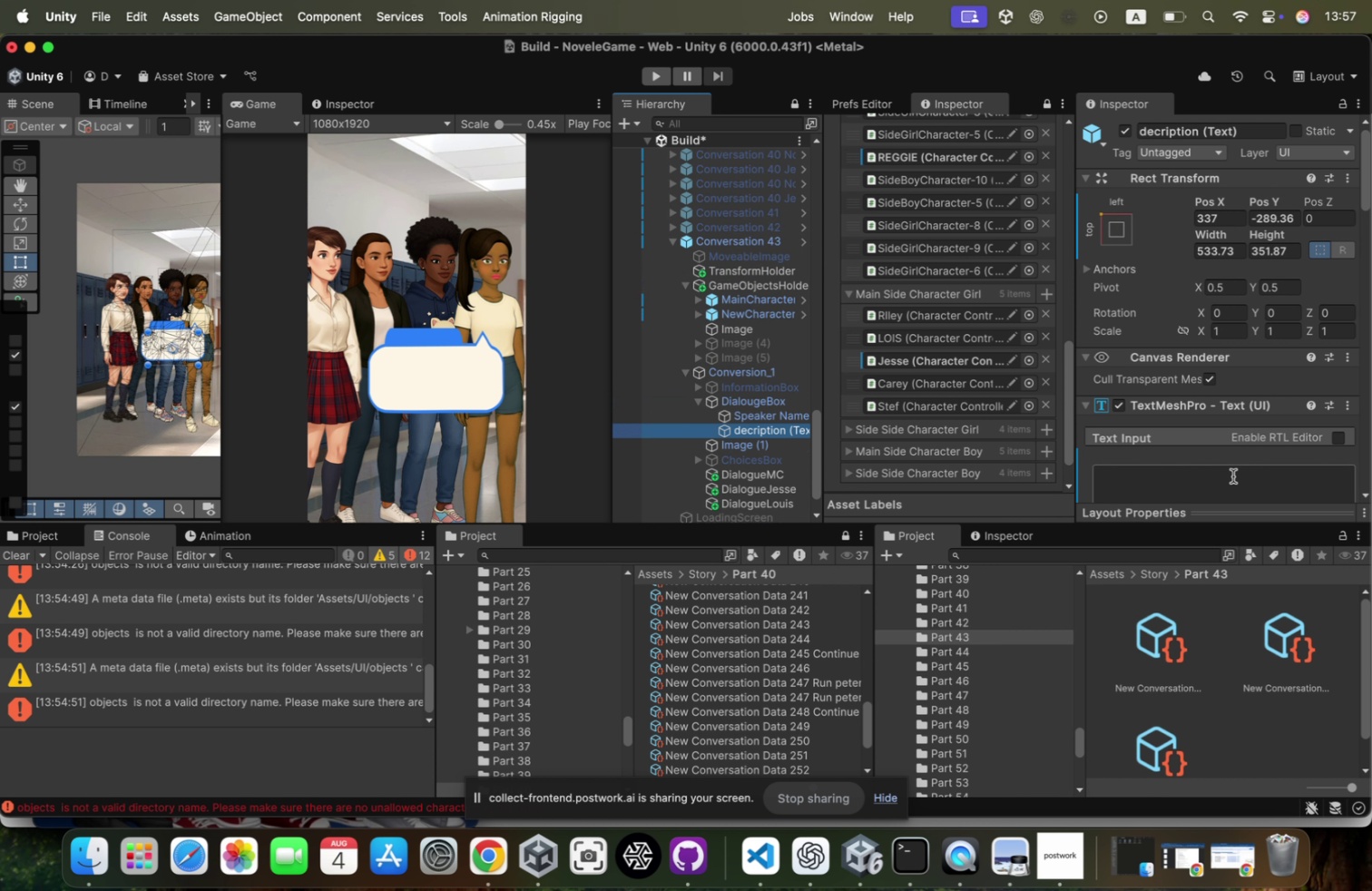 
type(asdasdasdasdasdasdasdasdasdasdasdasd)
 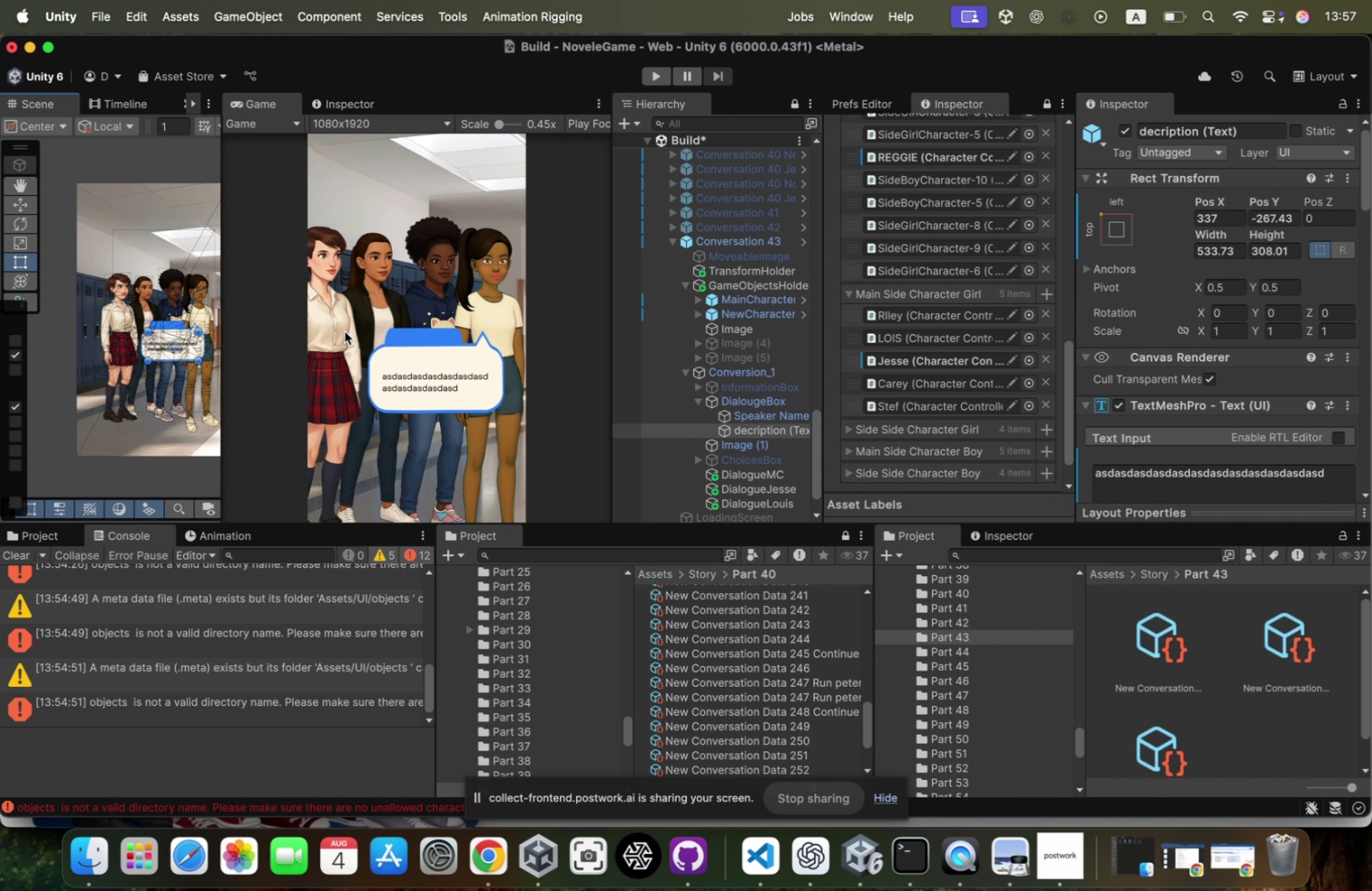 
wait(5.43)
 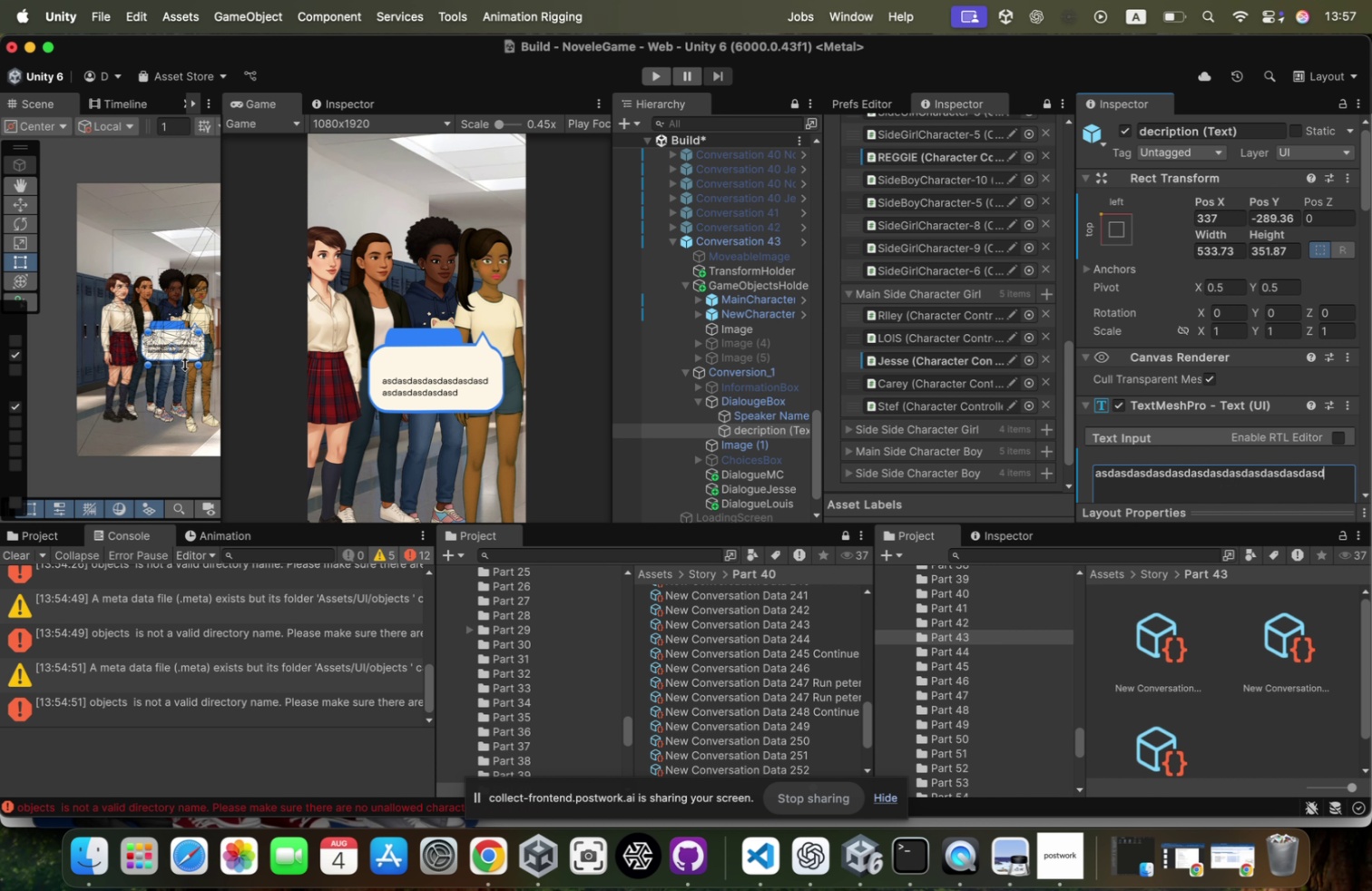 
key(Meta+CommandLeft)
 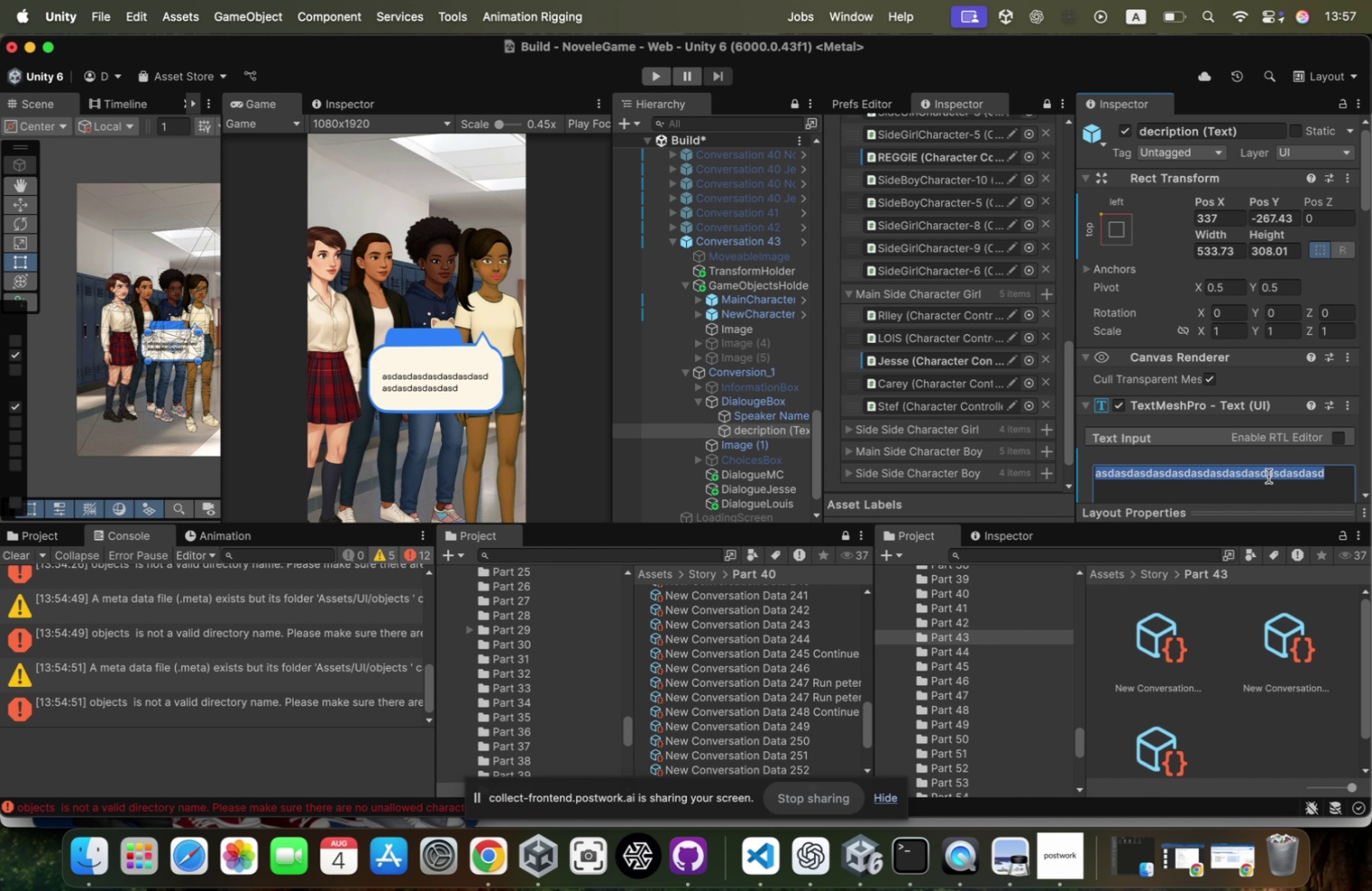 
key(Meta+A)
 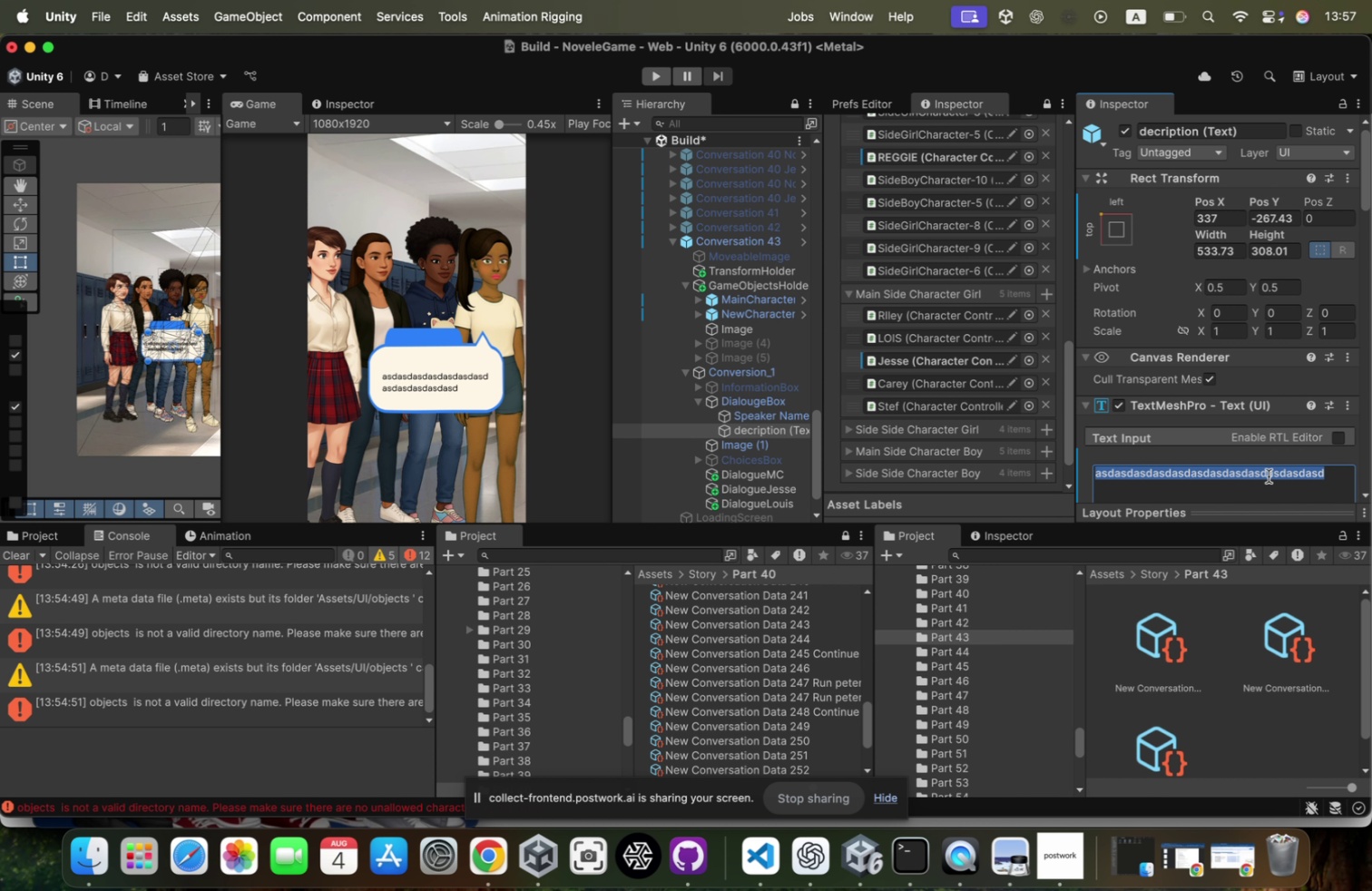 
key(Backspace)
 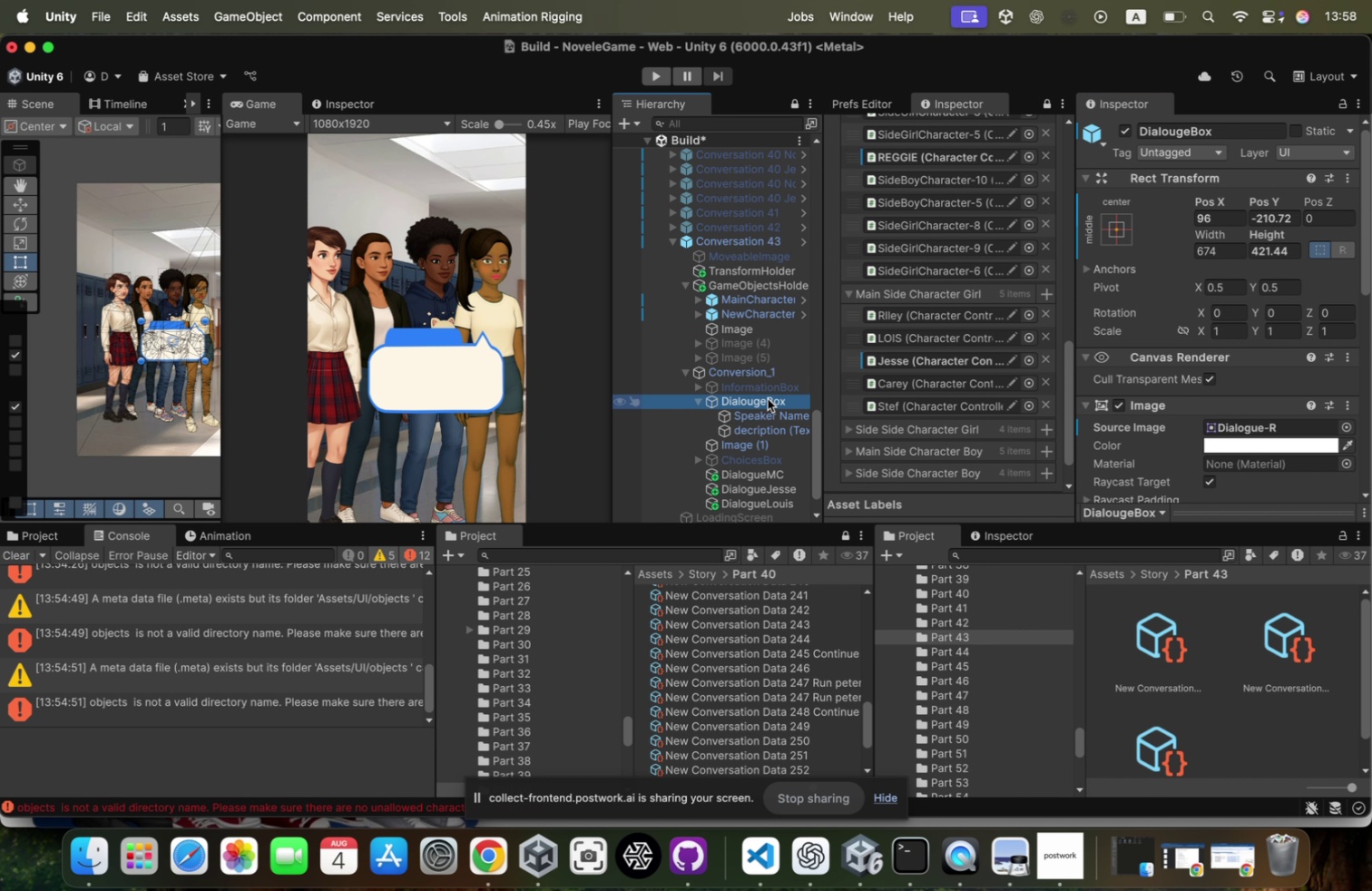 
key(ArrowLeft)
 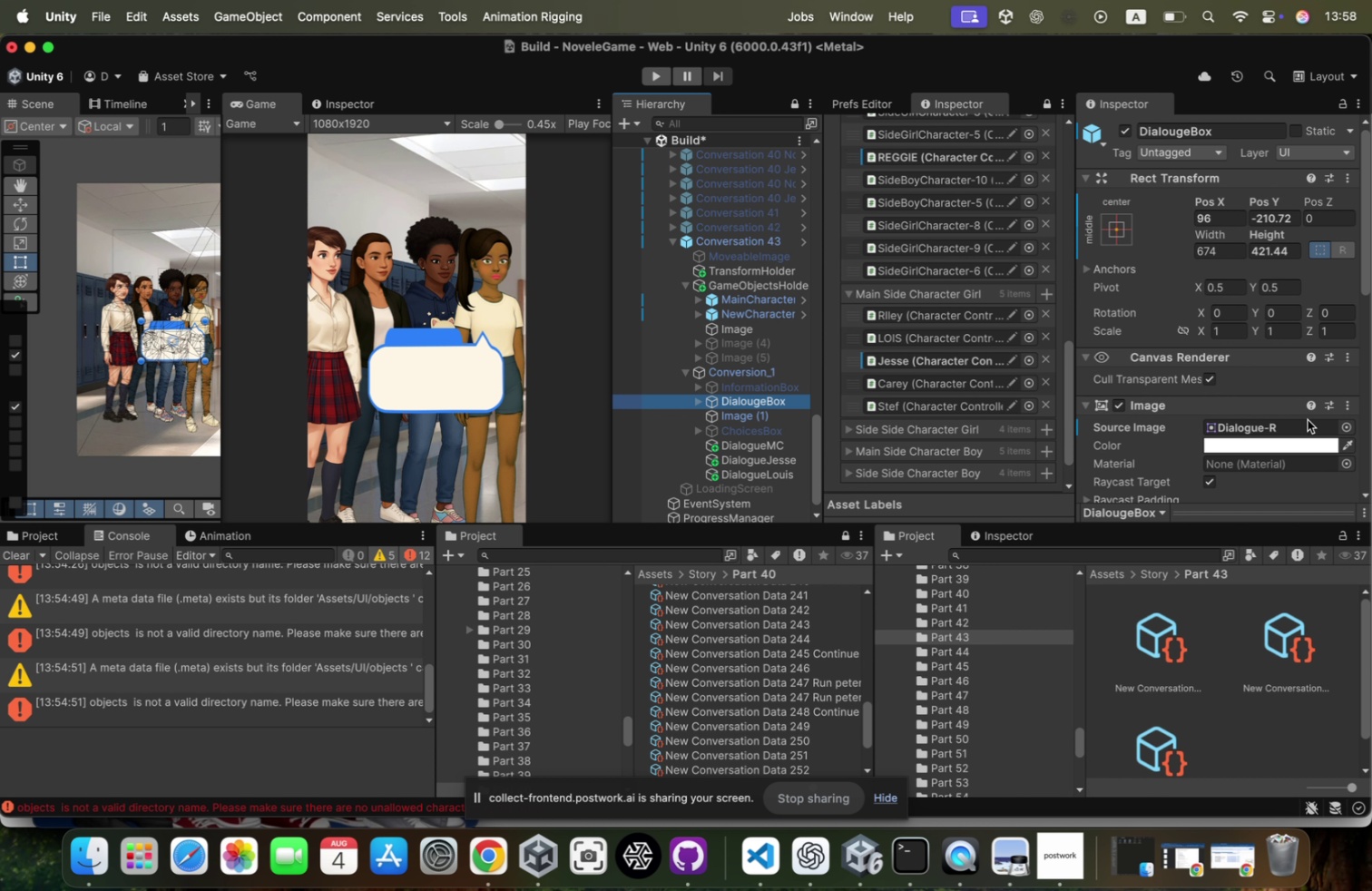 
left_click([1349, 422])
 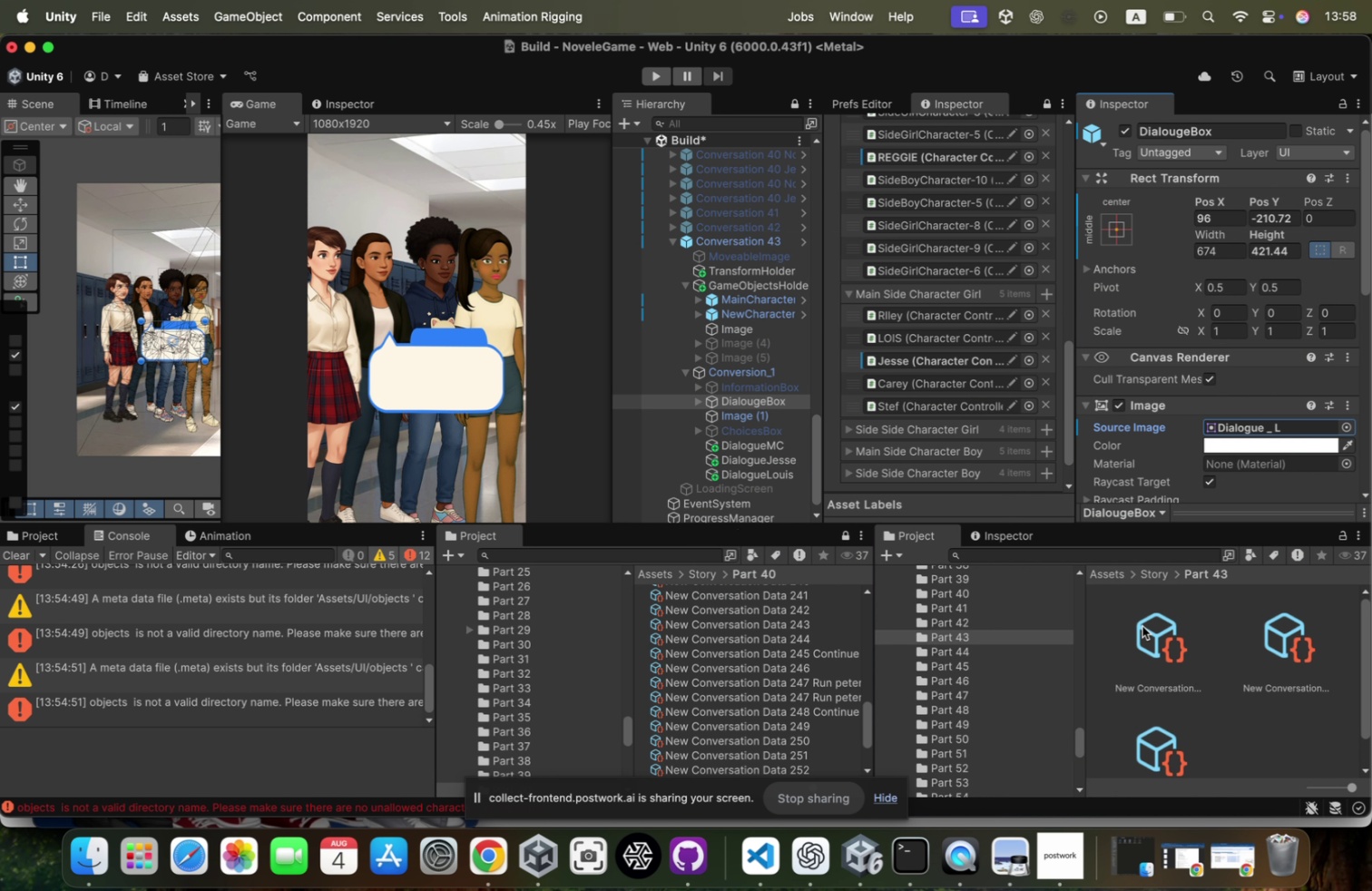 
key(ArrowRight)
 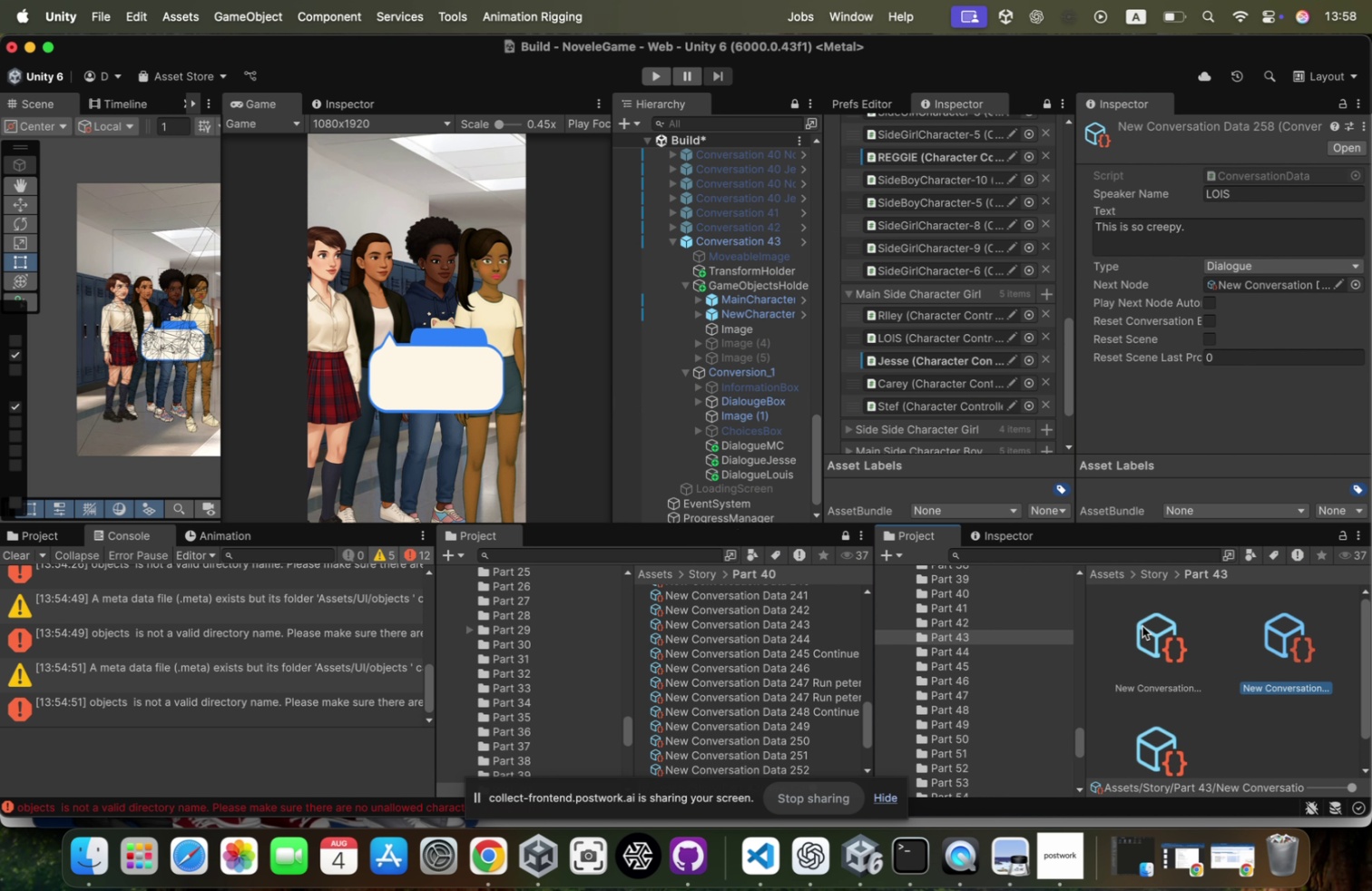 
key(ArrowRight)
 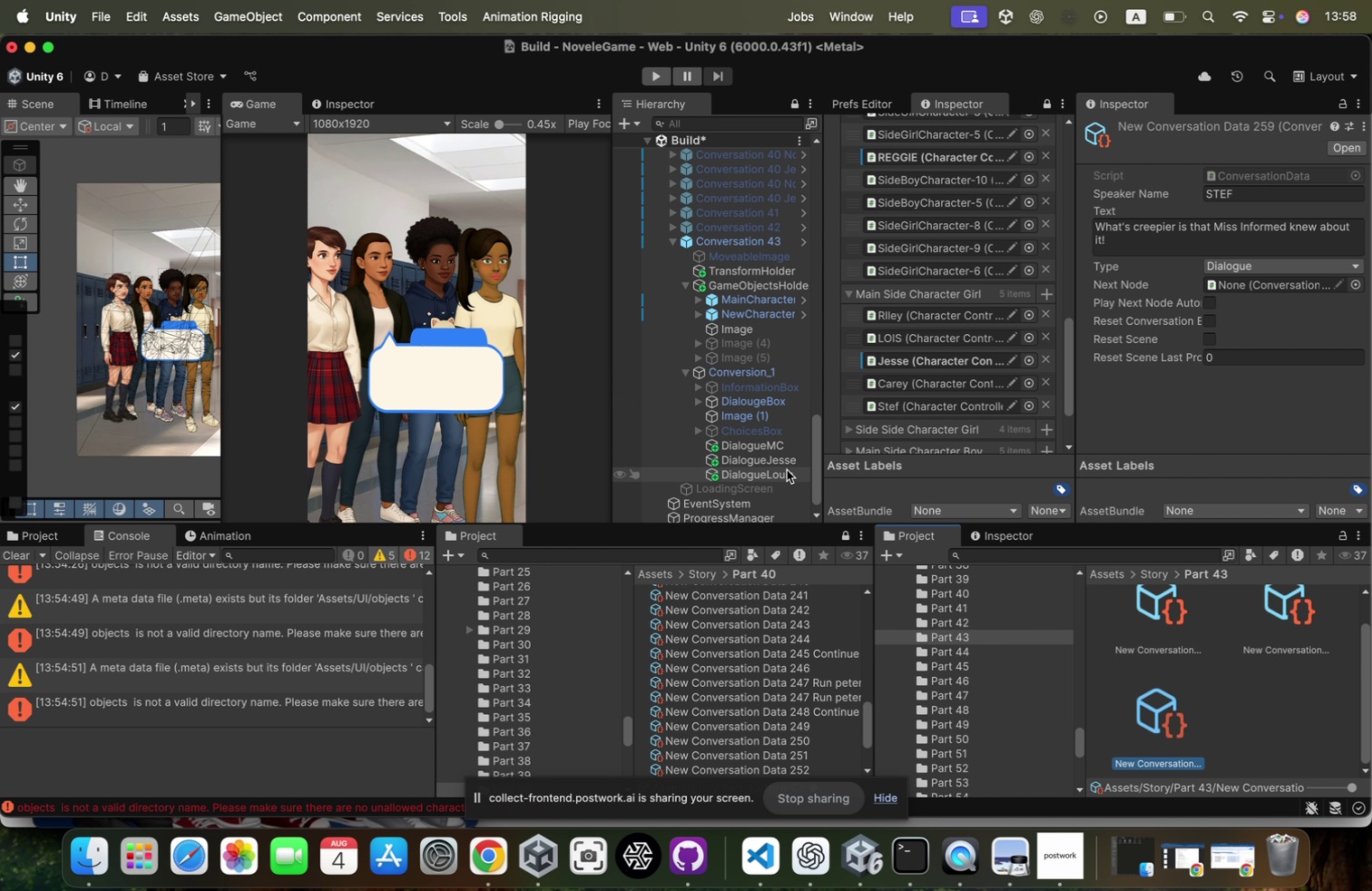 
left_click([795, 455])
 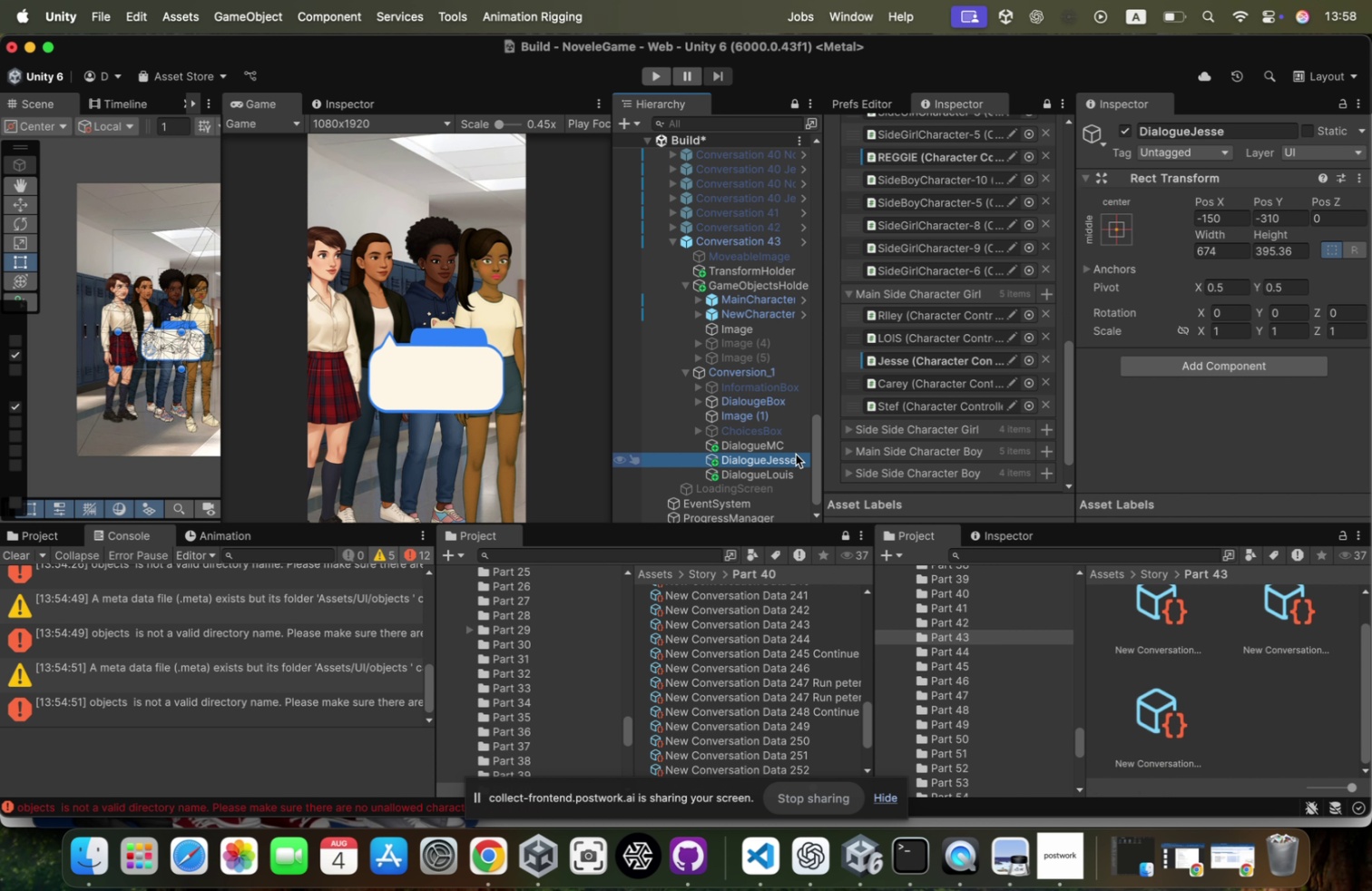 
left_click([796, 454])
 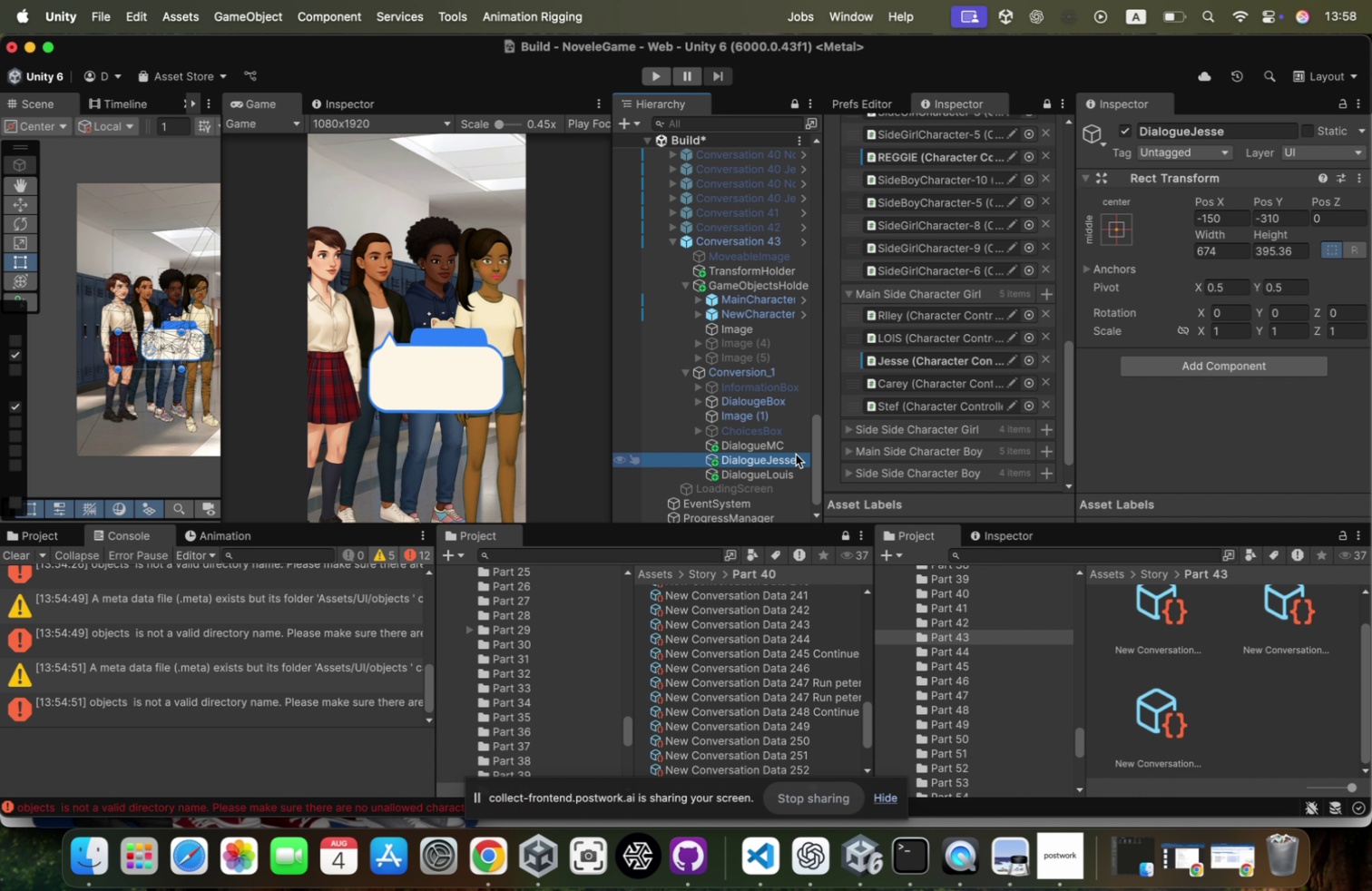 
key(ArrowRight)
 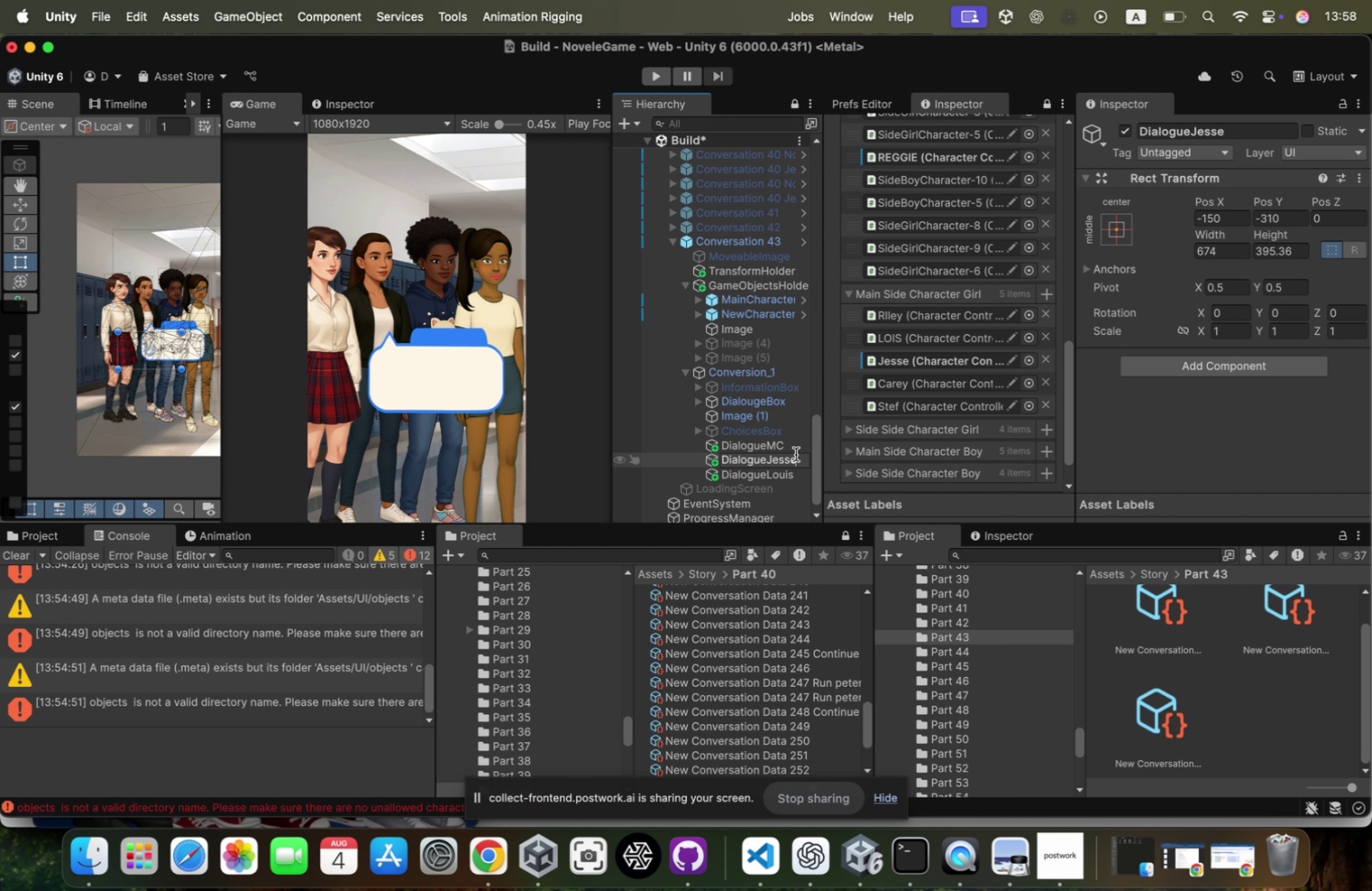 
key(Backspace)
key(Backspace)
key(Backspace)
key(Backspace)
key(Backspace)
type(Steff)
 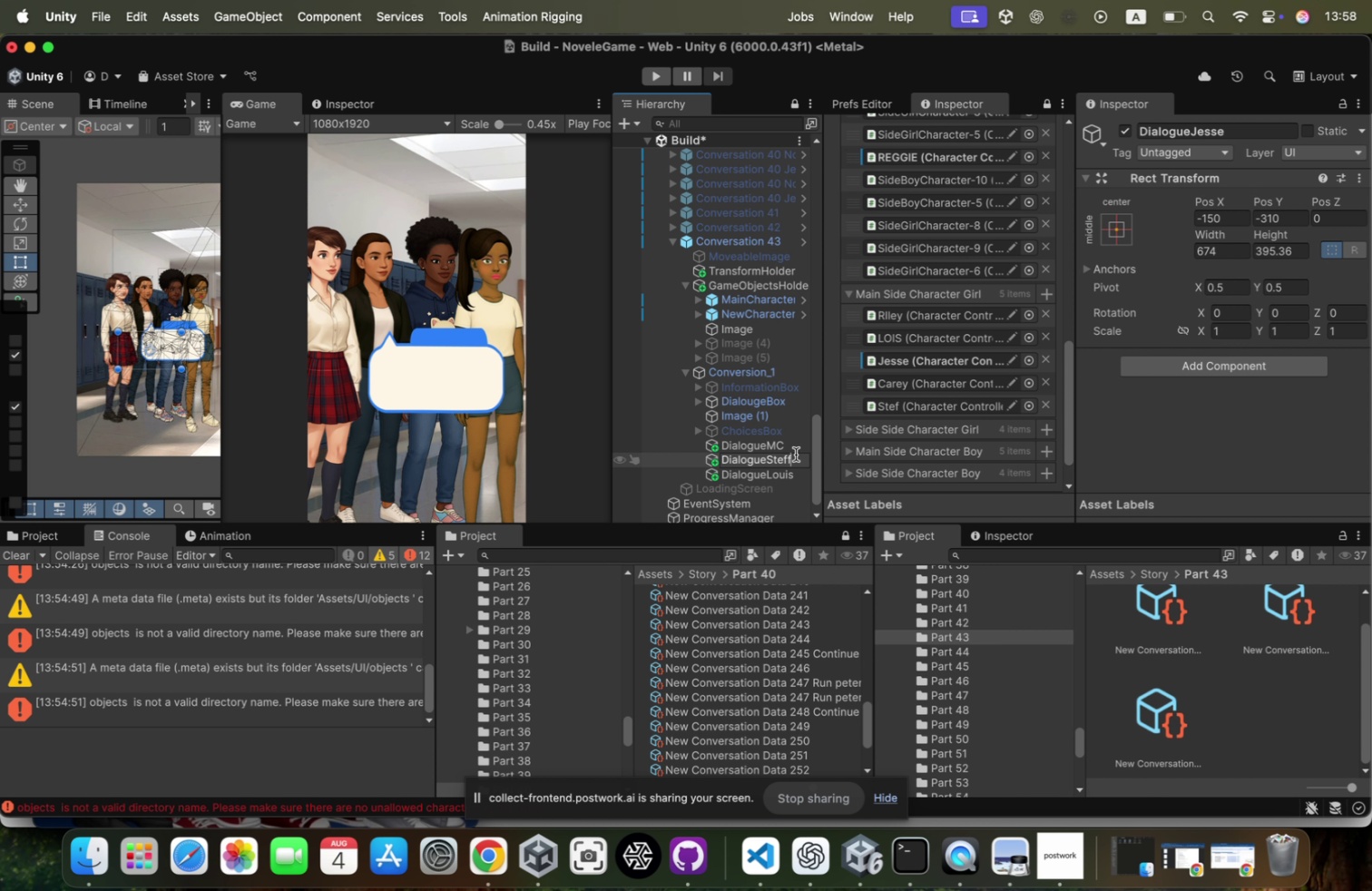 
key(Enter)
 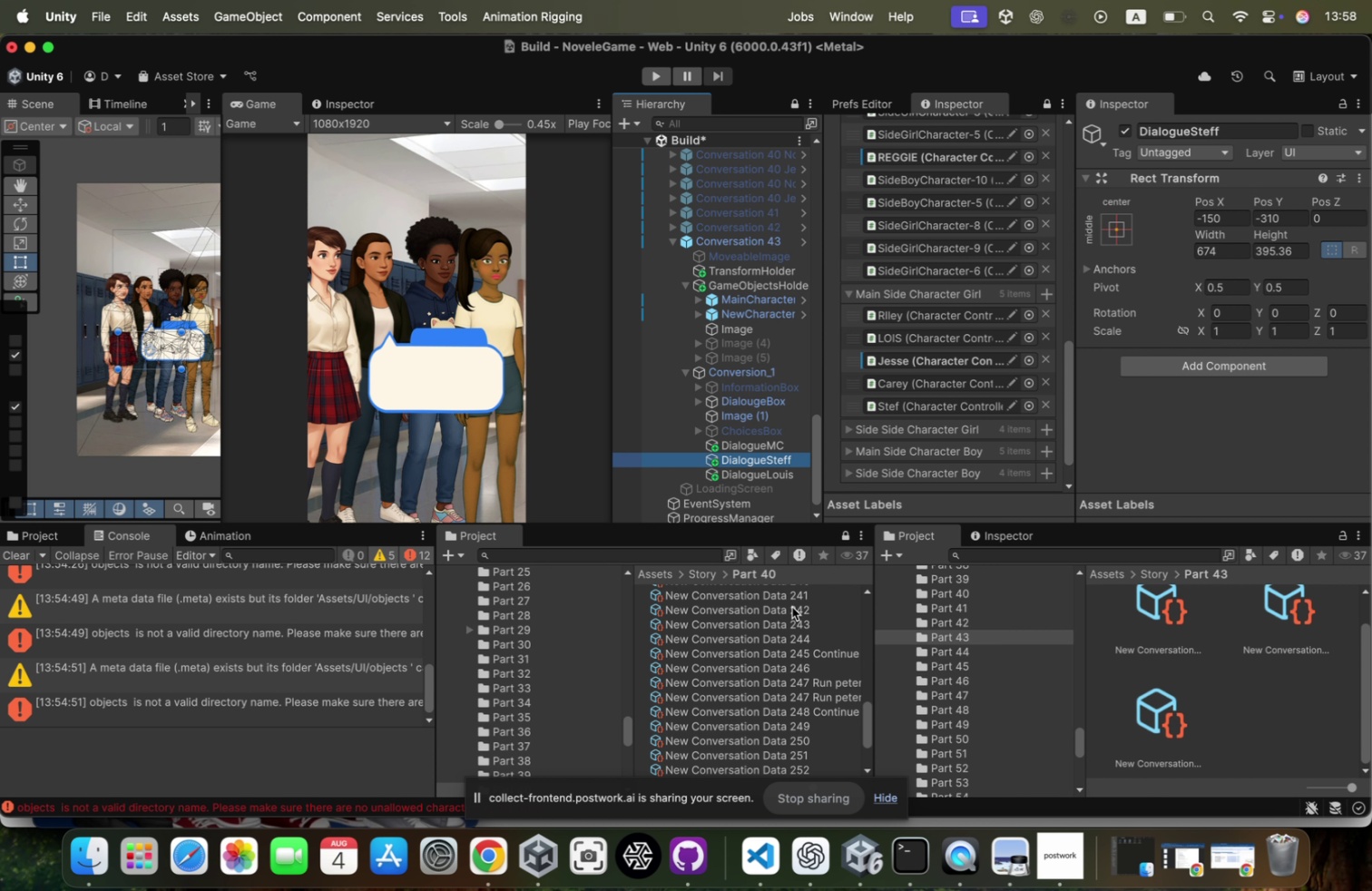 
key(Meta+CommandLeft)
 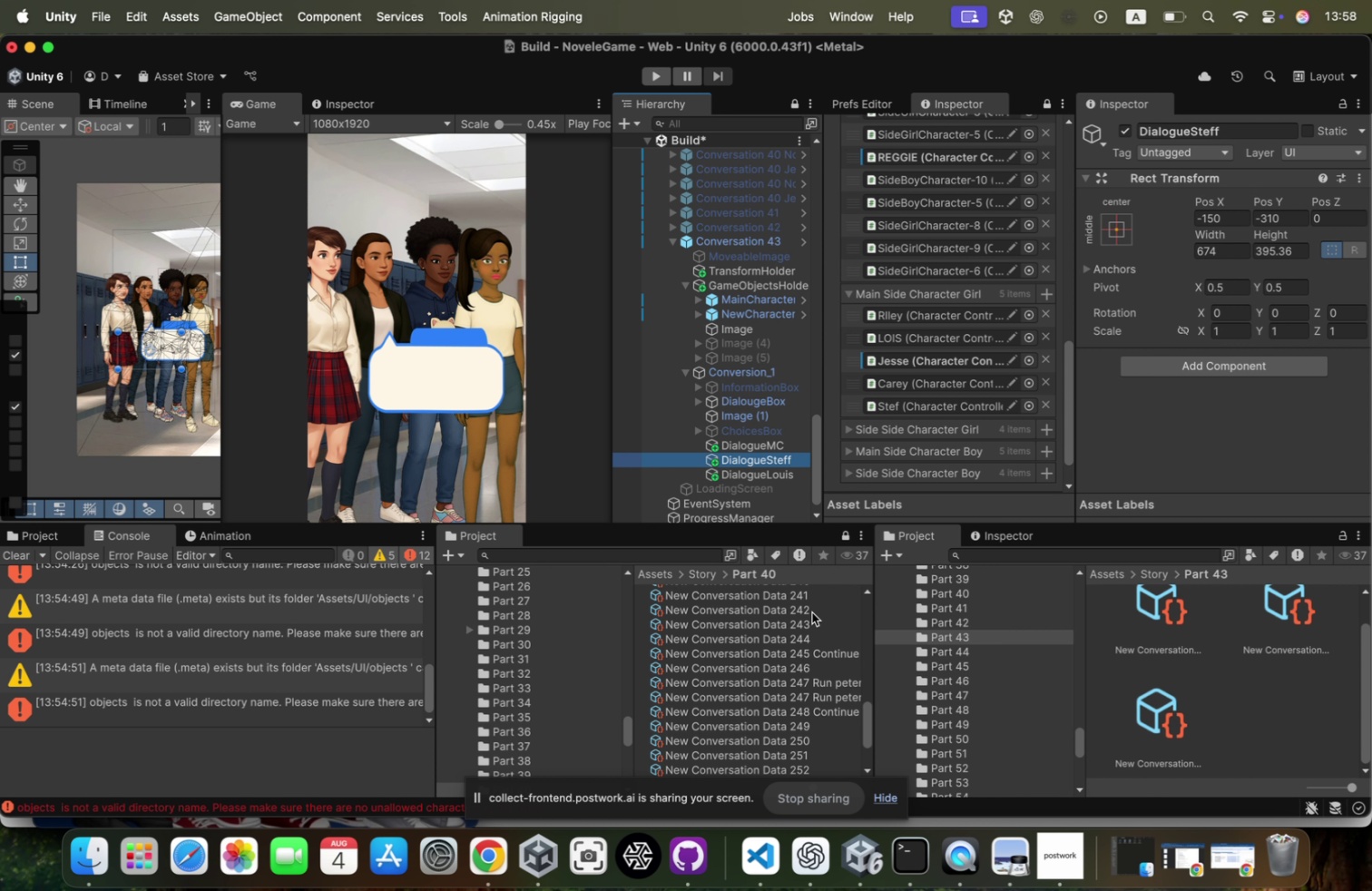 
key(Meta+Tab)
 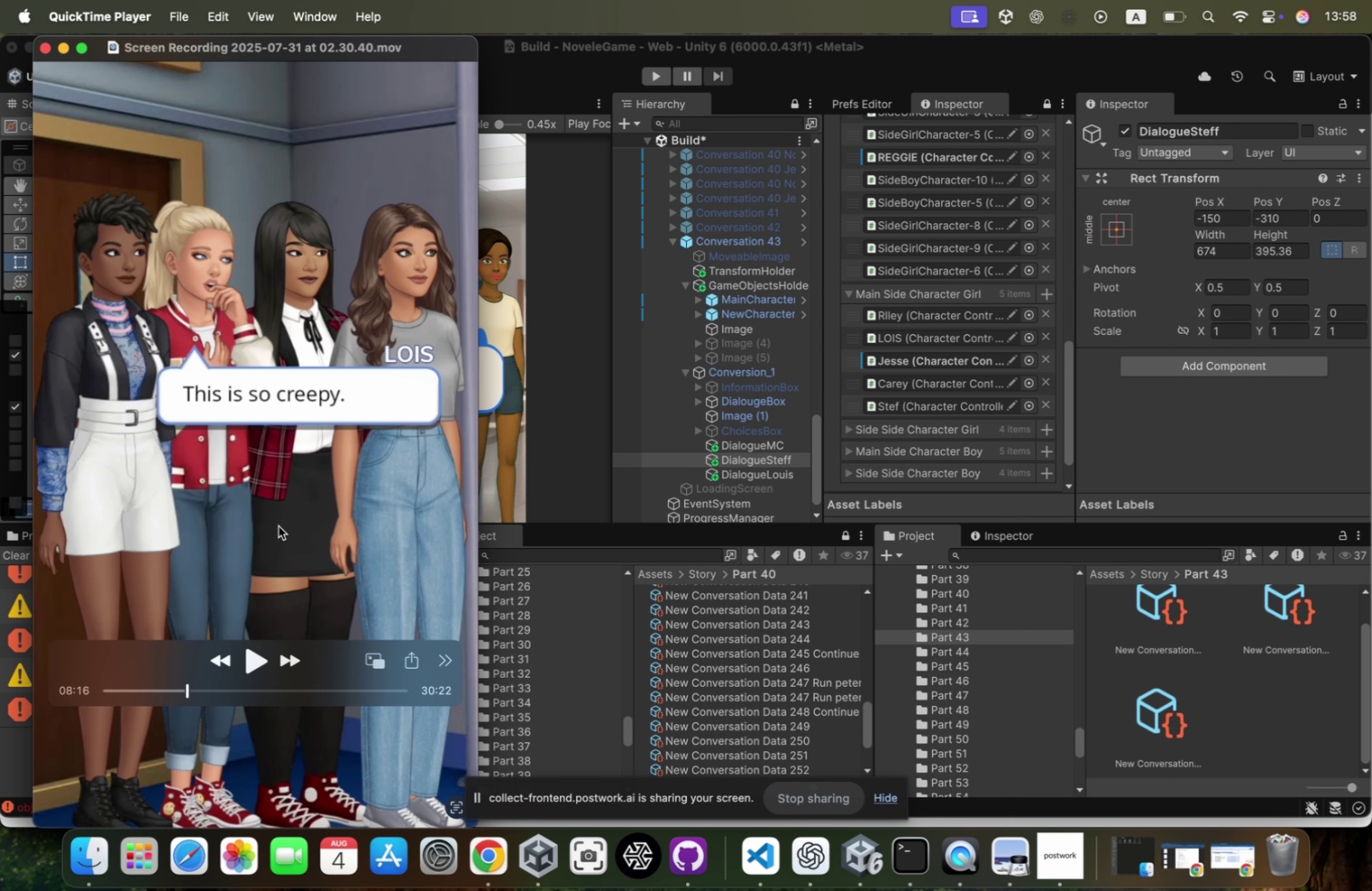 
key(Space)
 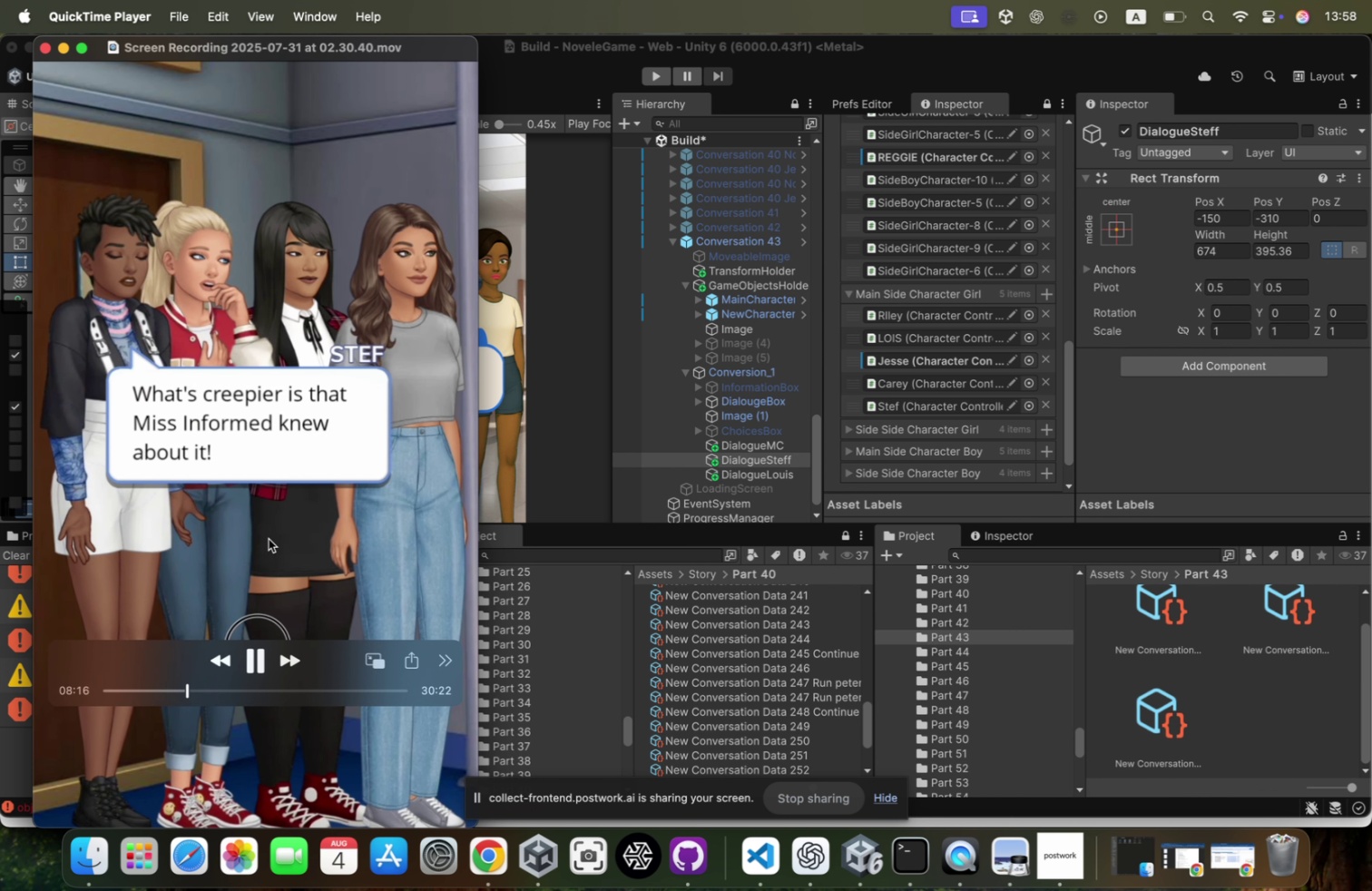 
key(Space)
 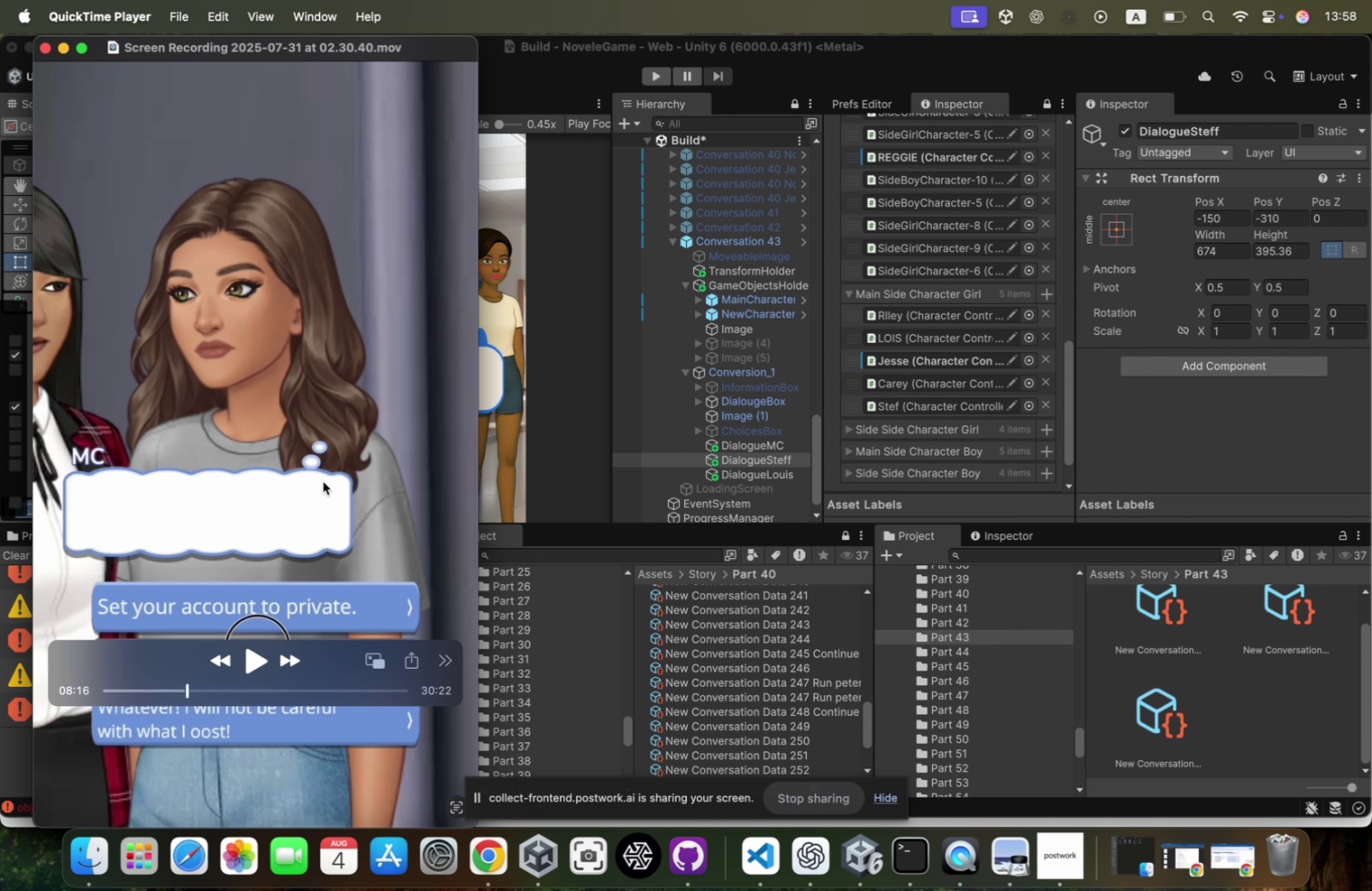 
key(Space)
 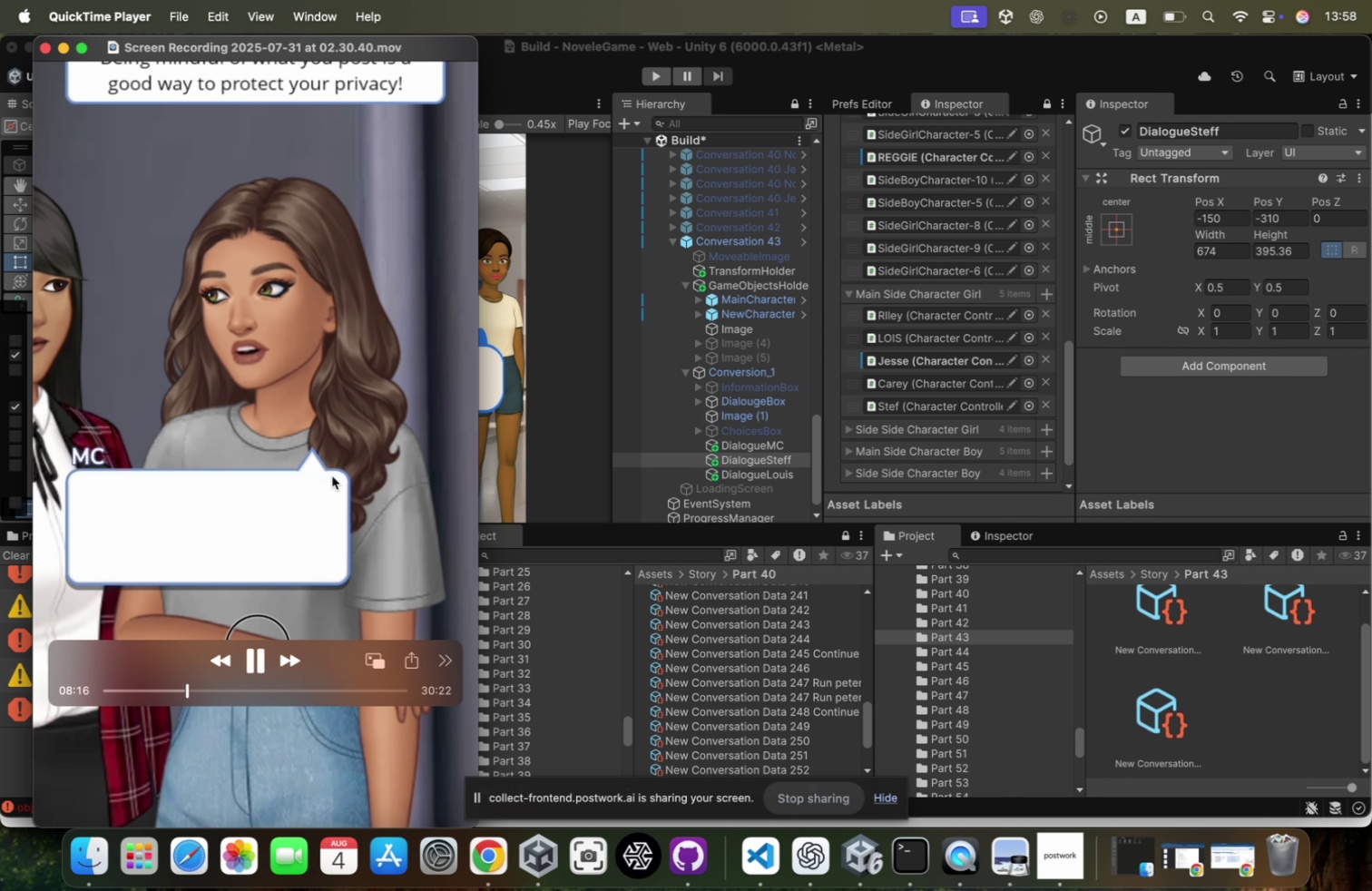 
key(Space)
 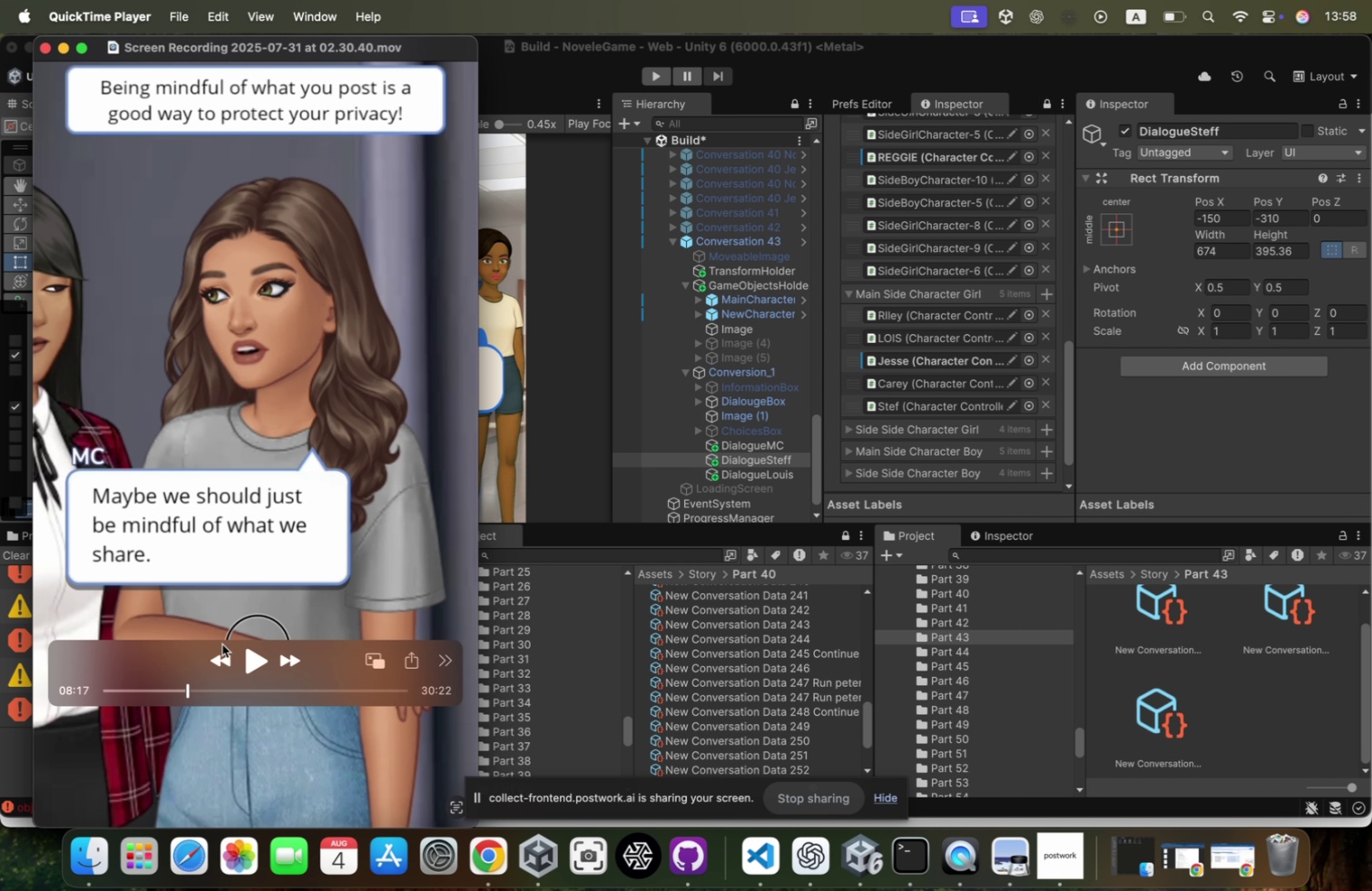 
left_click([214, 654])
 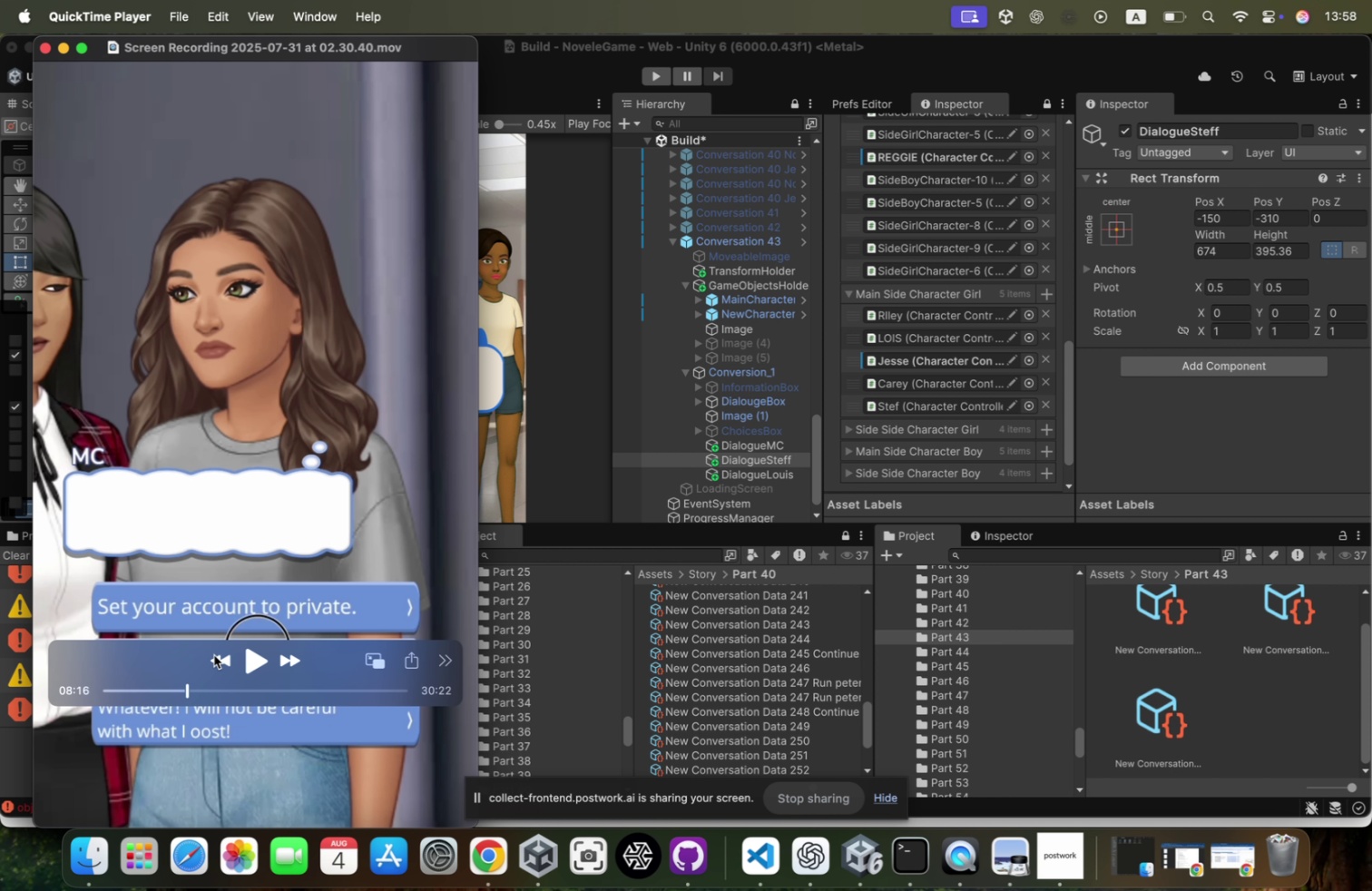 
key(Space)
 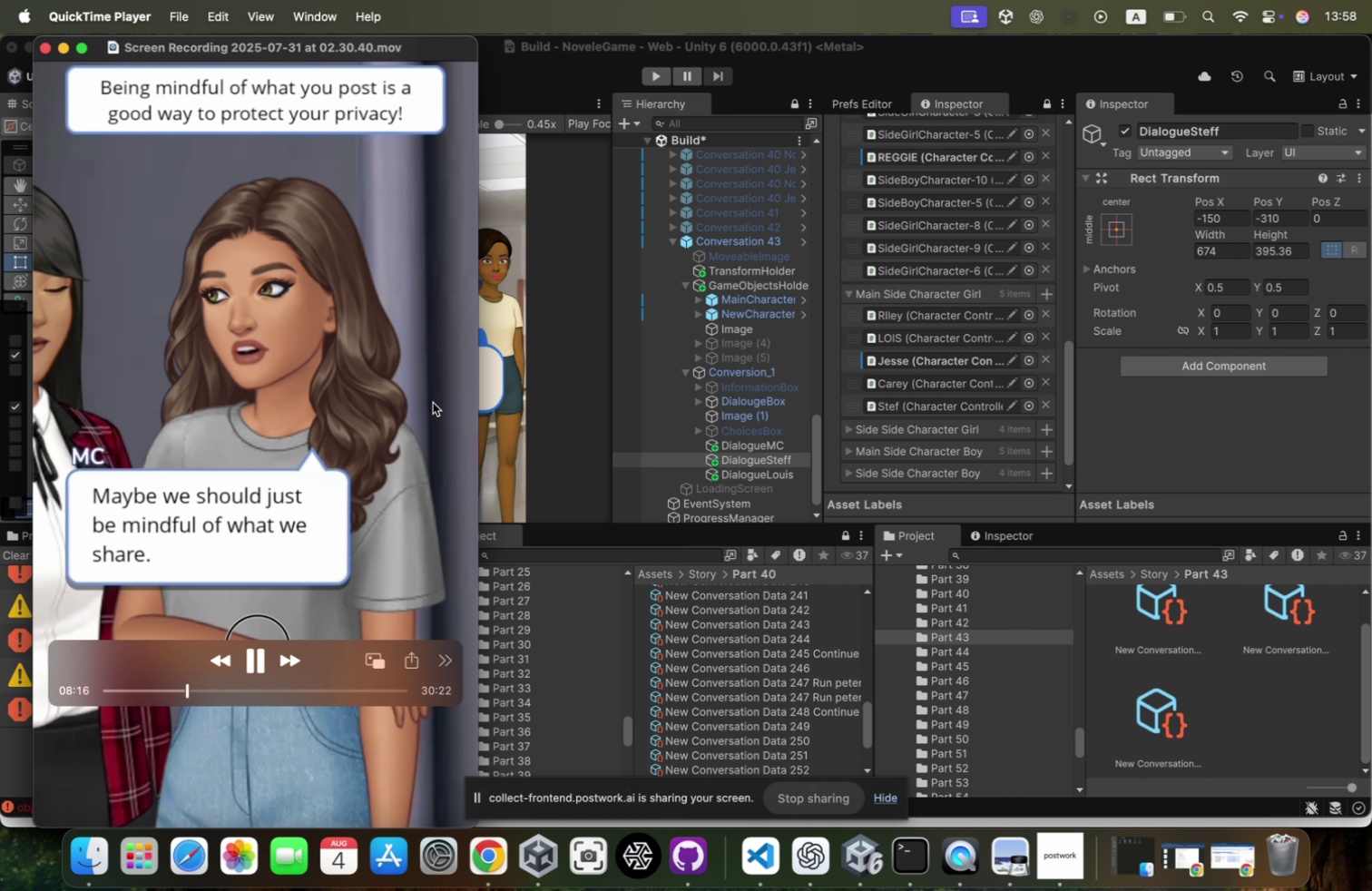 
key(Space)
 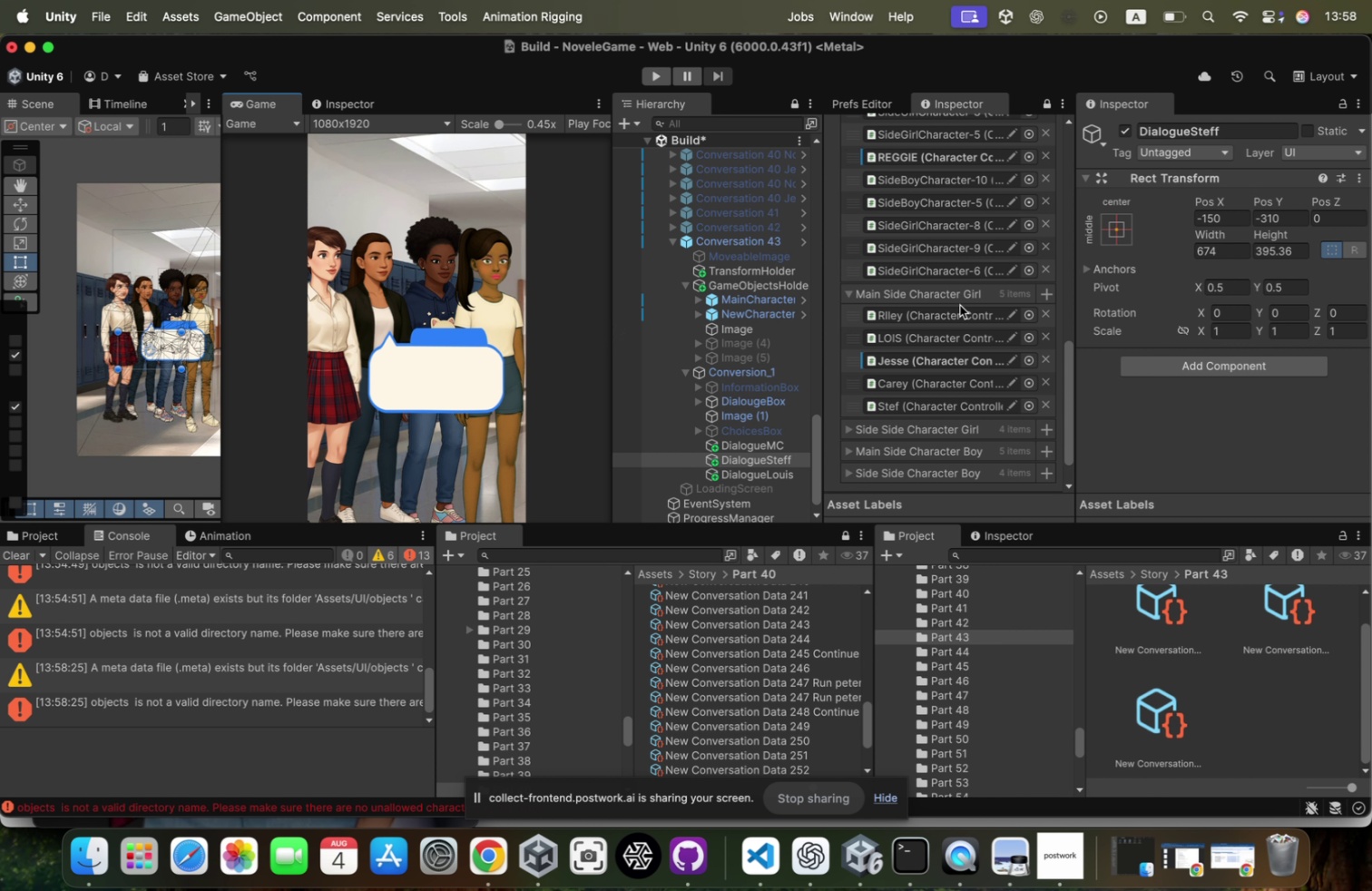 
key(Meta+Tab)
 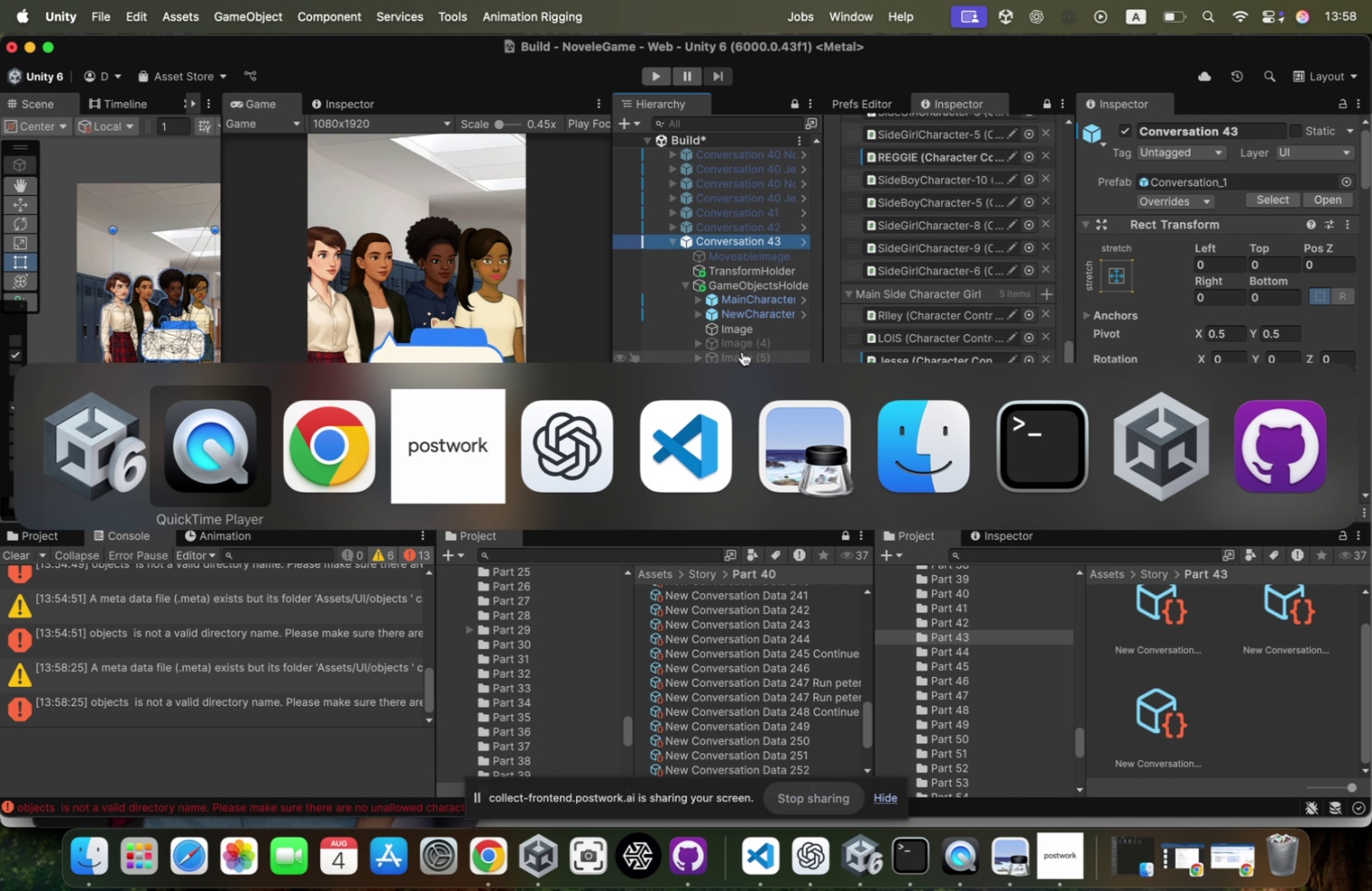 
key(Meta+Tab)
 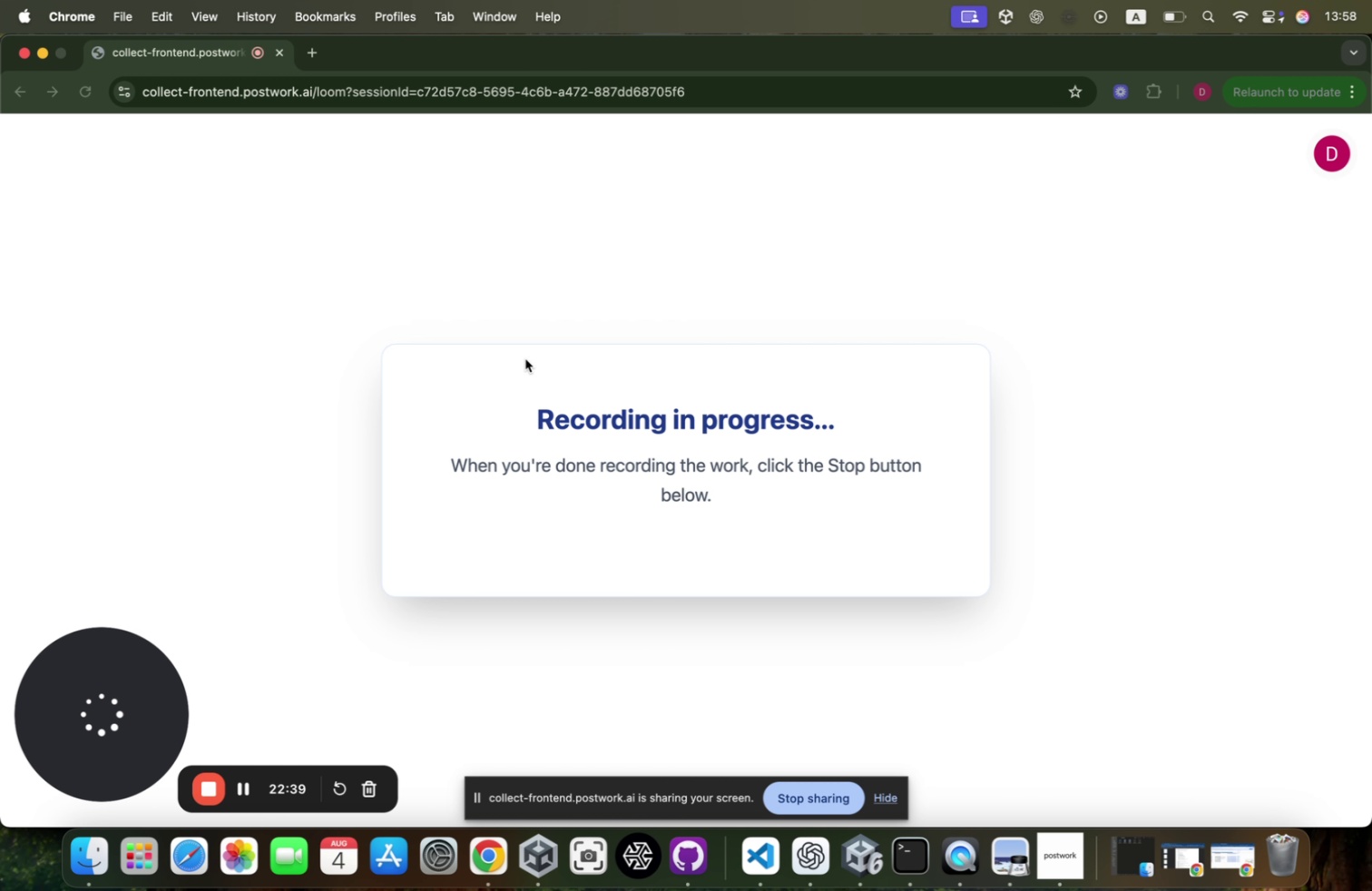 
key(Meta+CommandLeft)
 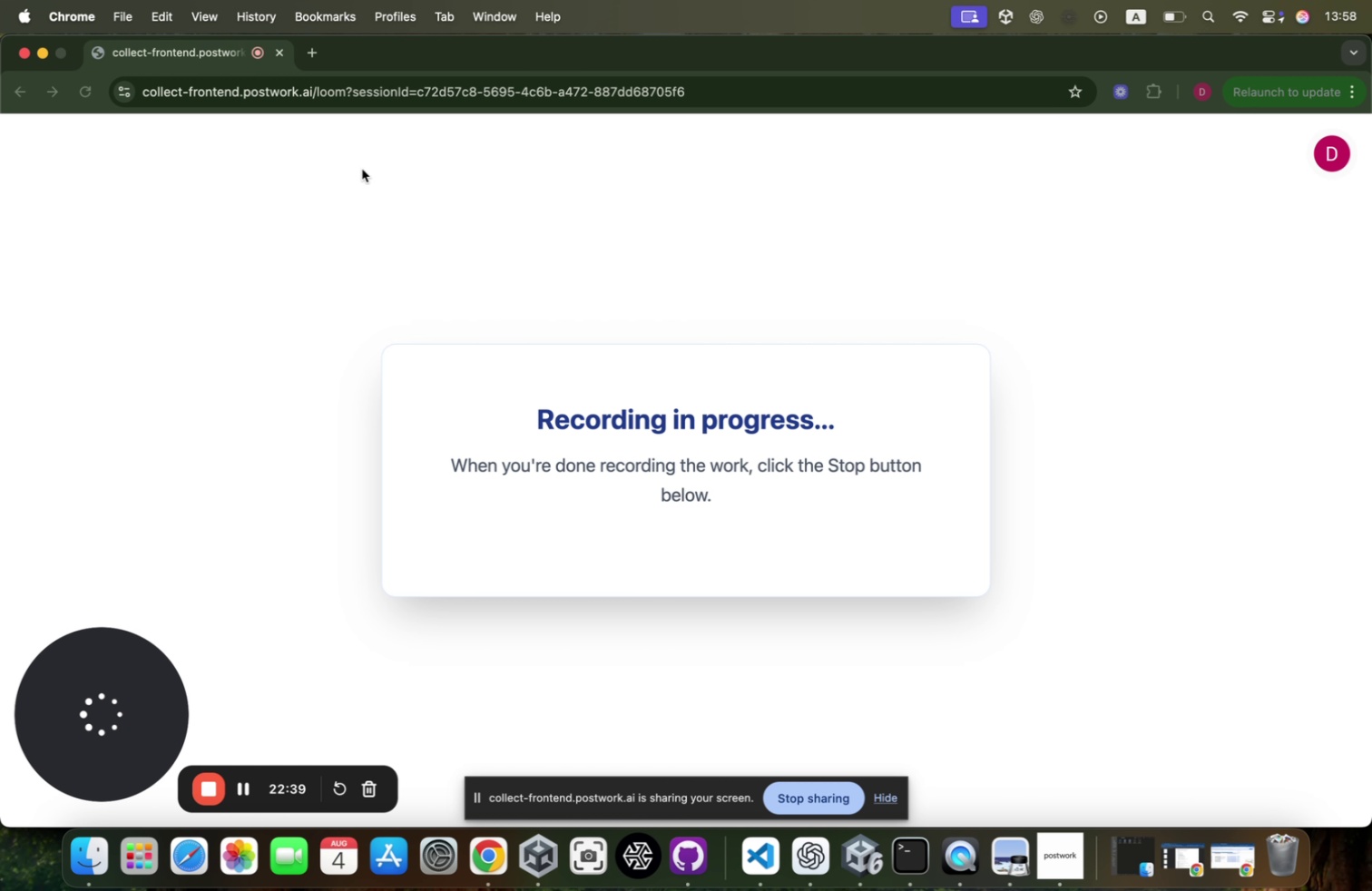 
key(Meta+Tab)
 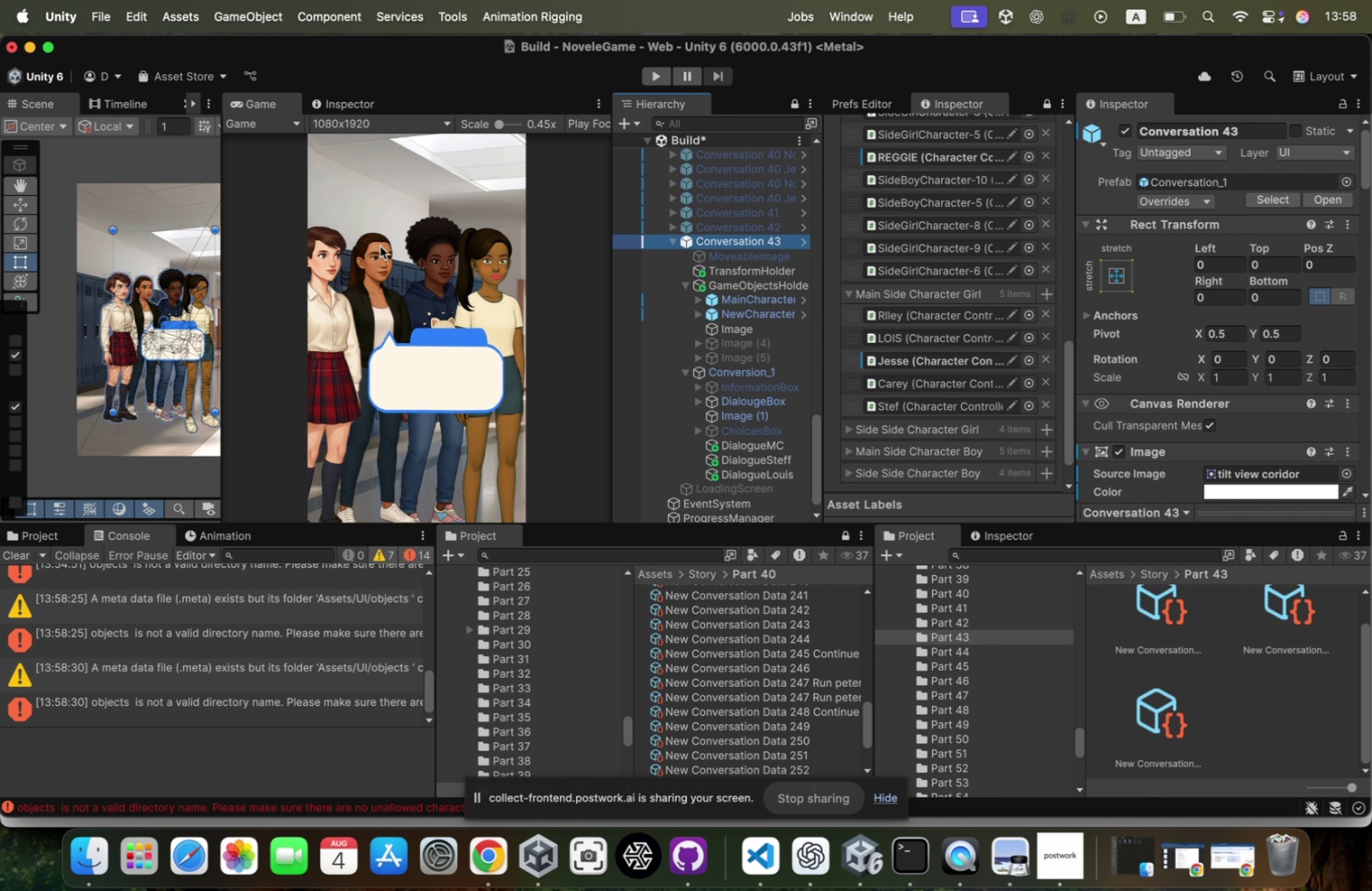 
key(Meta+CommandLeft)
 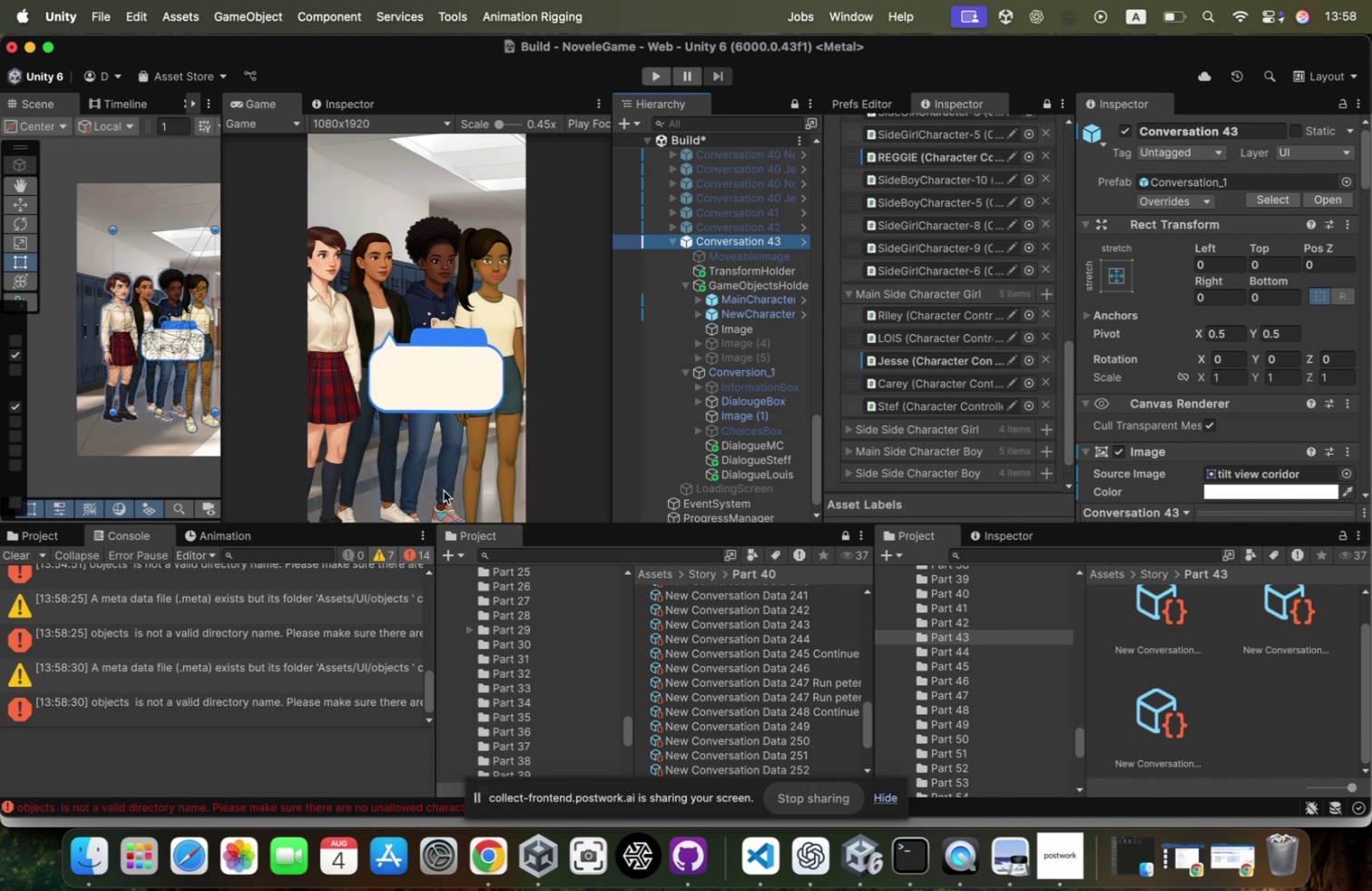 
key(Meta+Tab)
 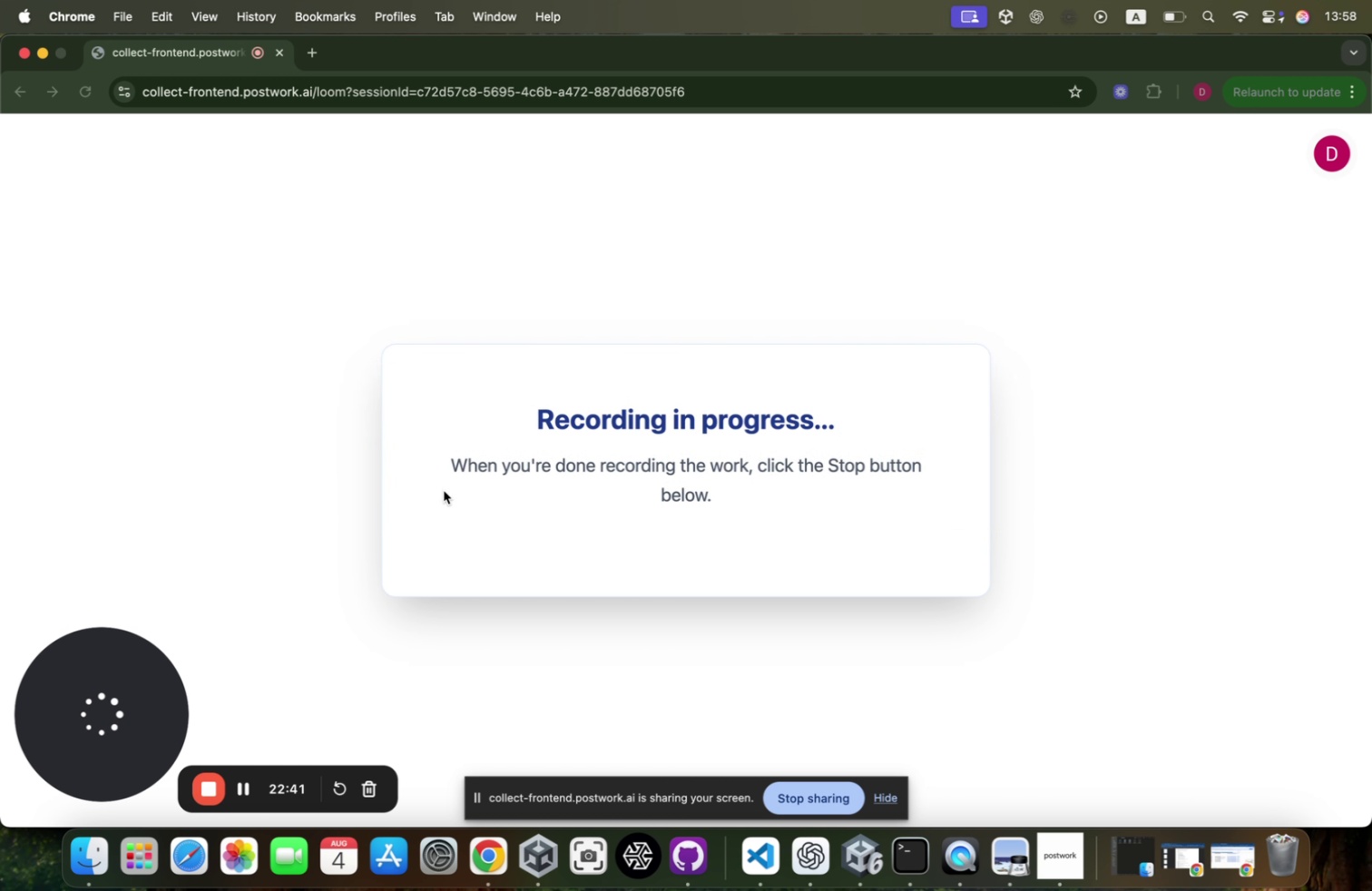 
key(Meta+CommandLeft)
 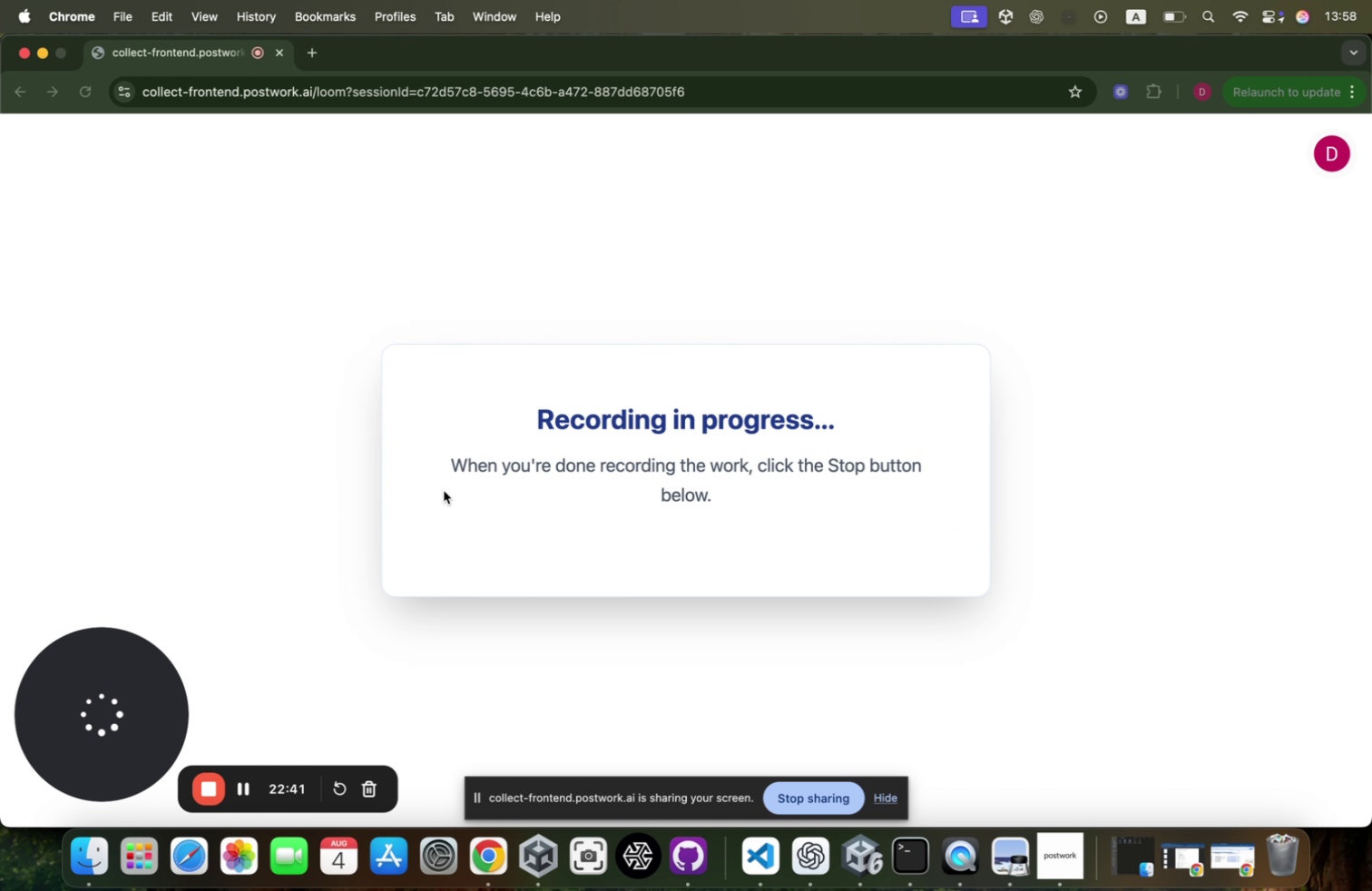 
key(Meta+Tab)
 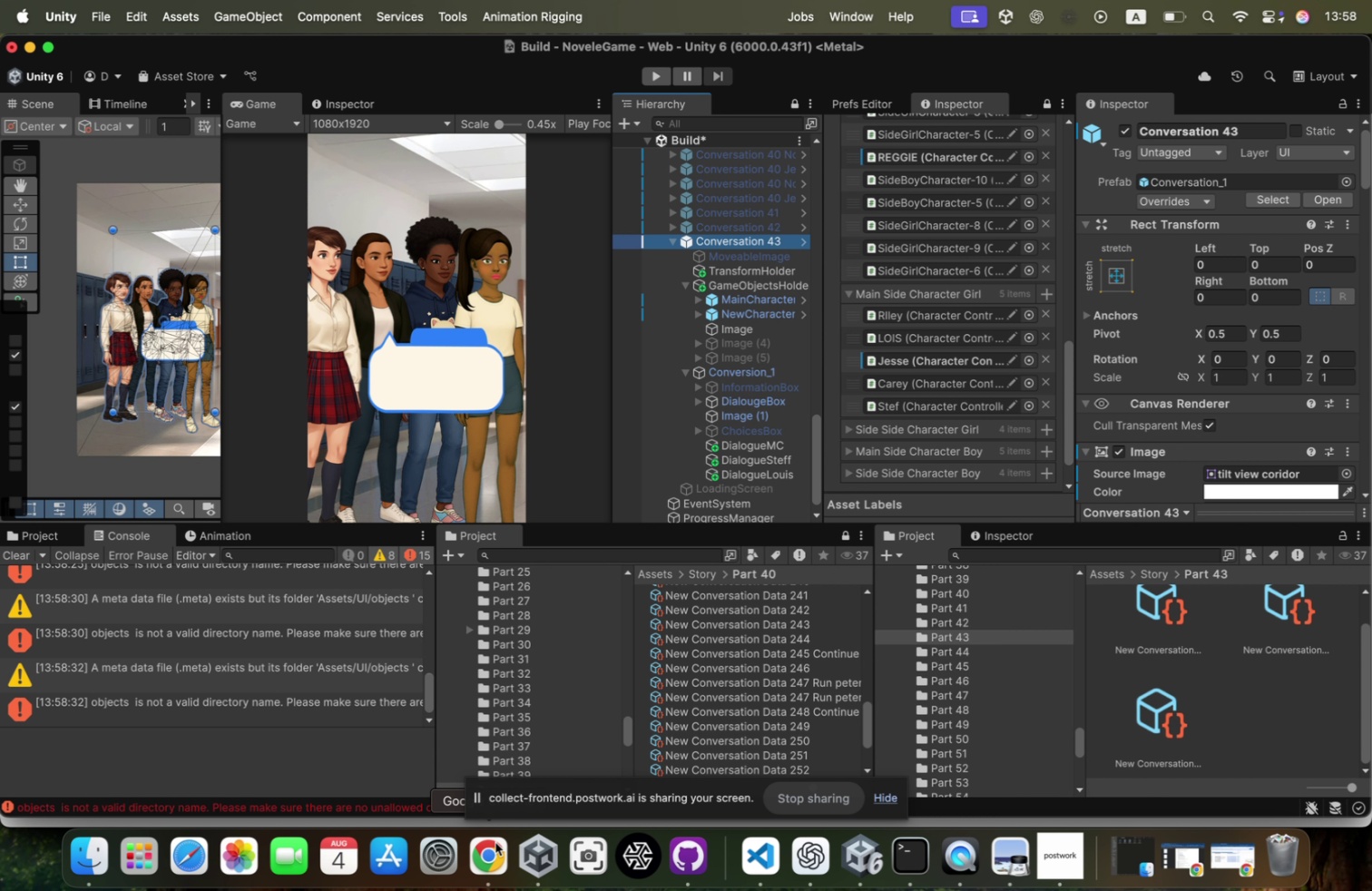 
right_click([495, 841])
 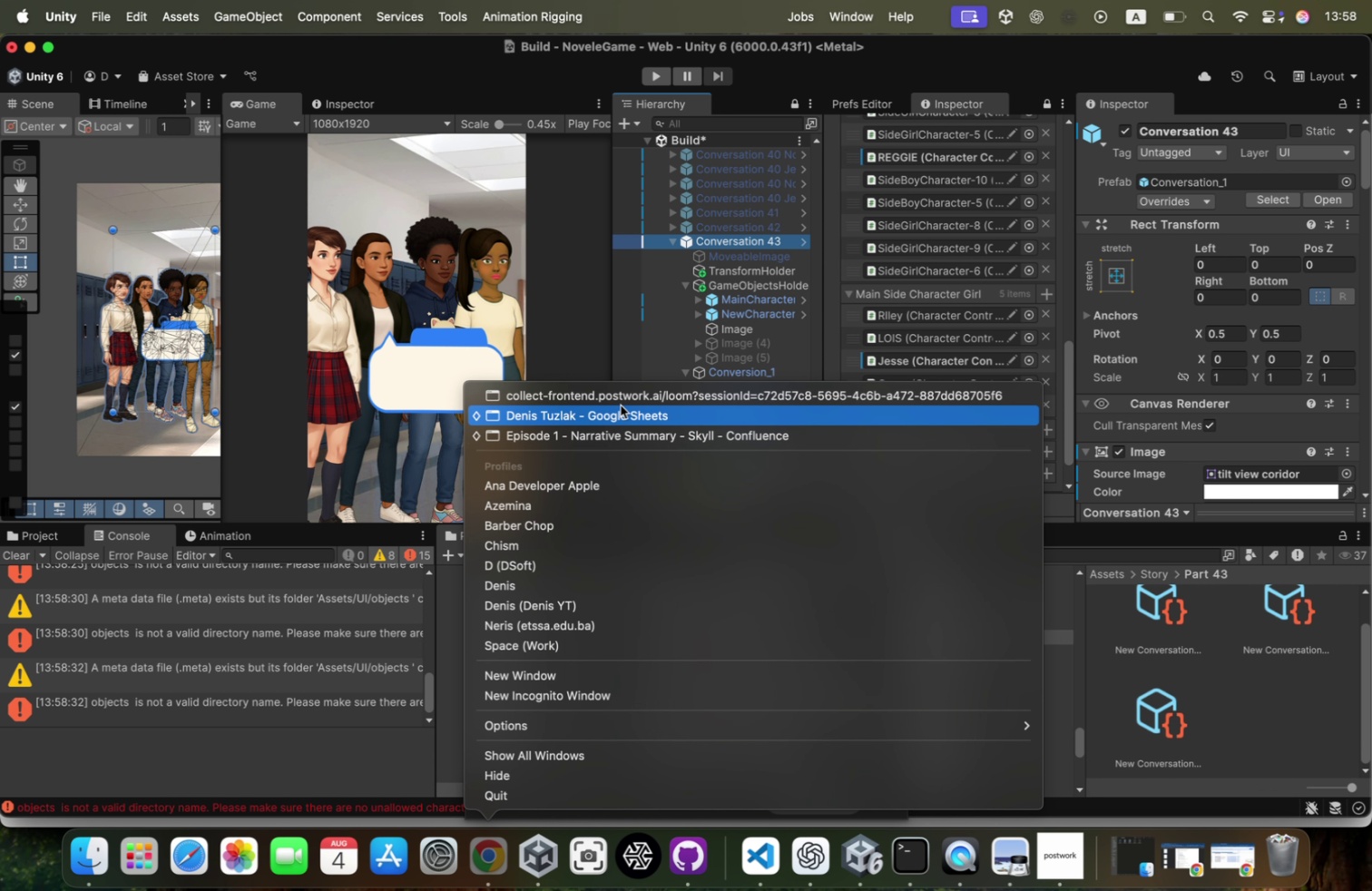 
left_click([604, 426])
 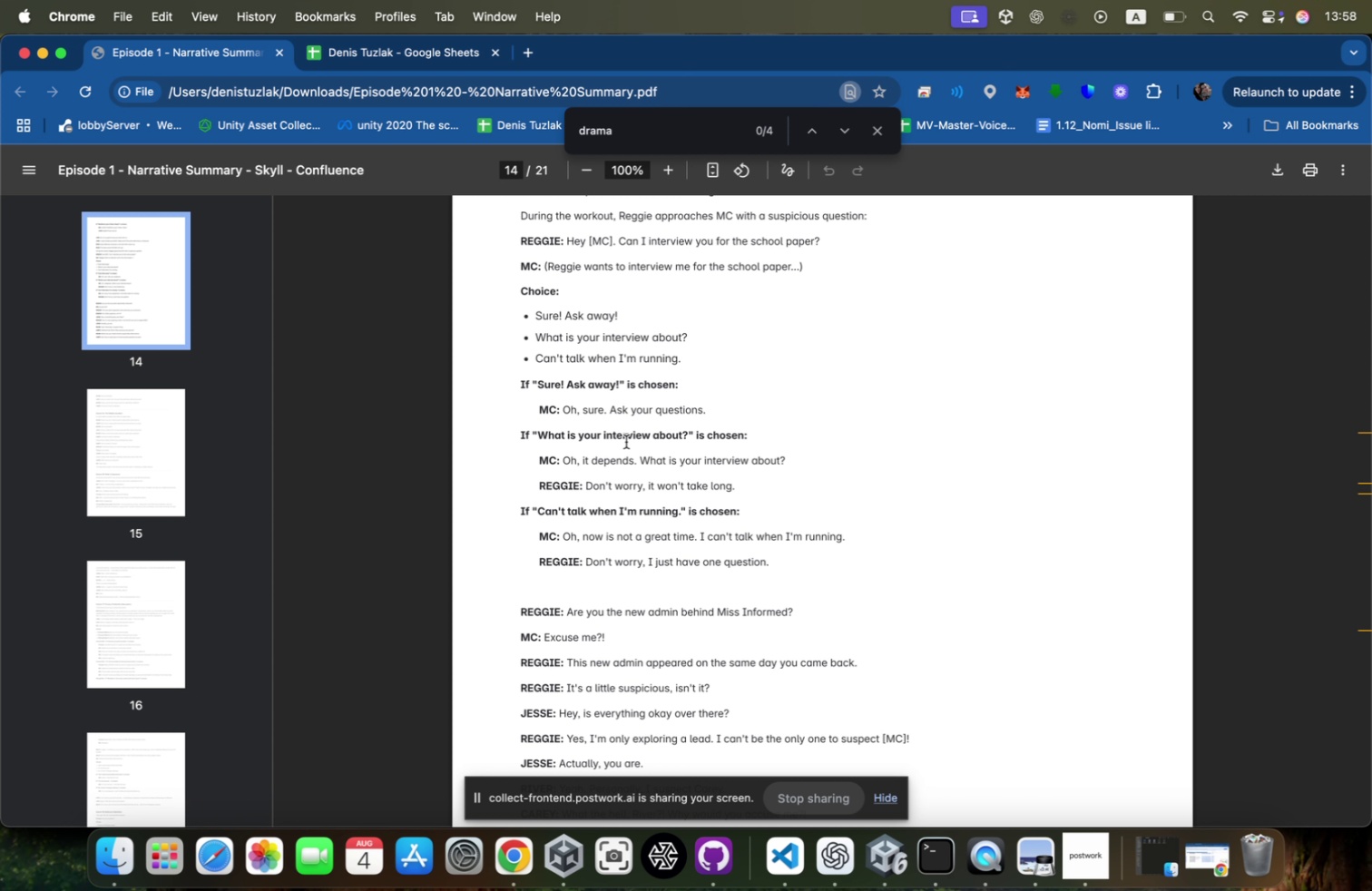 
scroll: coordinate [746, 430], scroll_direction: down, amount: 21.0
 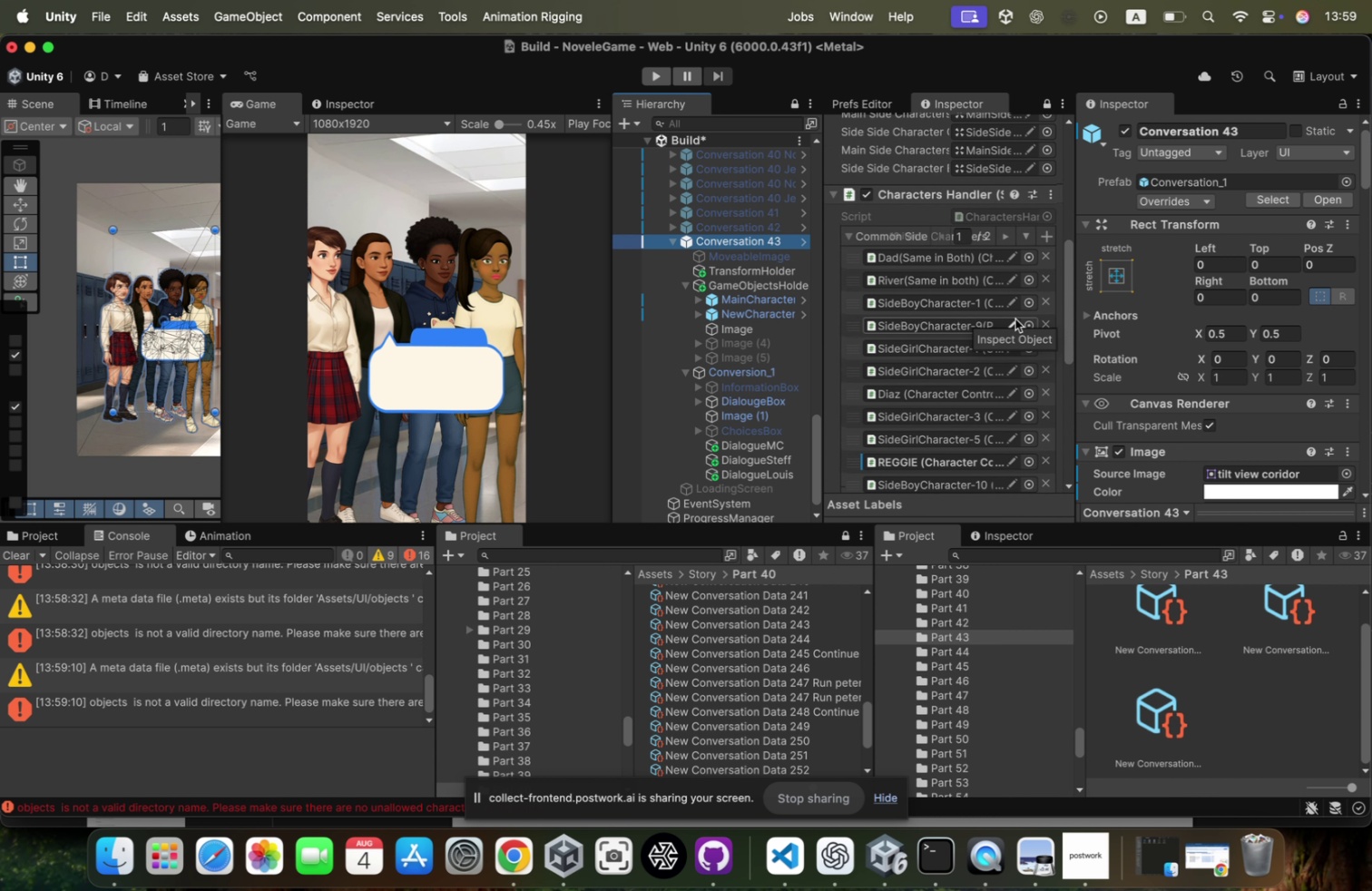 
wait(16.31)
 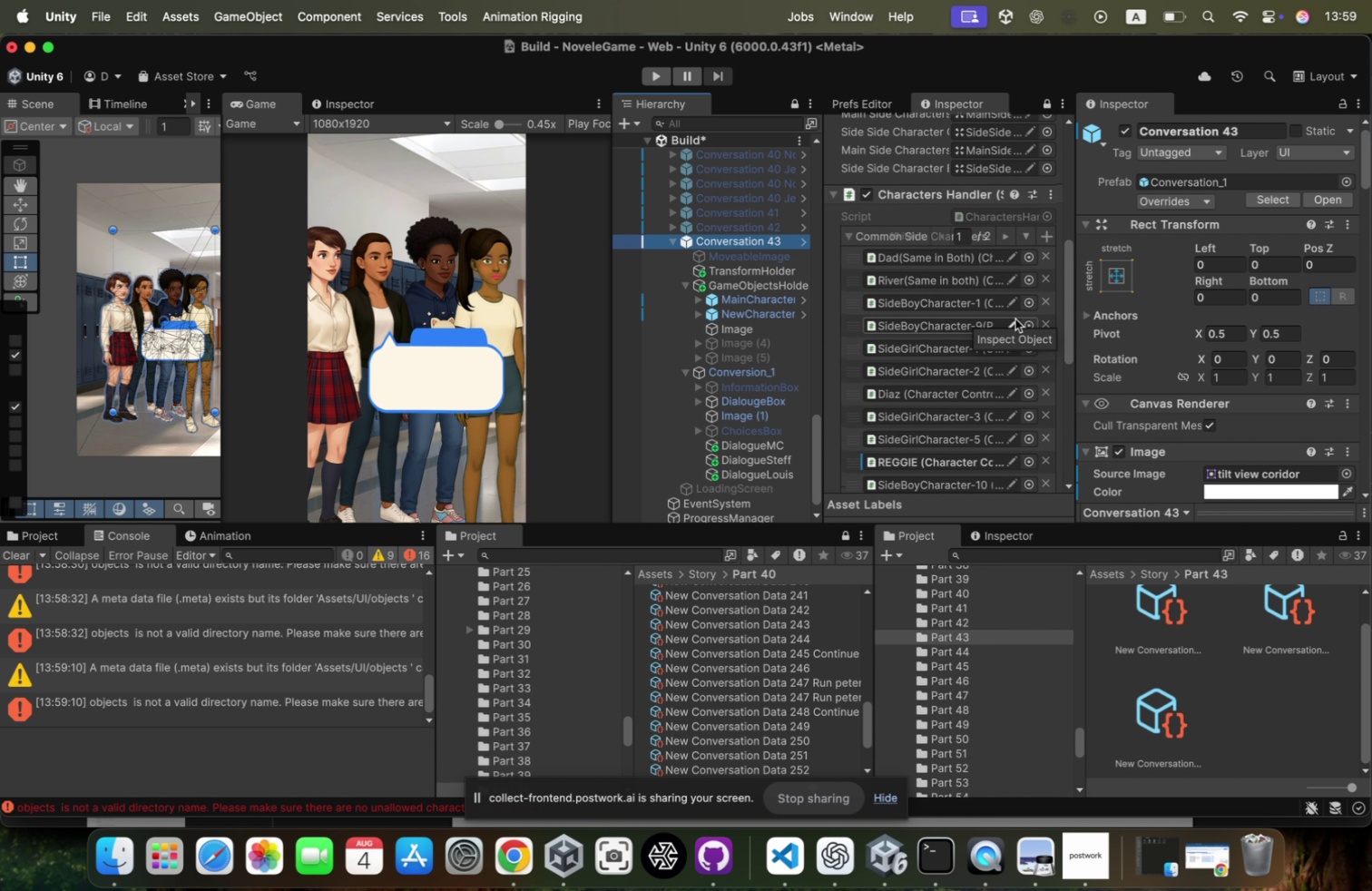 
scroll: coordinate [746, 430], scroll_direction: down, amount: 120.0
 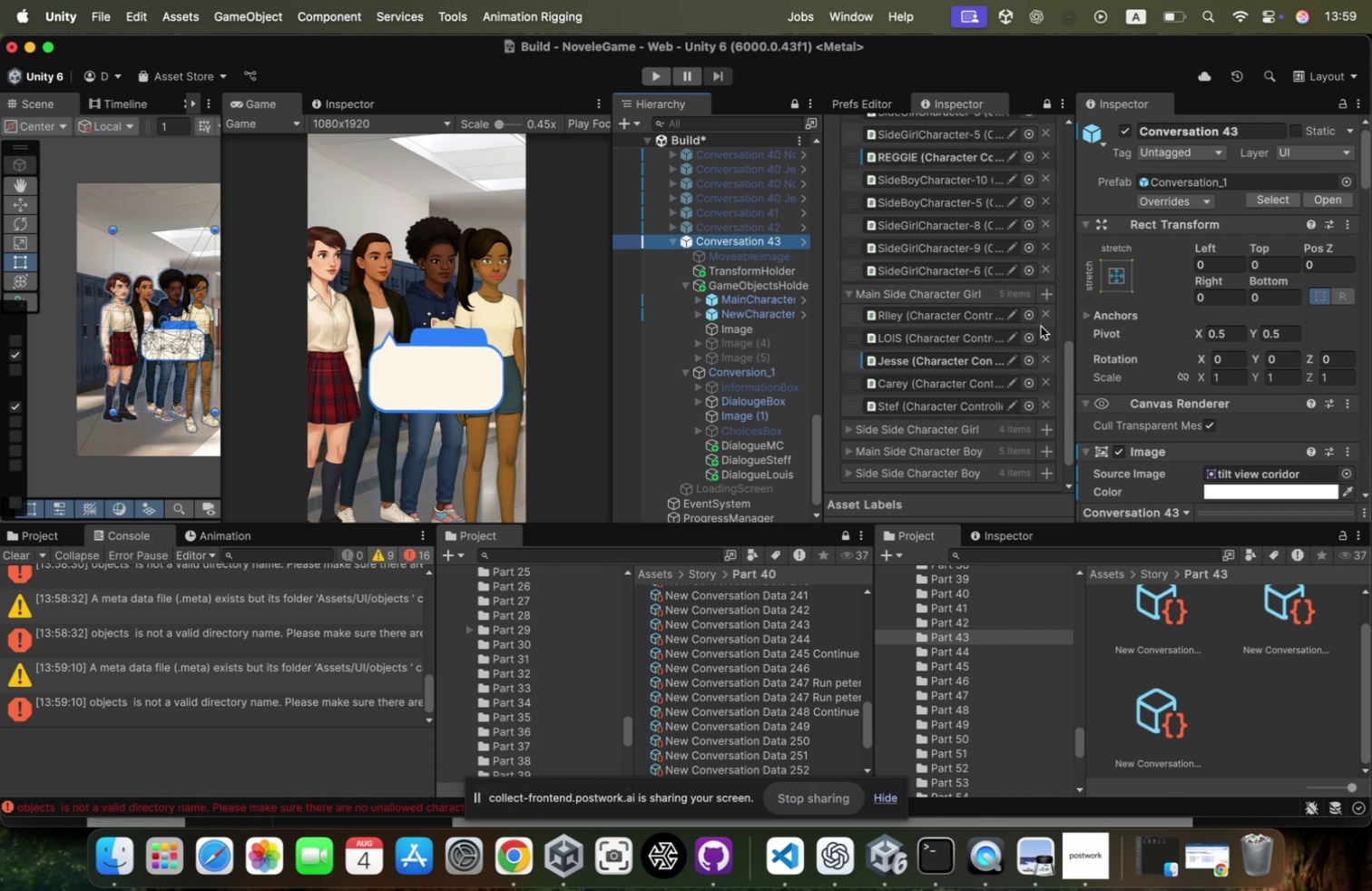 
wait(8.56)
 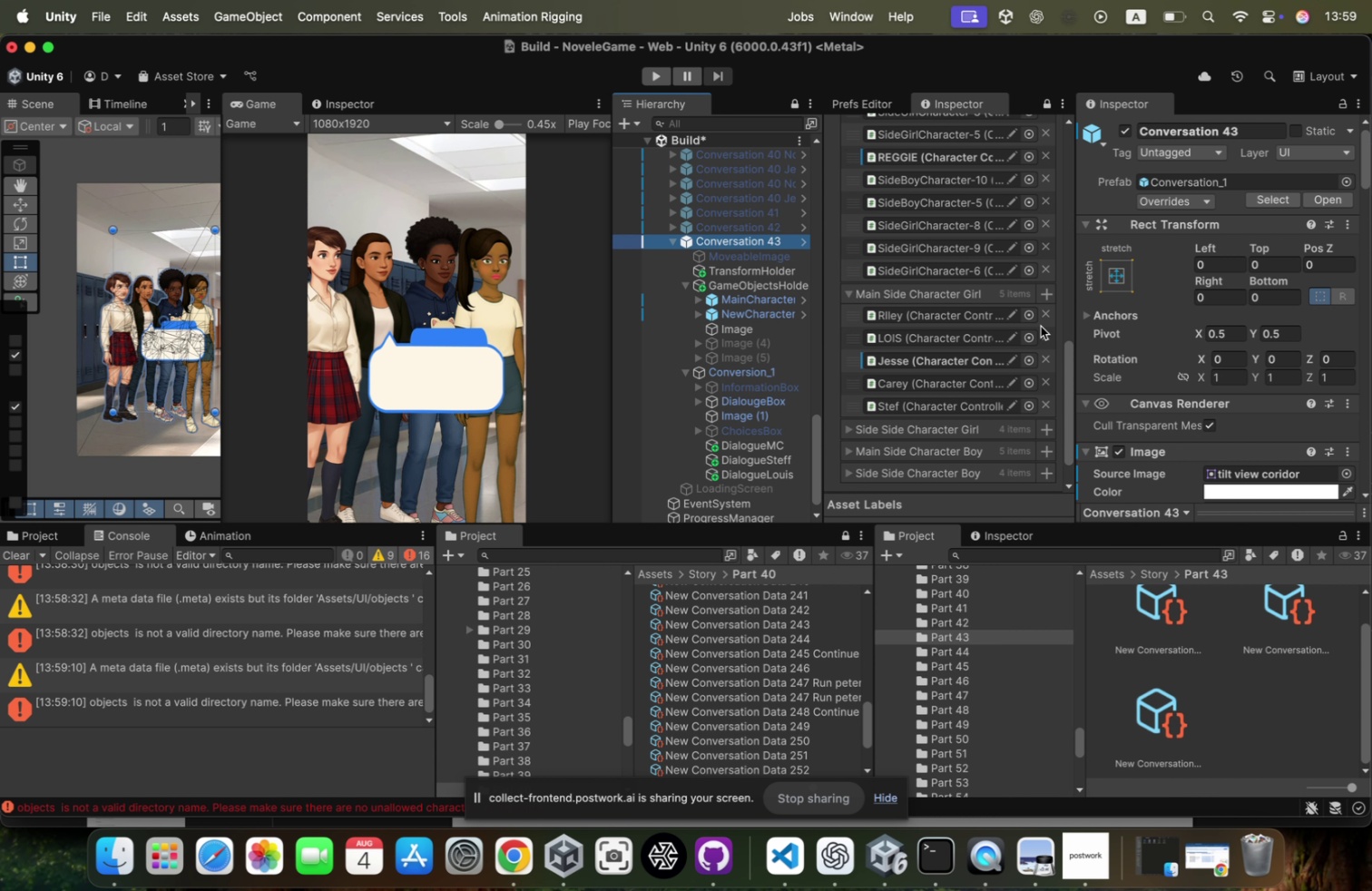 
key(Meta+CommandLeft)
 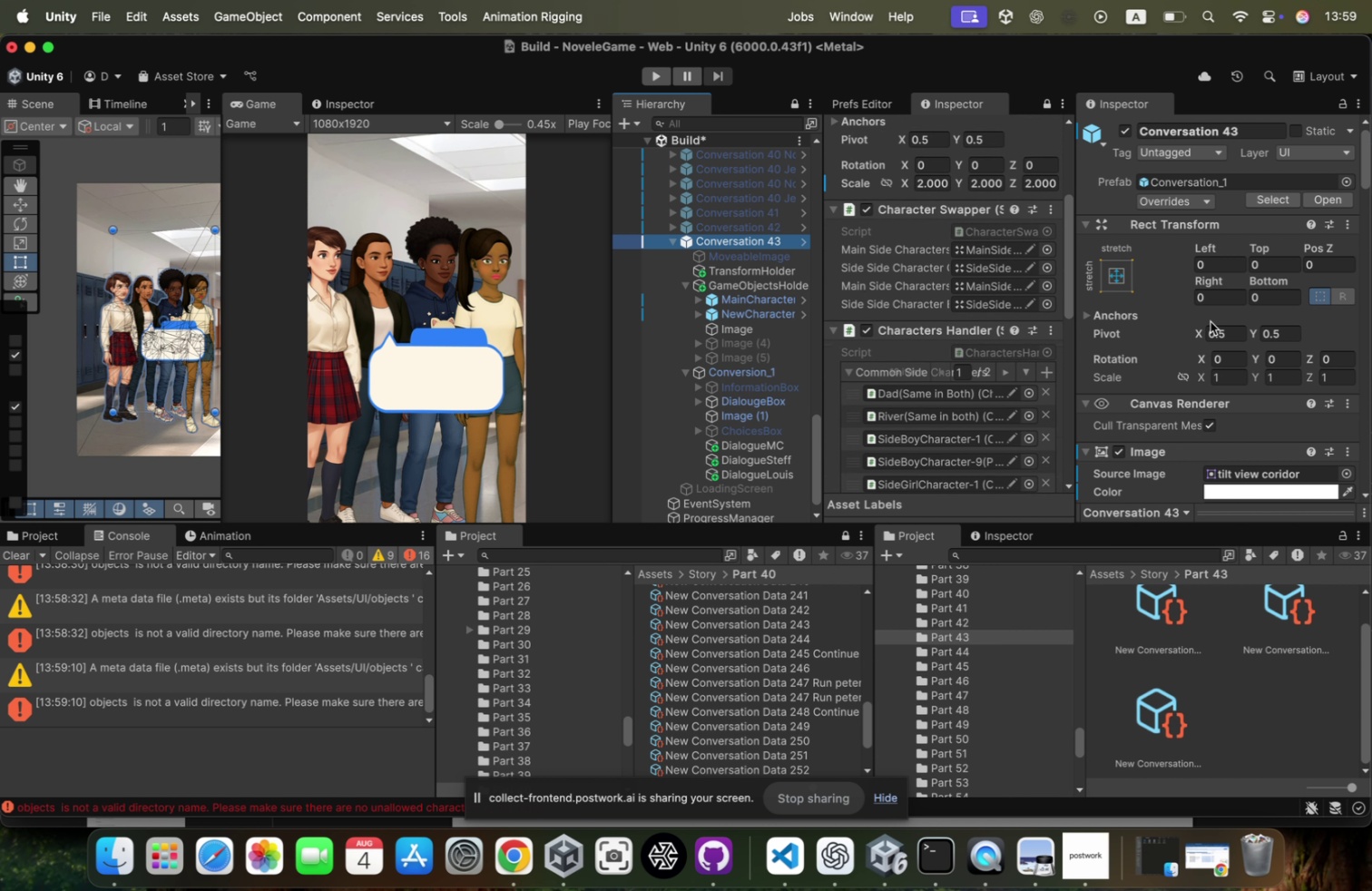 
key(Meta+Tab)
 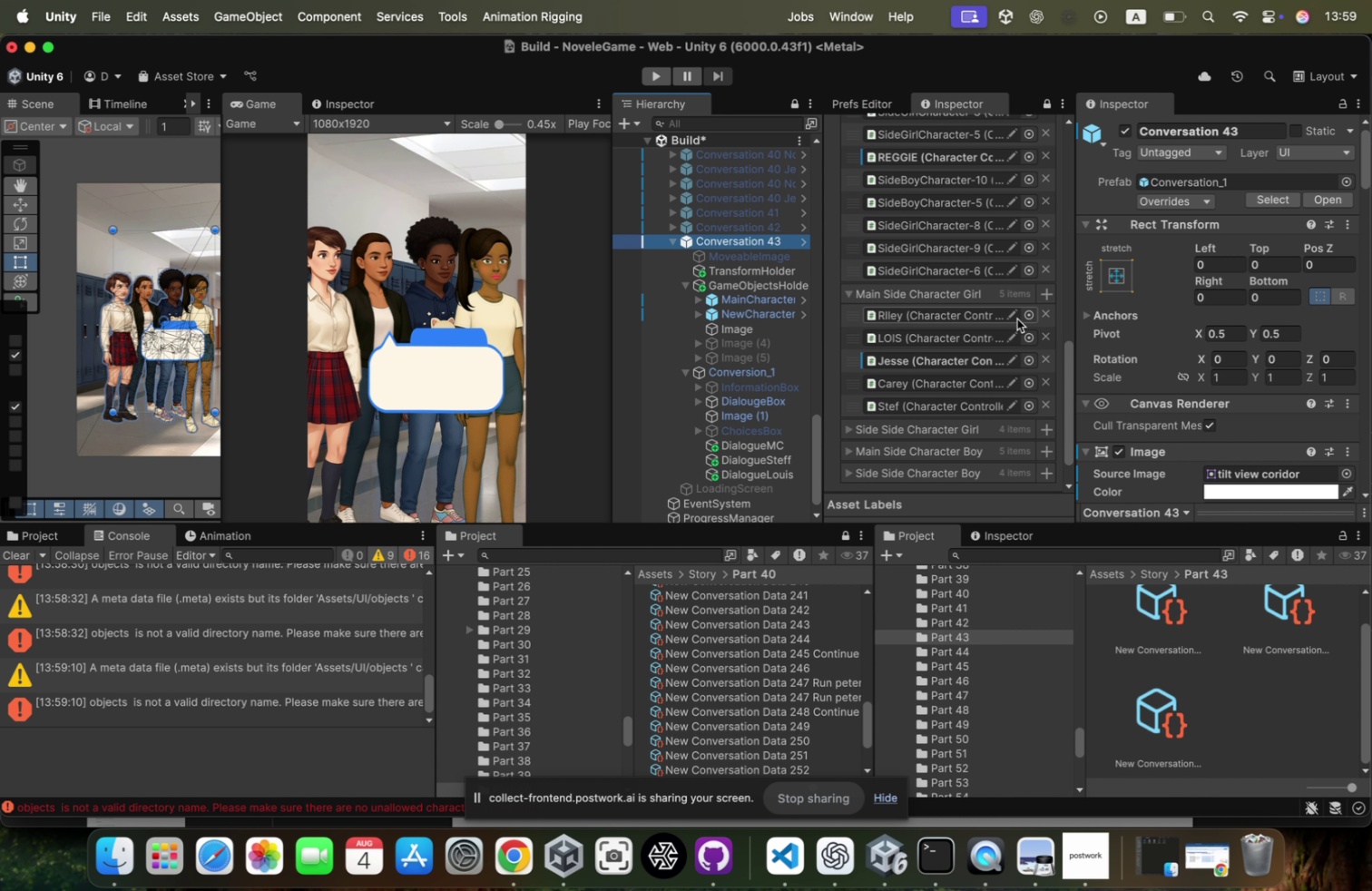 
scroll: coordinate [1015, 318], scroll_direction: up, amount: 70.0
 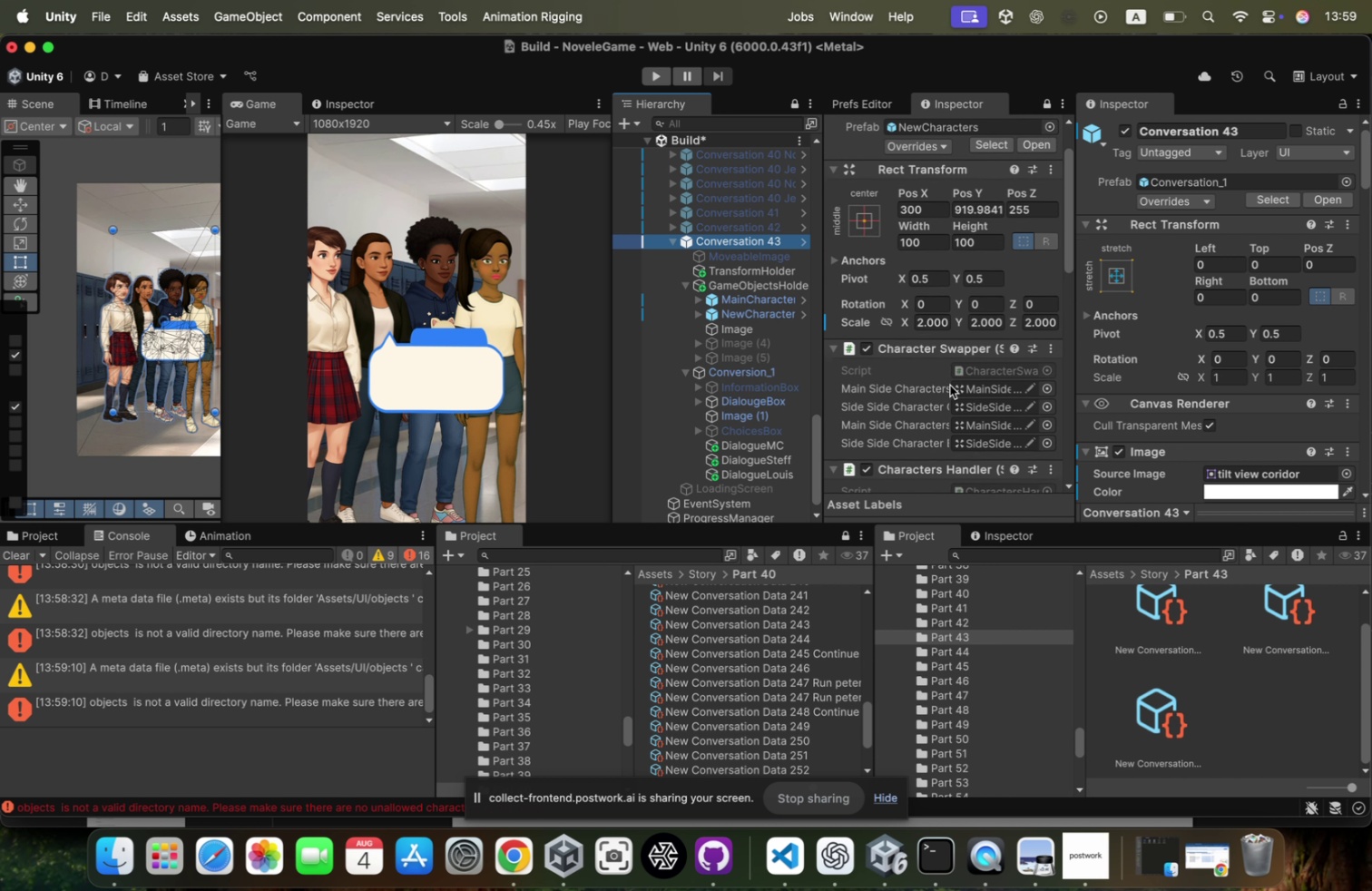 
scroll: coordinate [1210, 321], scroll_direction: down, amount: 78.0
 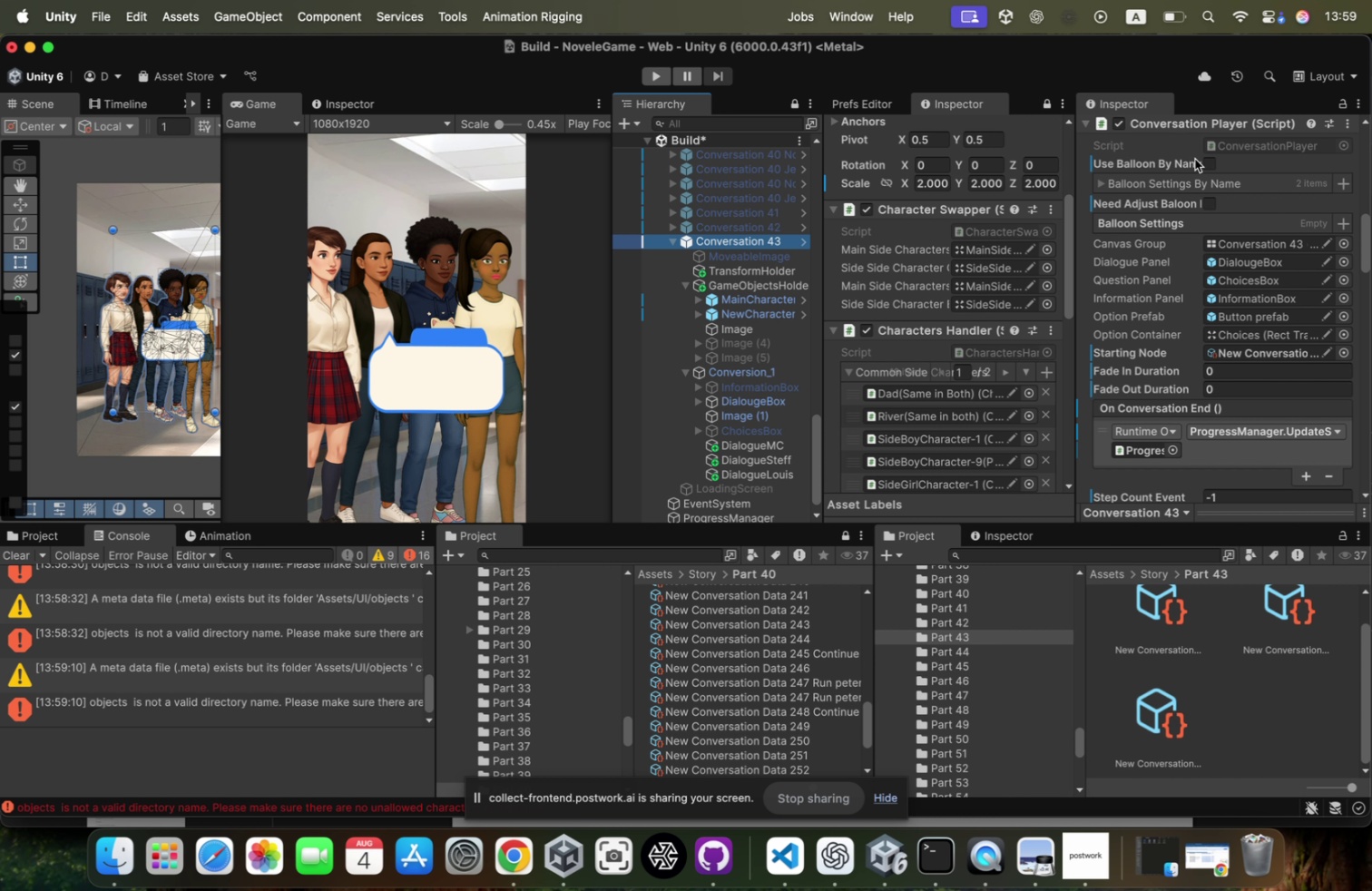 
left_click([1207, 166])
 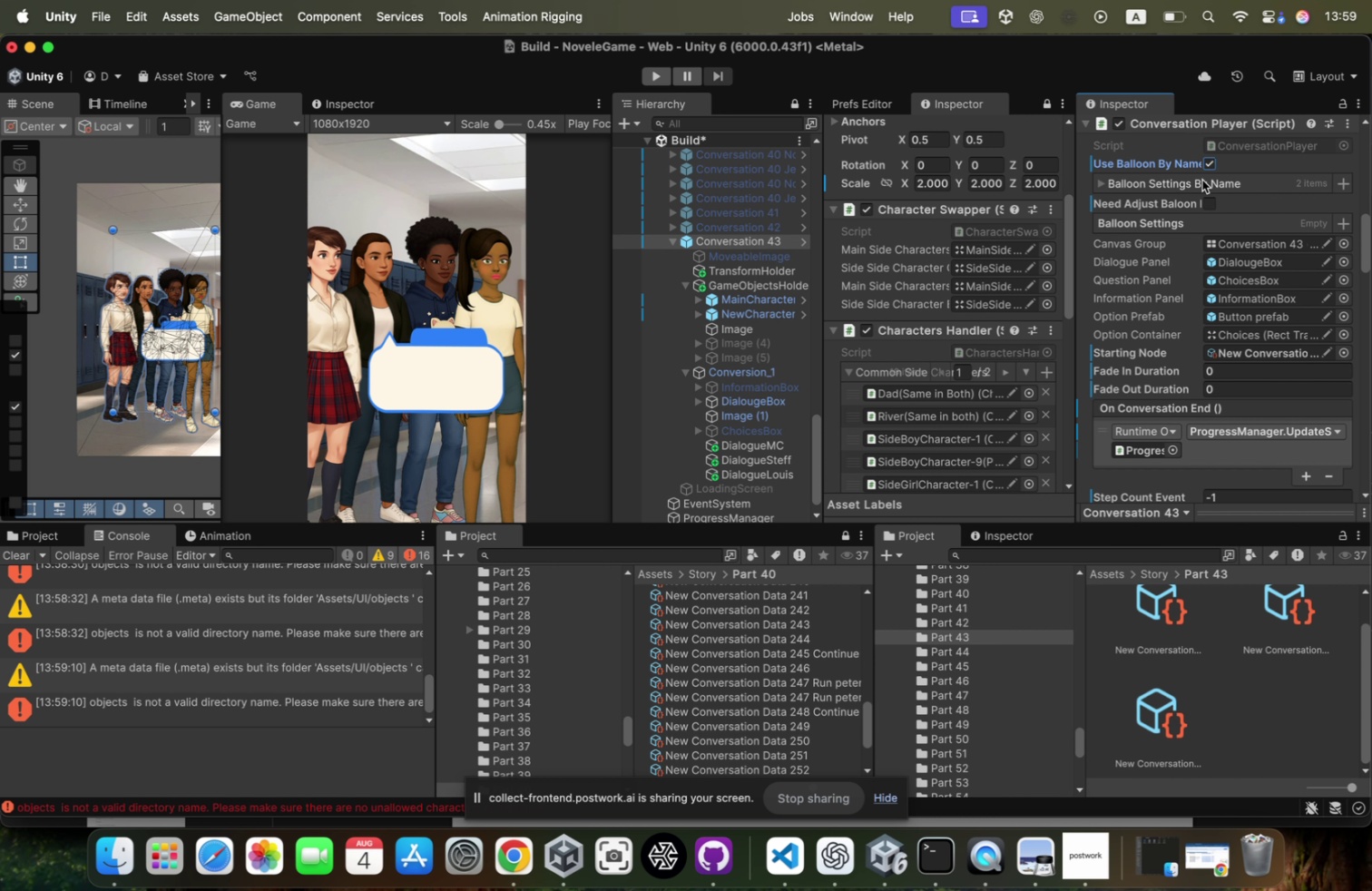 
left_click([1202, 180])
 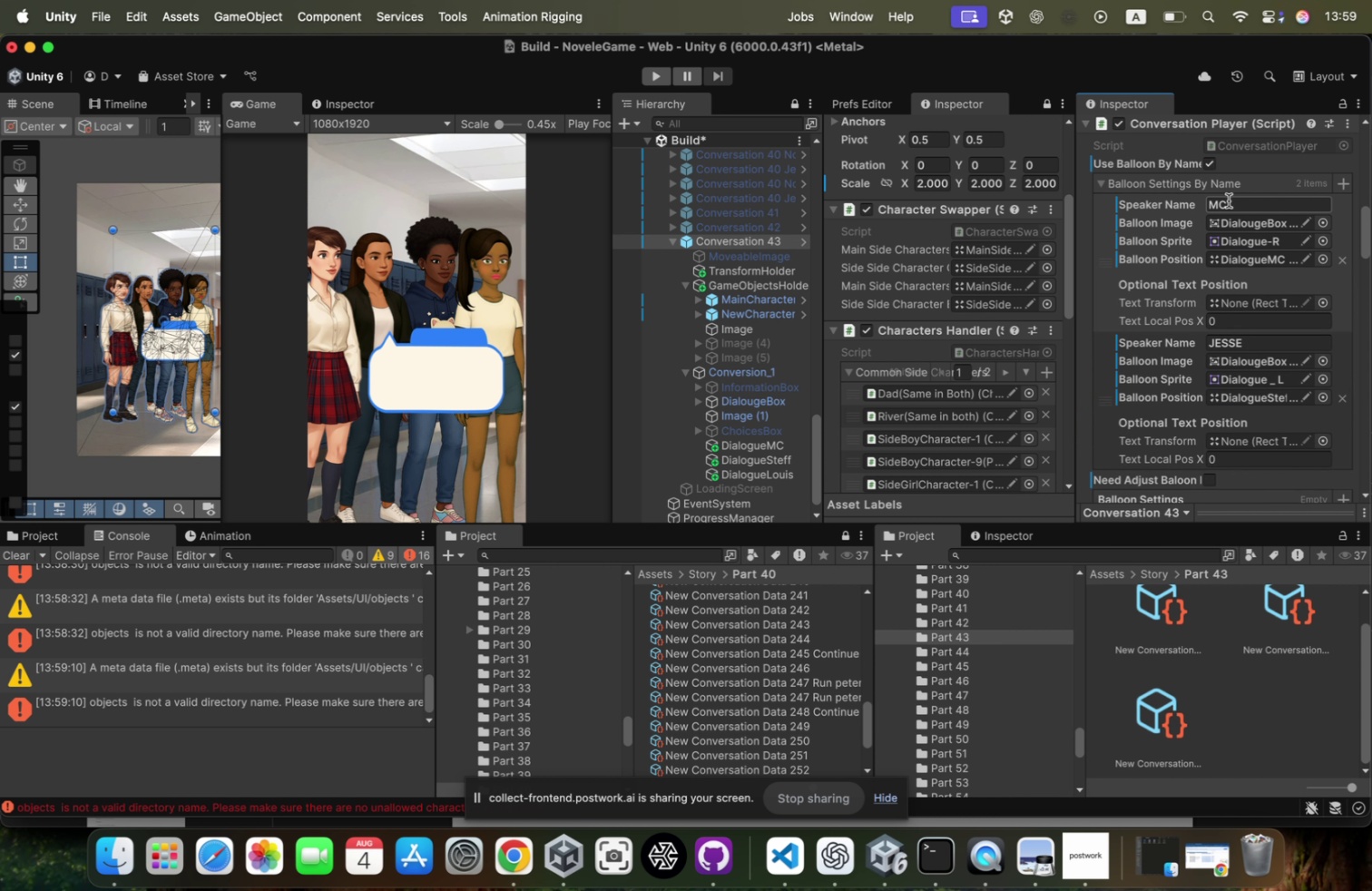 
left_click([1230, 201])
 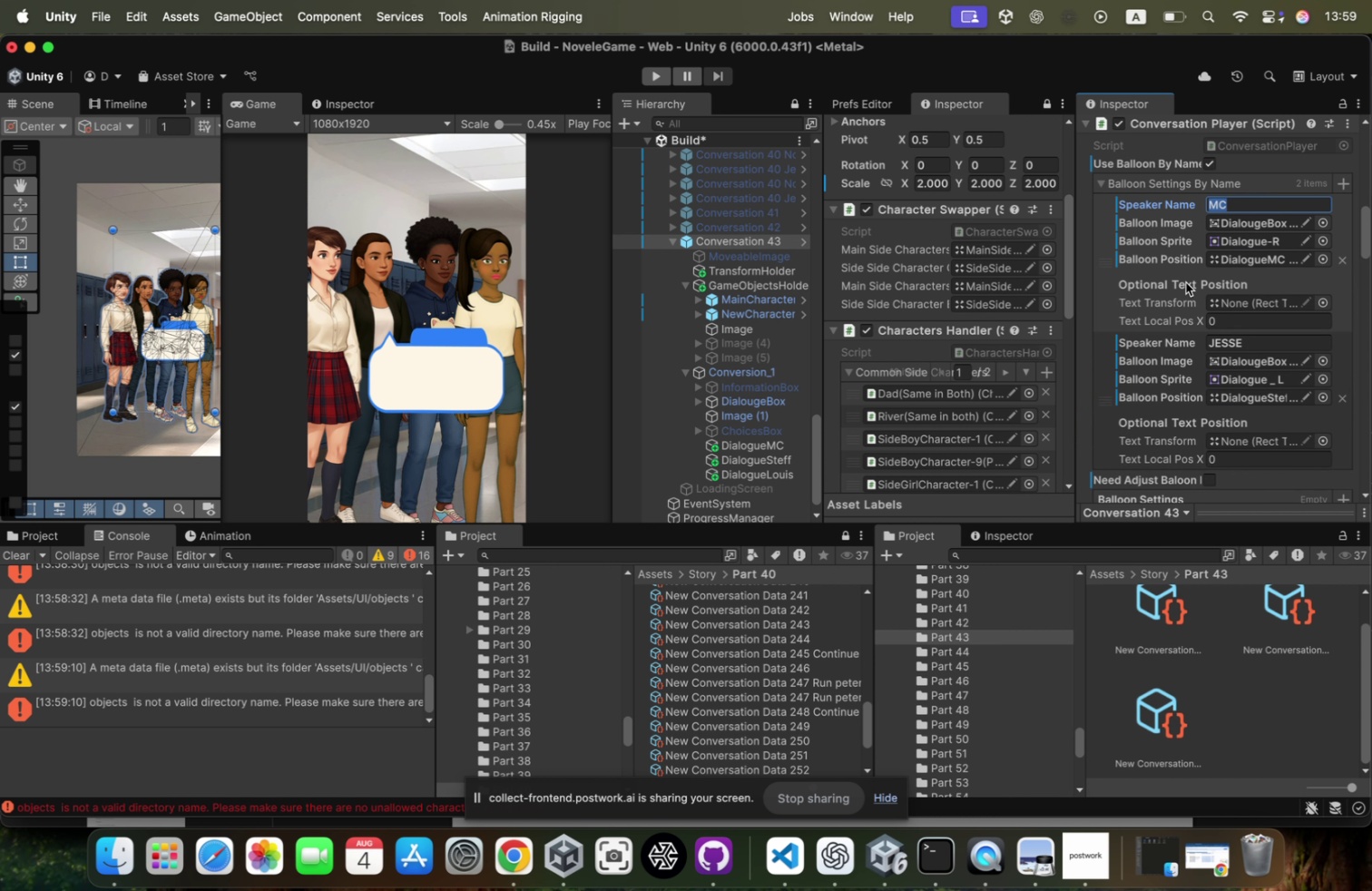 
key(Meta+CommandLeft)
 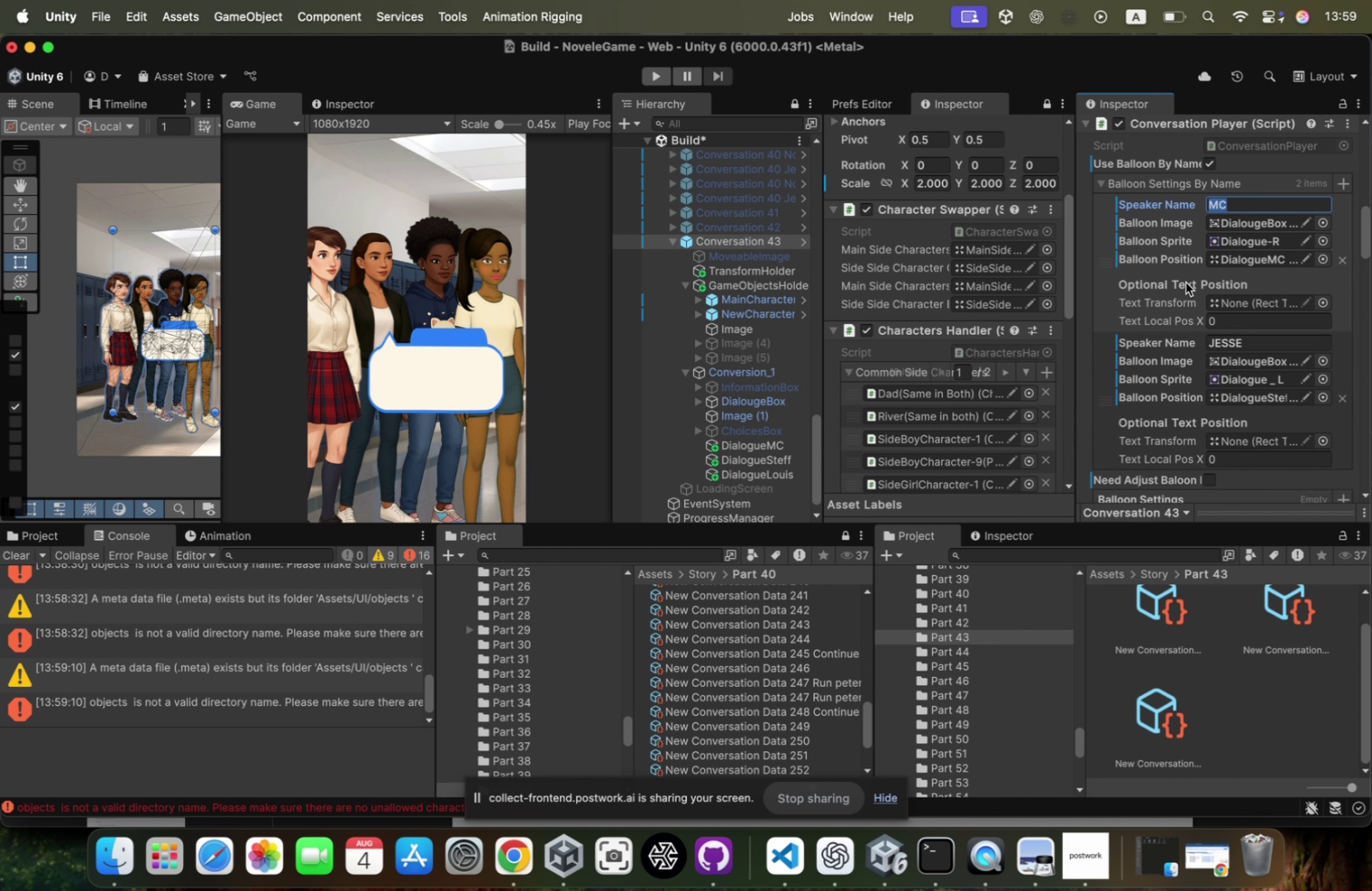 
key(Meta+Tab)
 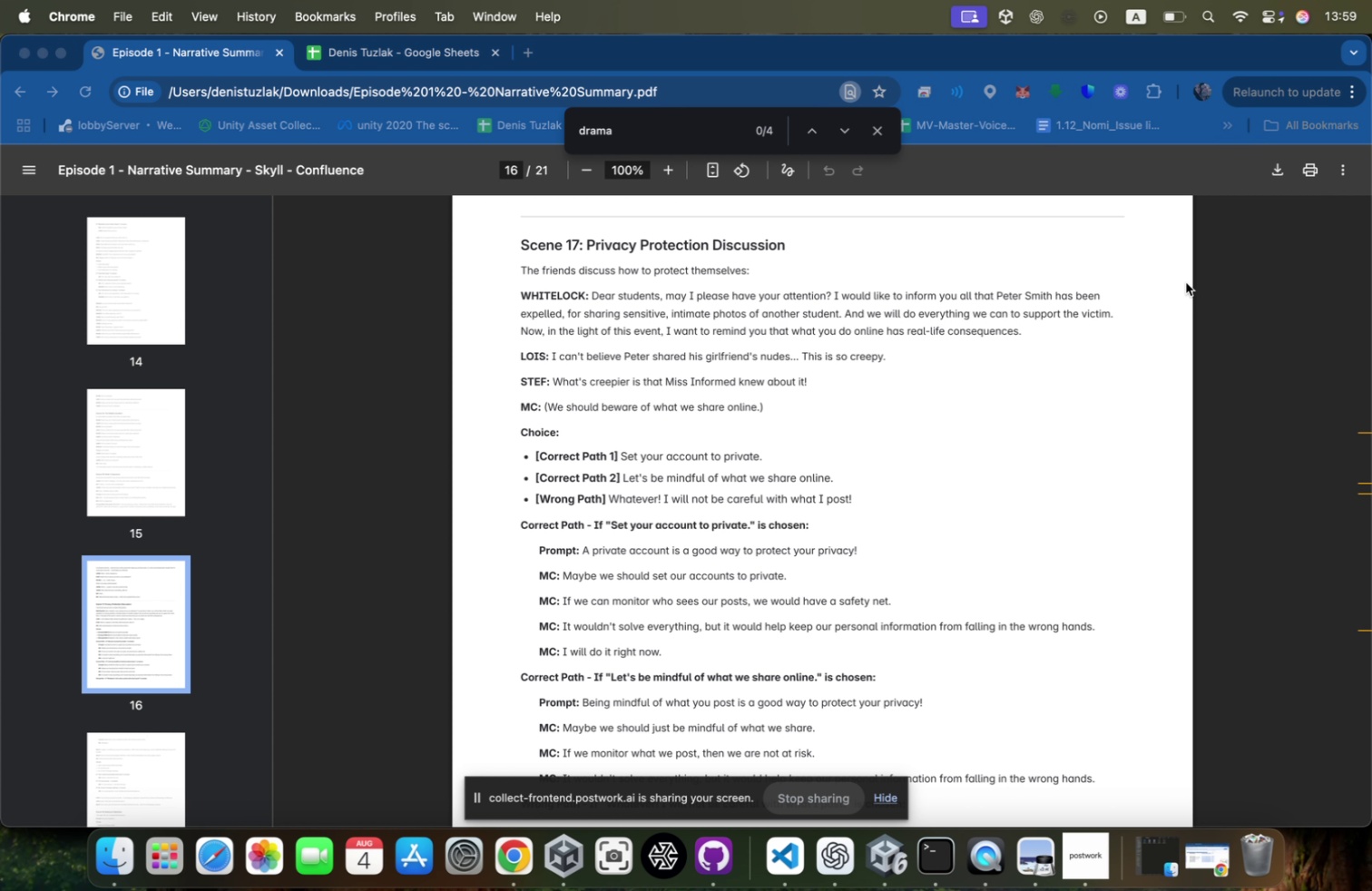 
key(Meta+CommandLeft)
 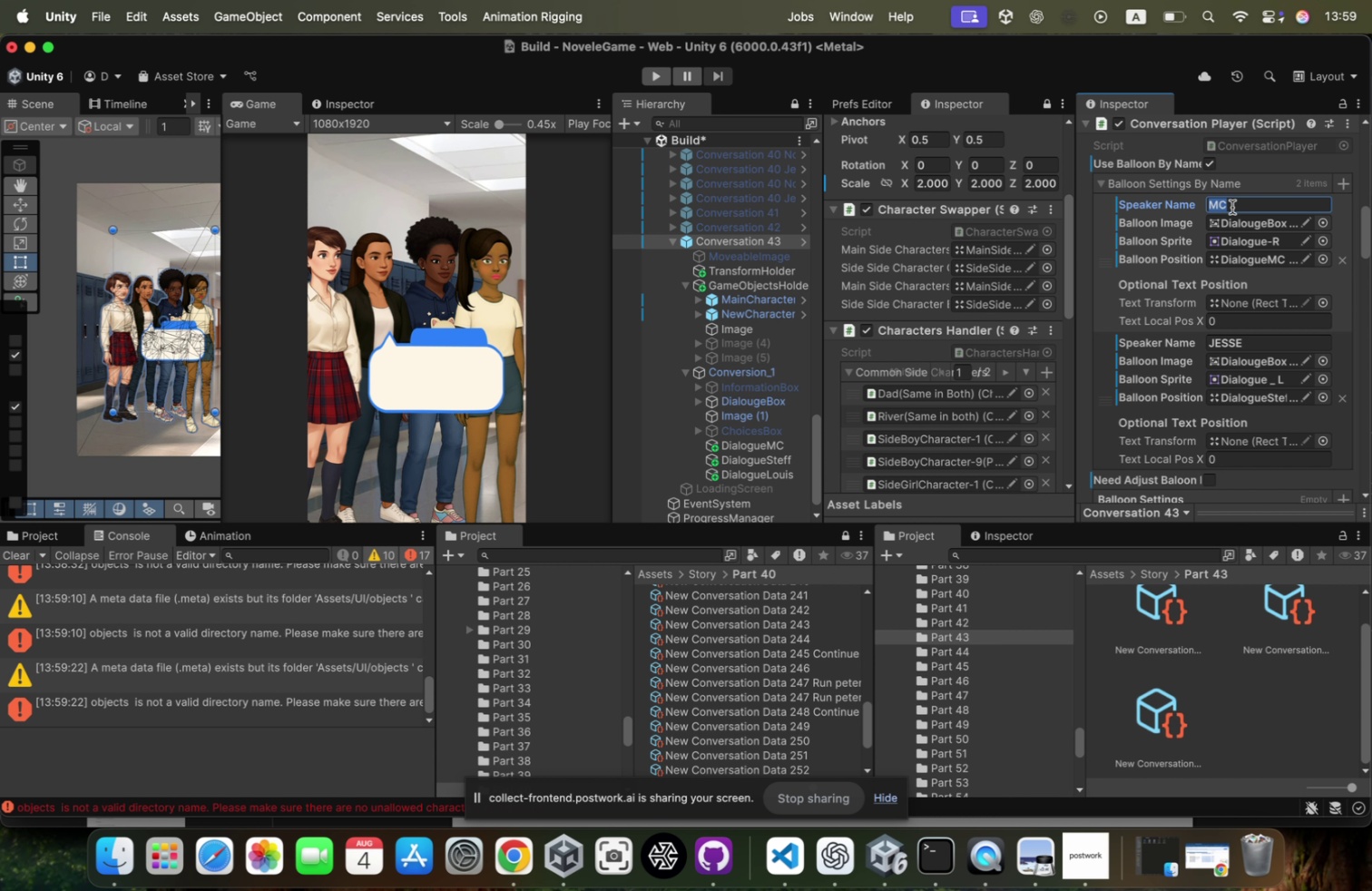 
key(Meta+Tab)
 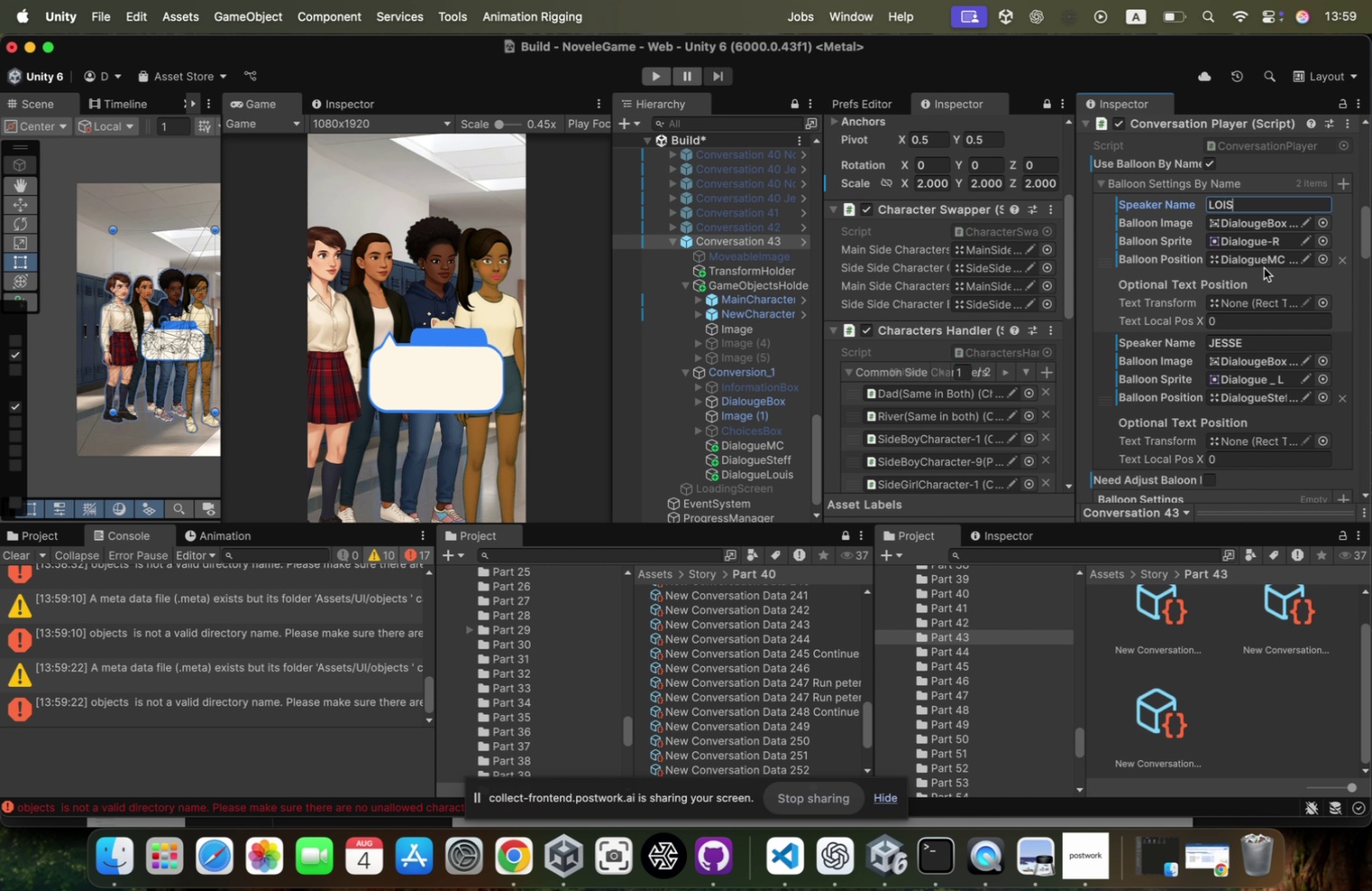 
type(LOIS)
 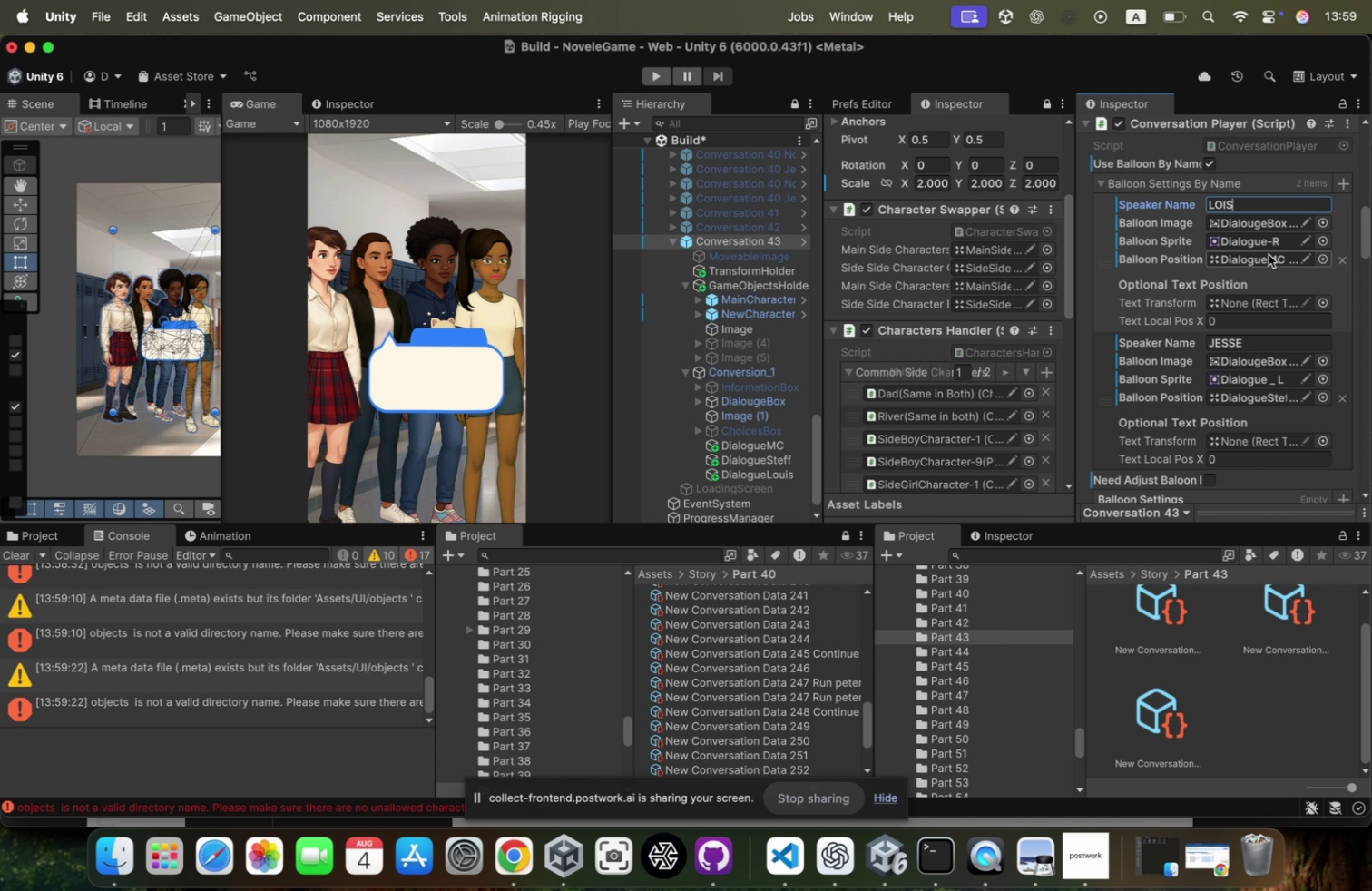 
scroll: coordinate [743, 327], scroll_direction: down, amount: 8.0
 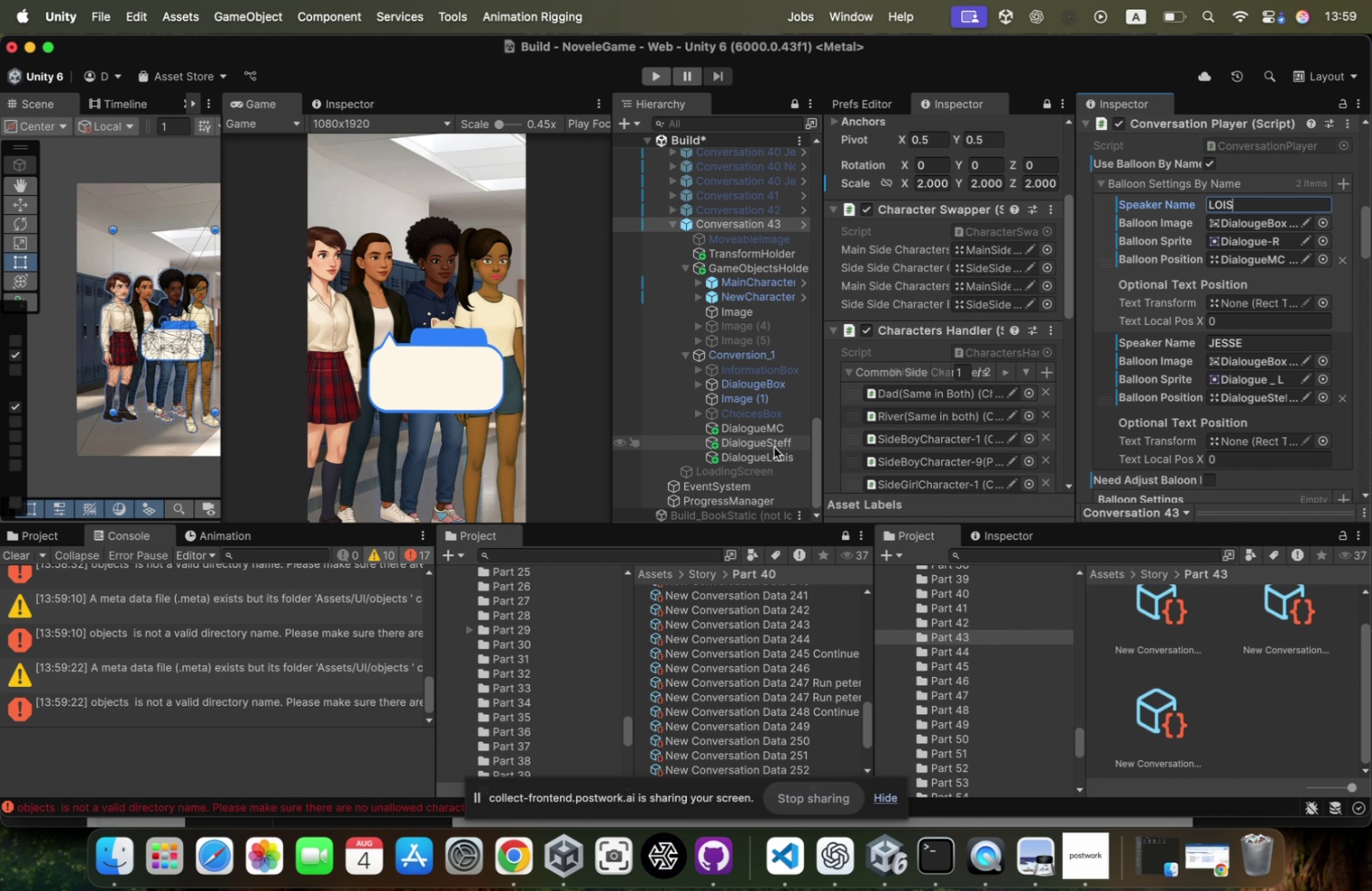 
left_click_drag(start_coordinate=[772, 450], to_coordinate=[1255, 255])
 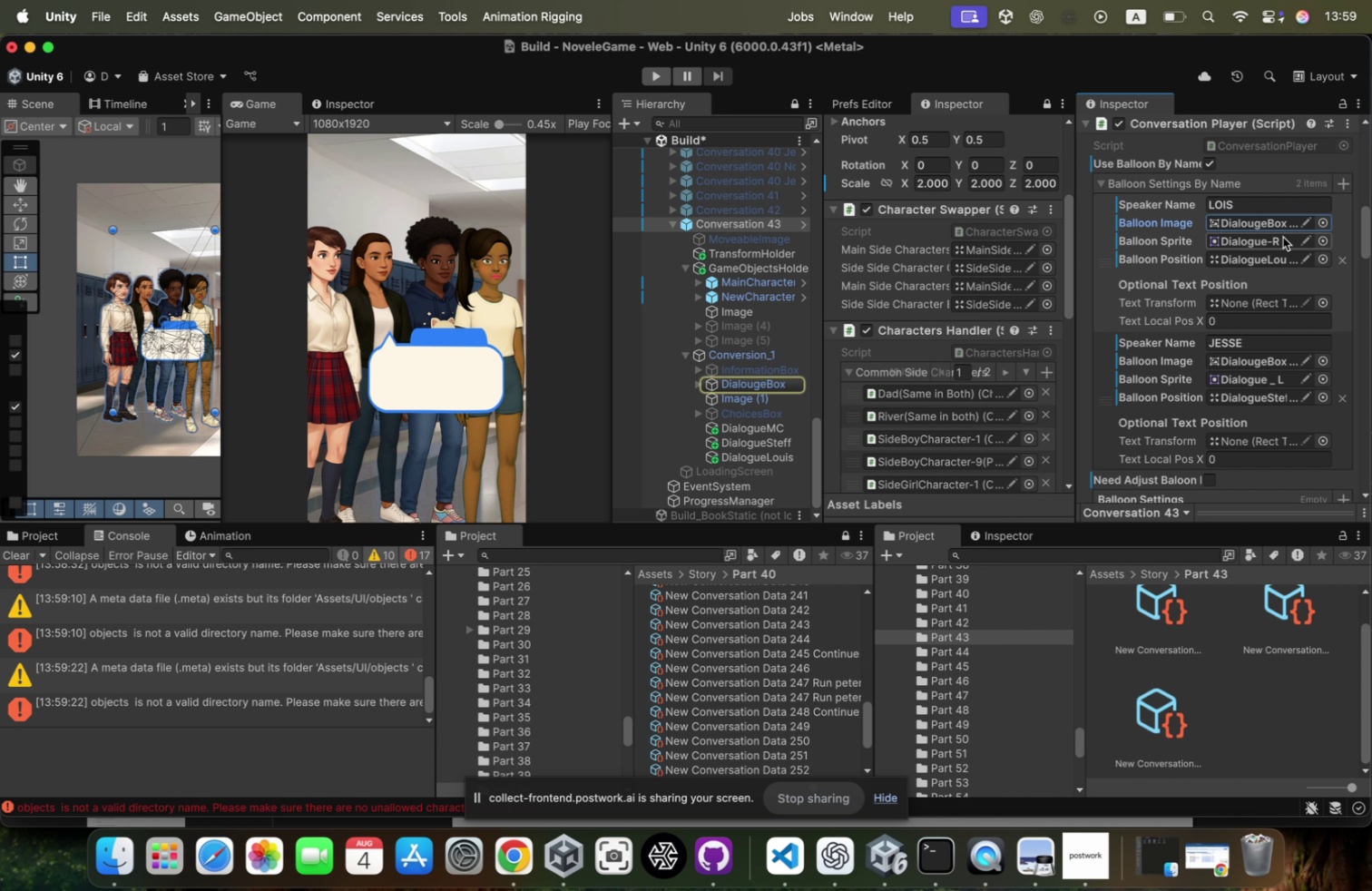 
left_click([1324, 241])
 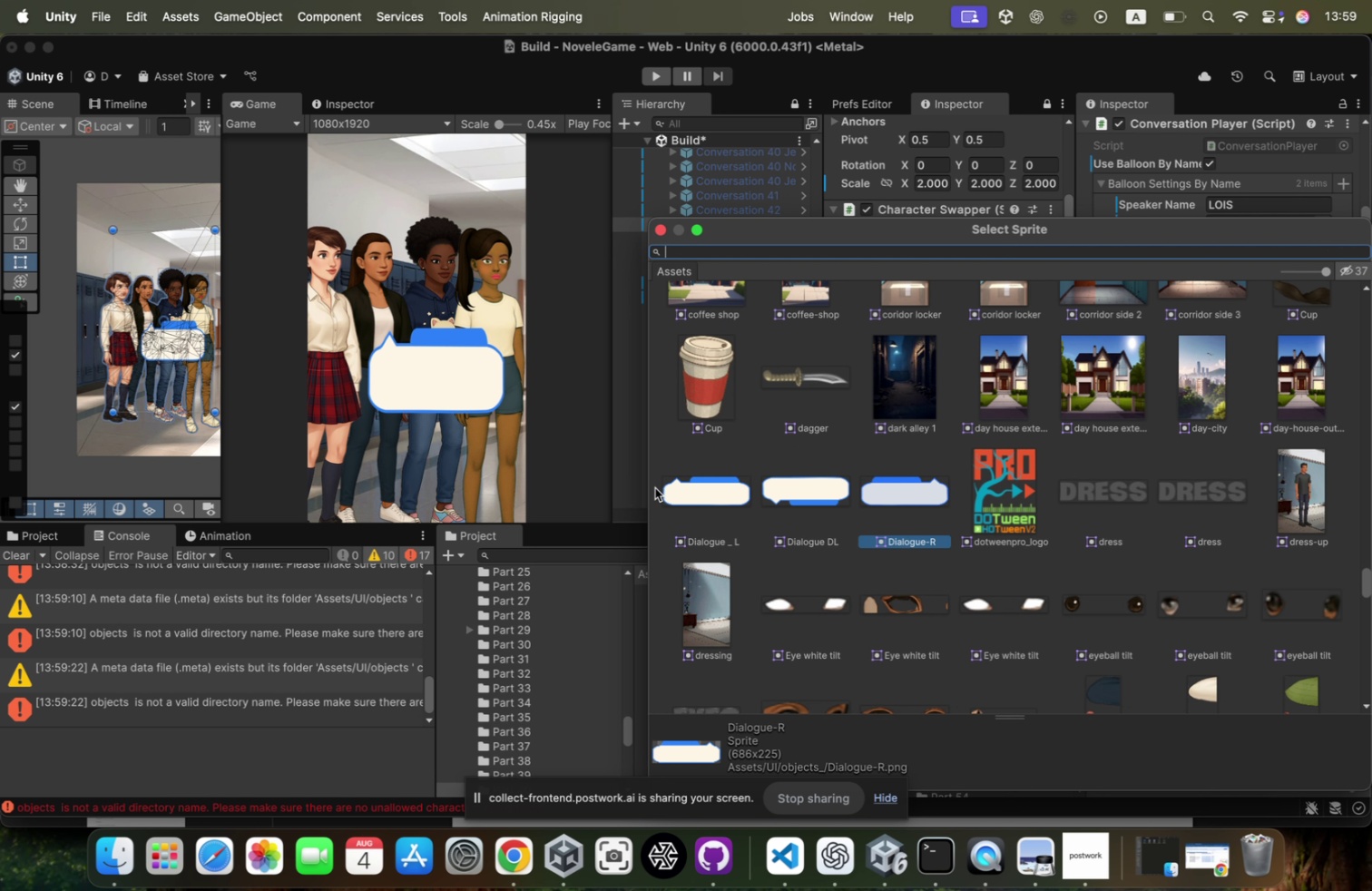 
double_click([654, 489])
 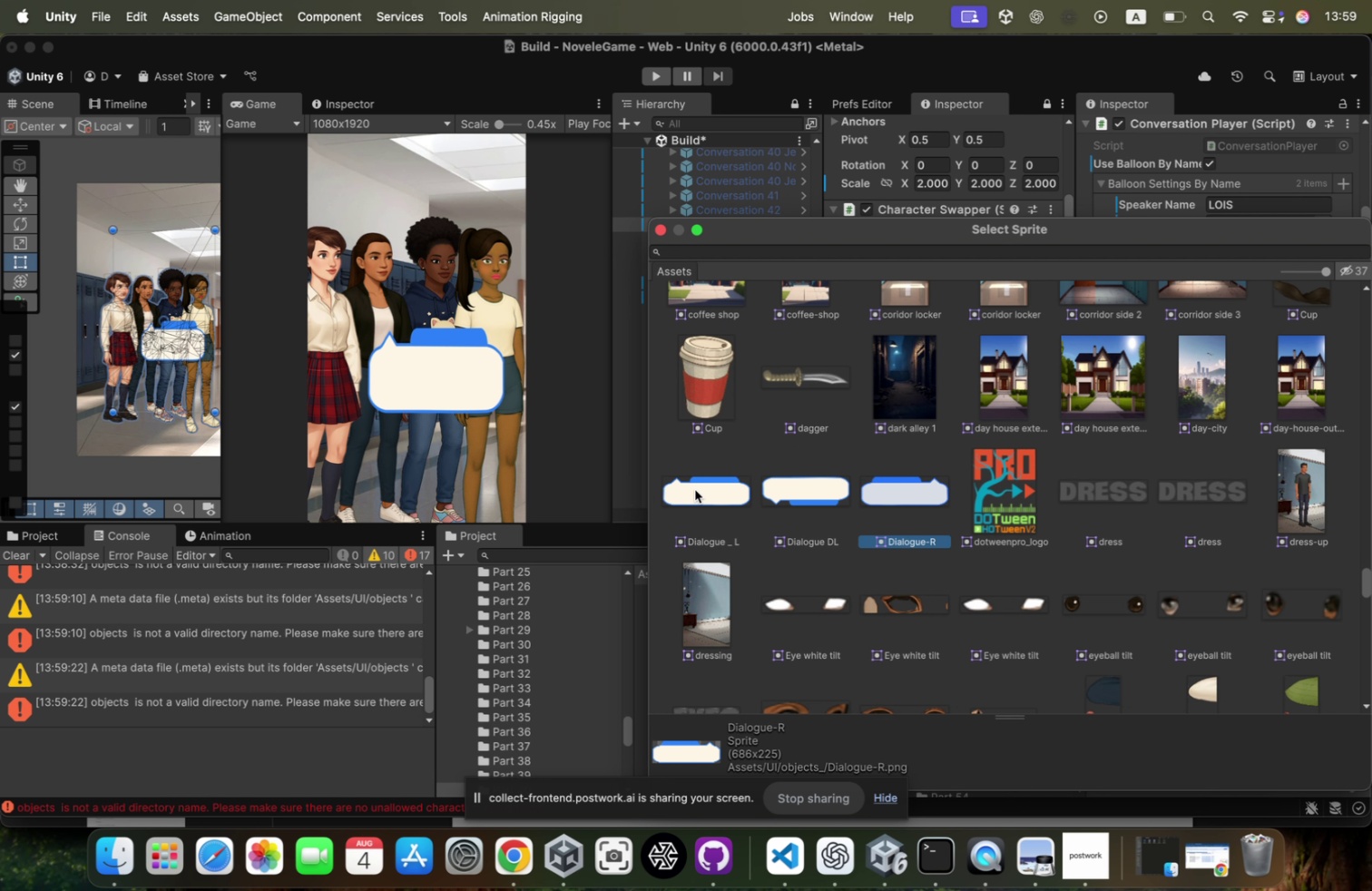 
double_click([694, 489])
 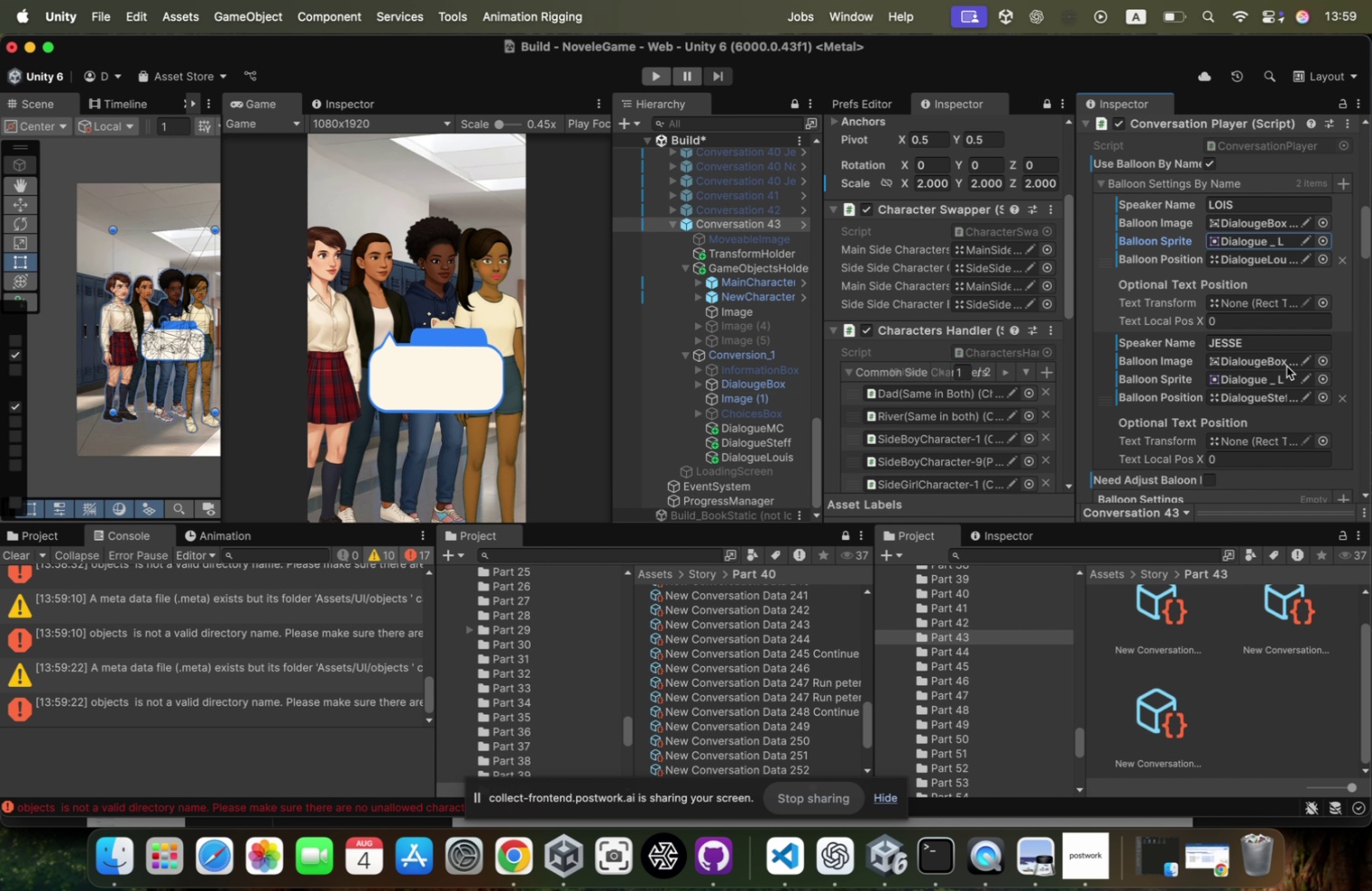 
scroll: coordinate [1268, 401], scroll_direction: down, amount: 5.0
 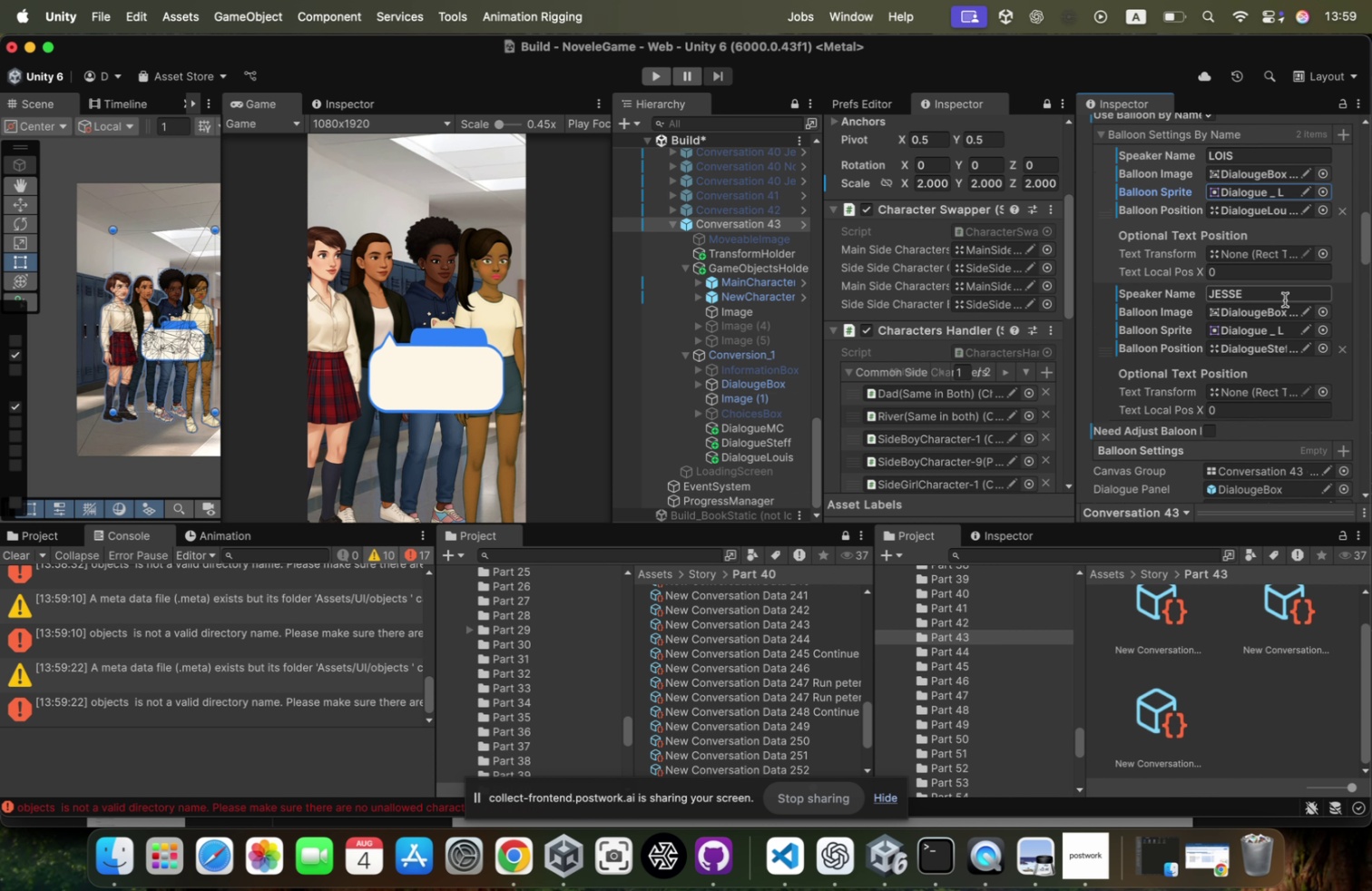 
left_click([1285, 296])
 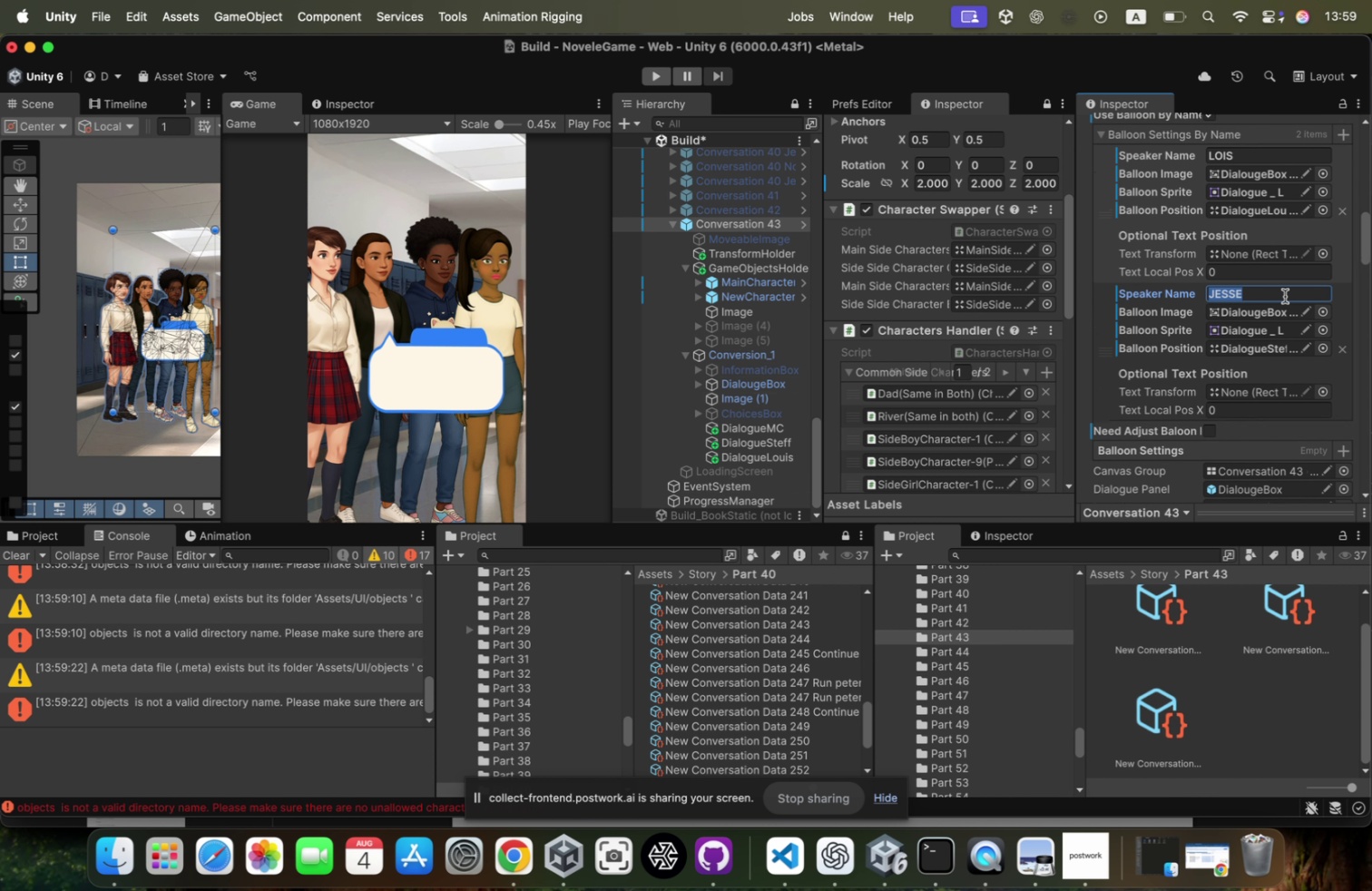 
key(Meta+CommandLeft)
 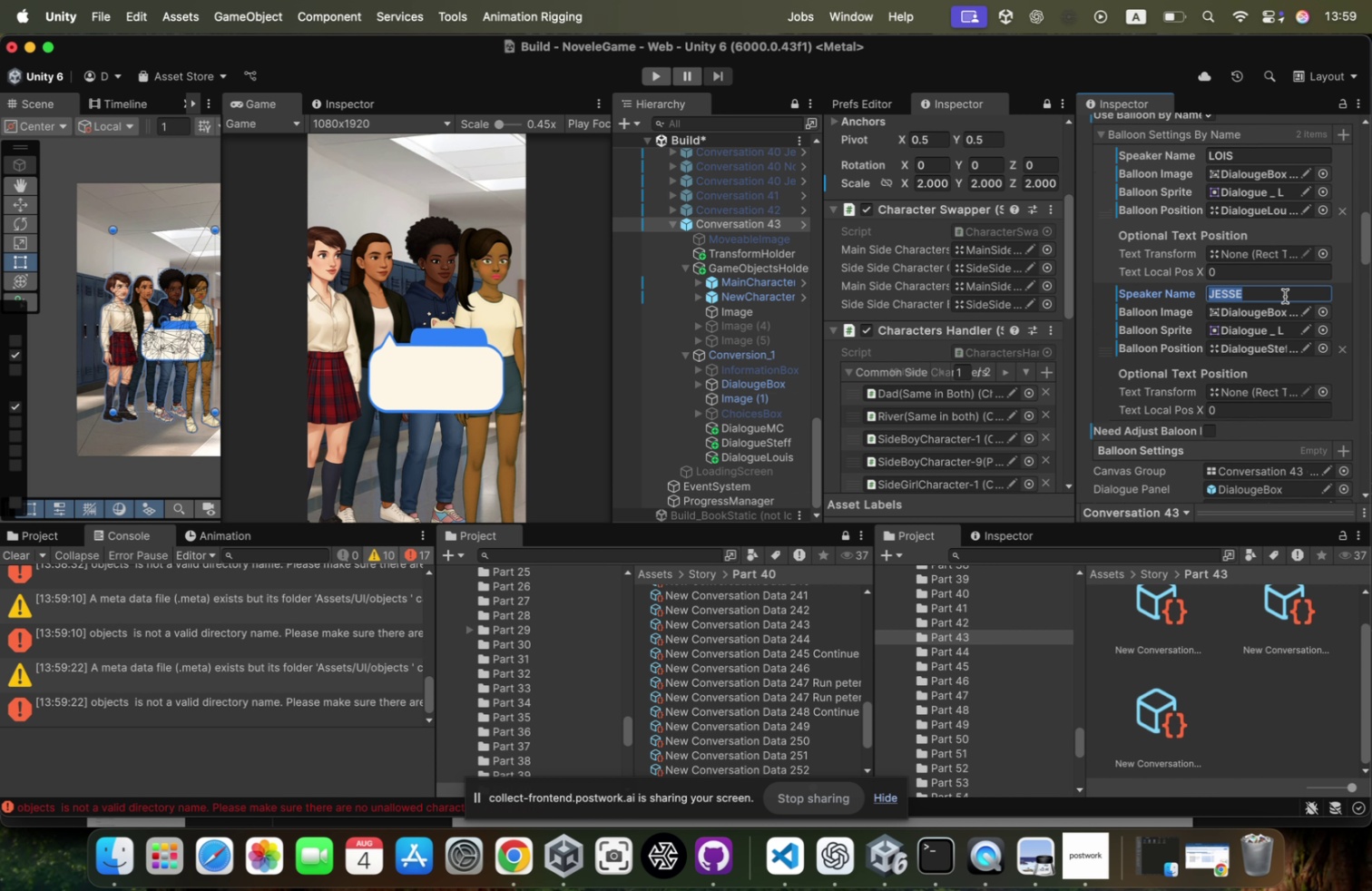 
key(Meta+Tab)
 